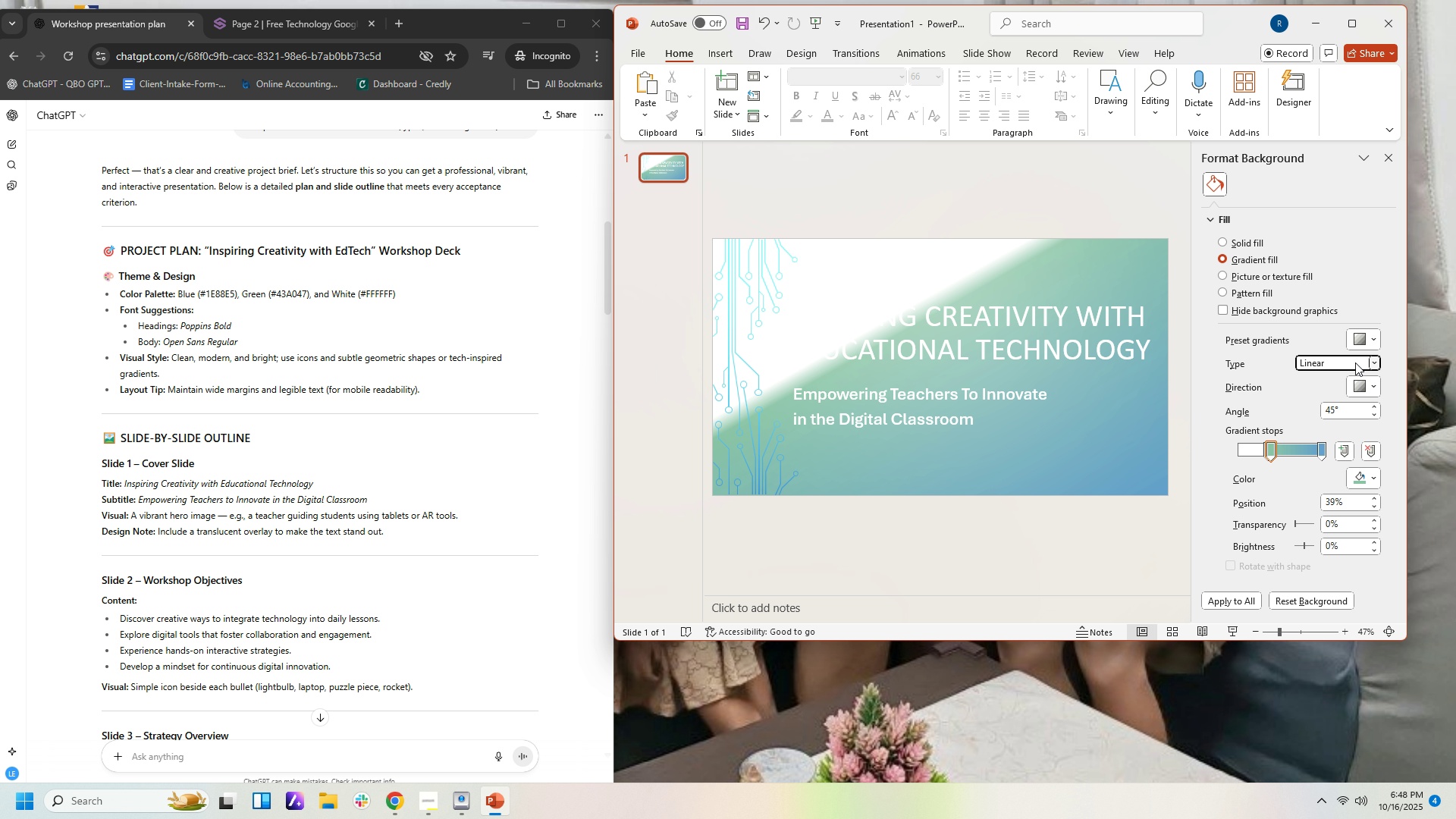 
left_click([1355, 362])
 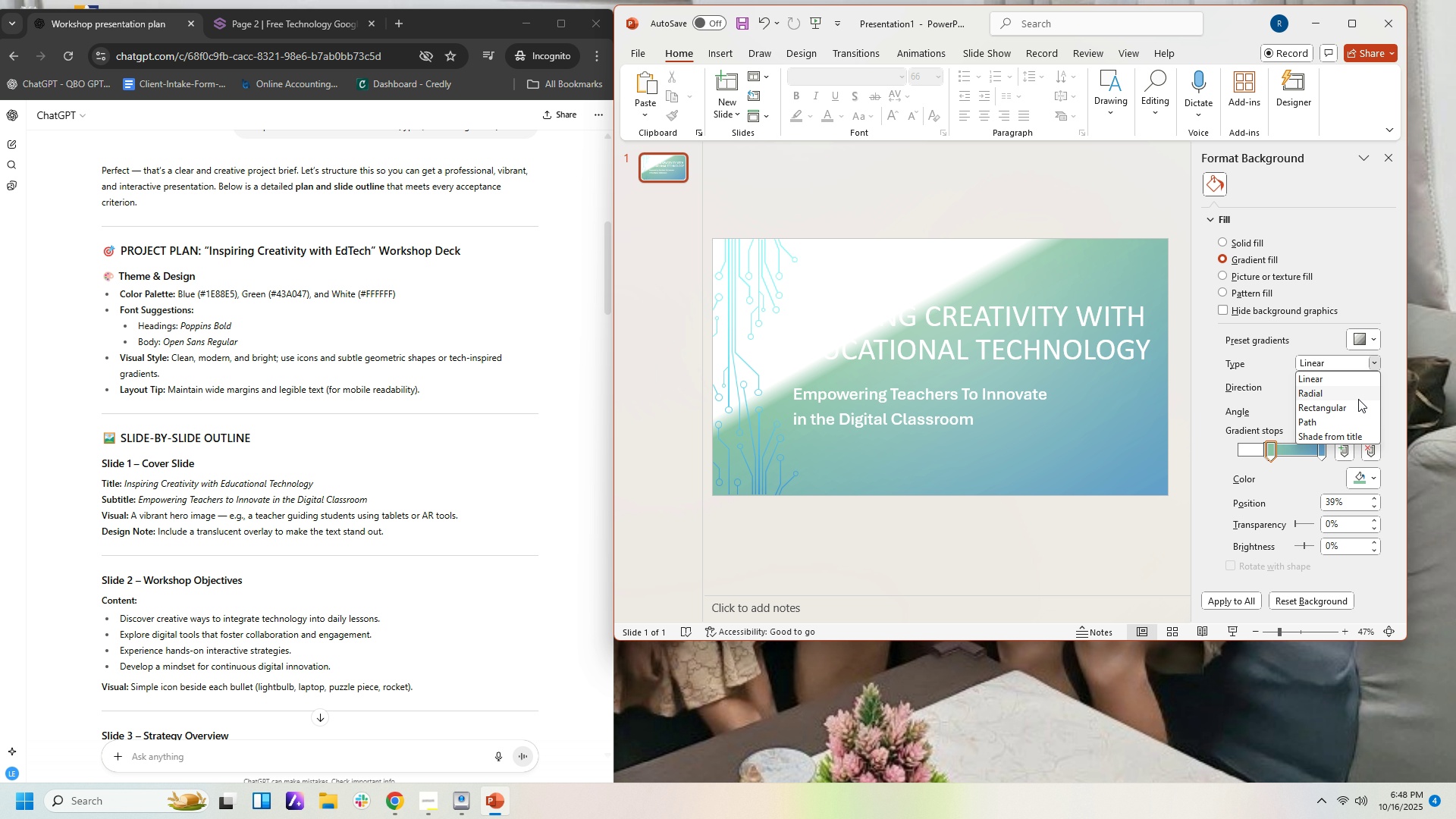 
left_click([1358, 399])
 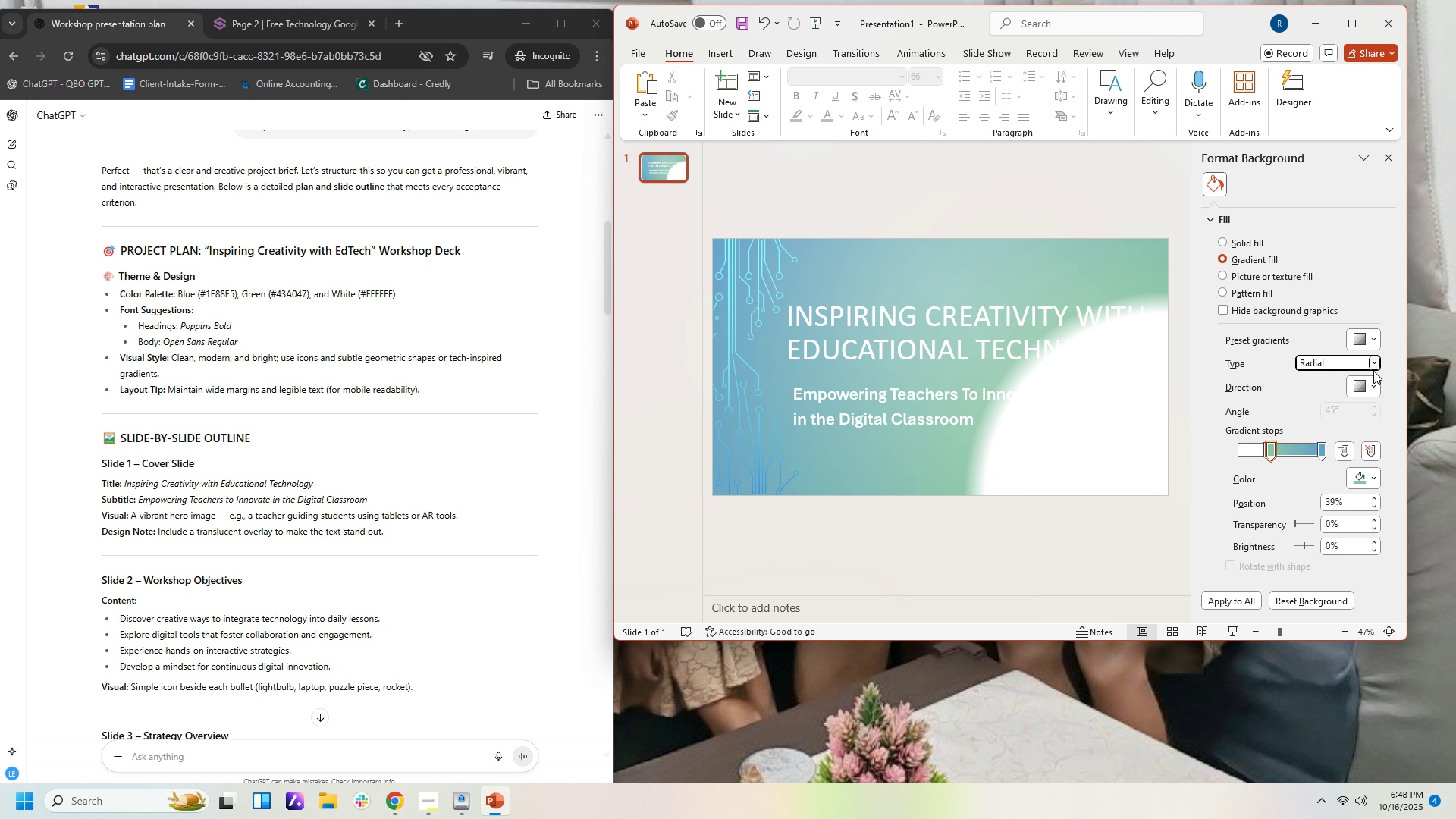 
left_click([1373, 371])
 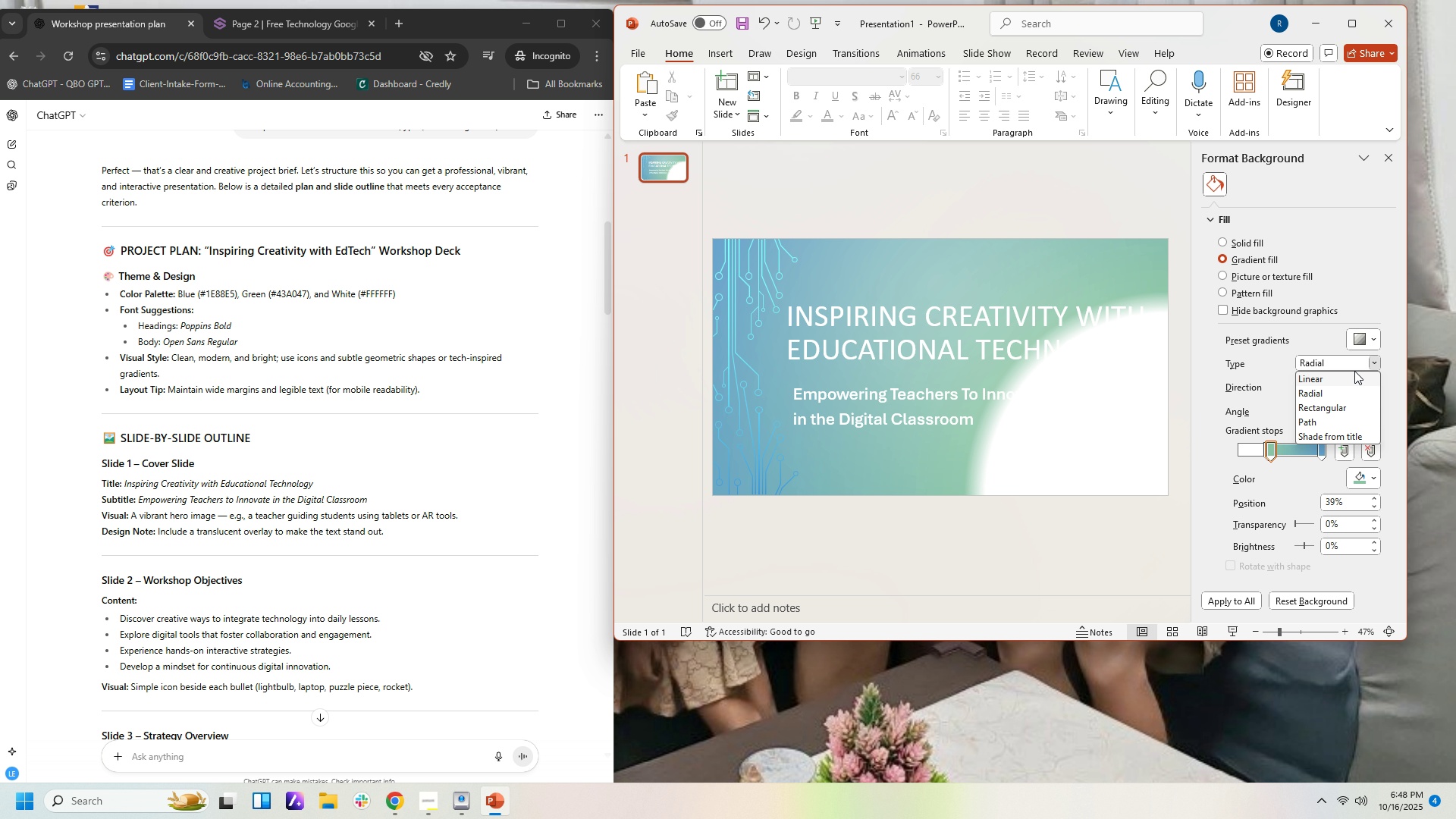 
left_click([1380, 359])
 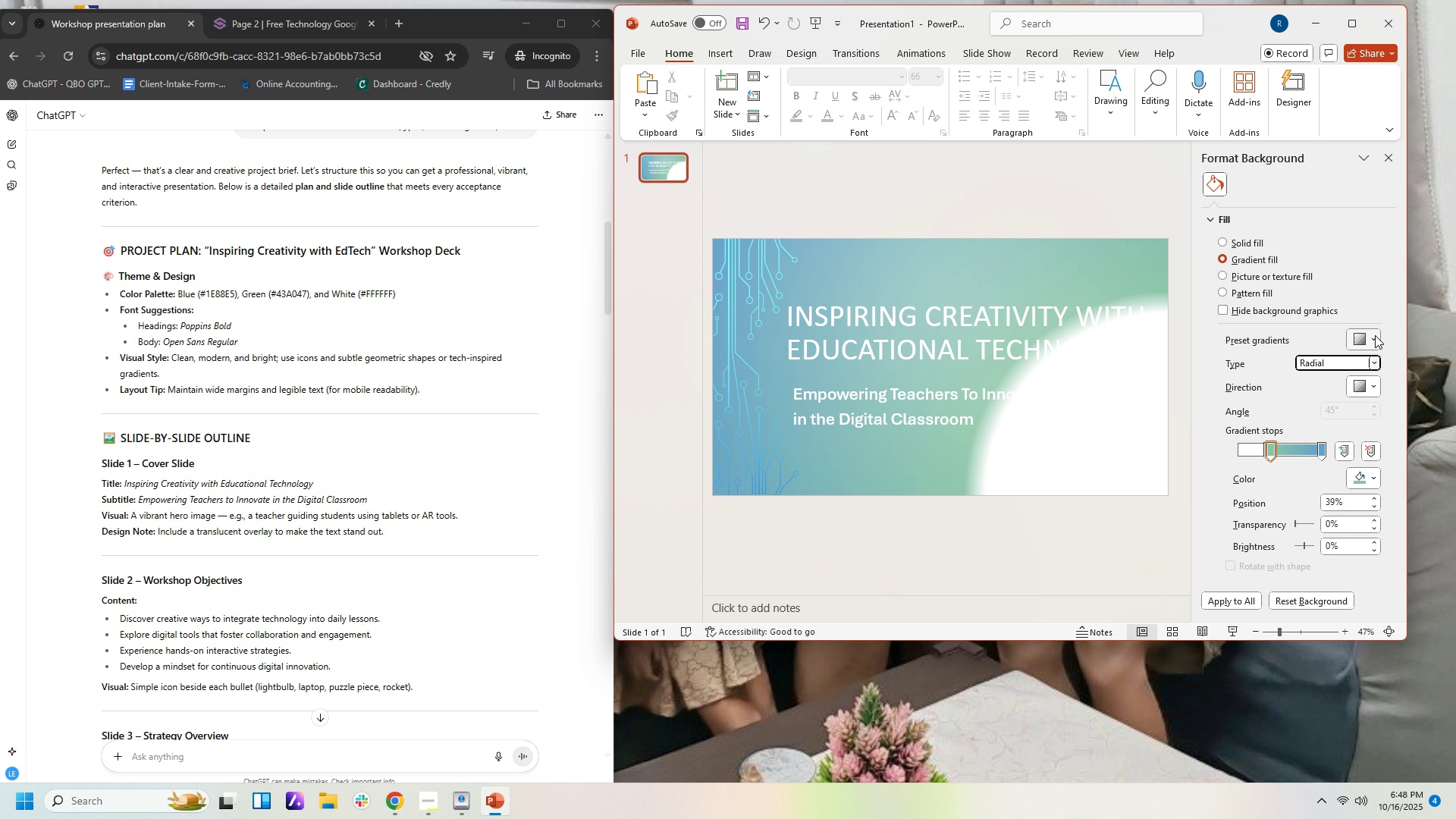 
left_click([1375, 335])
 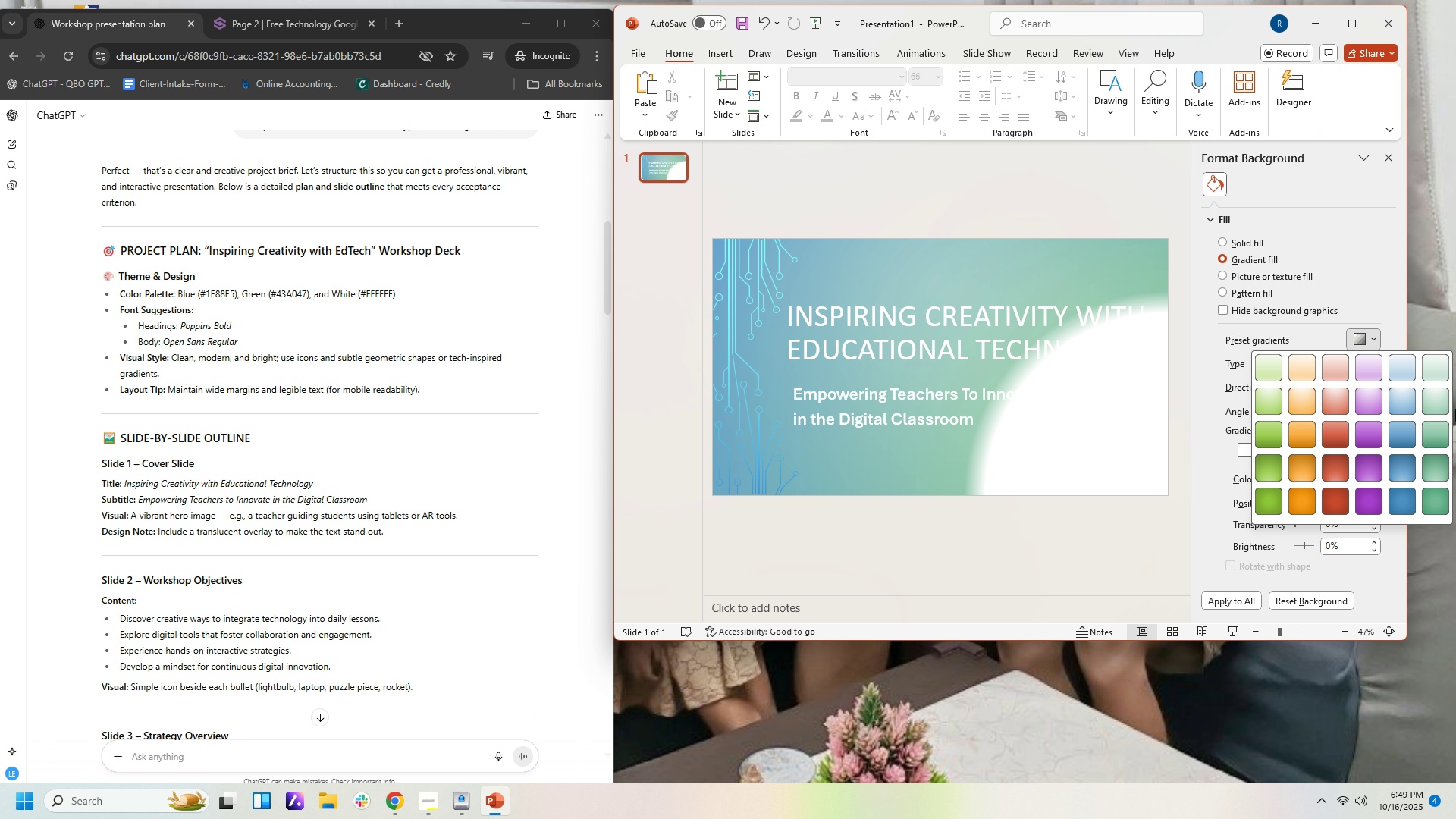 
left_click([1434, 409])
 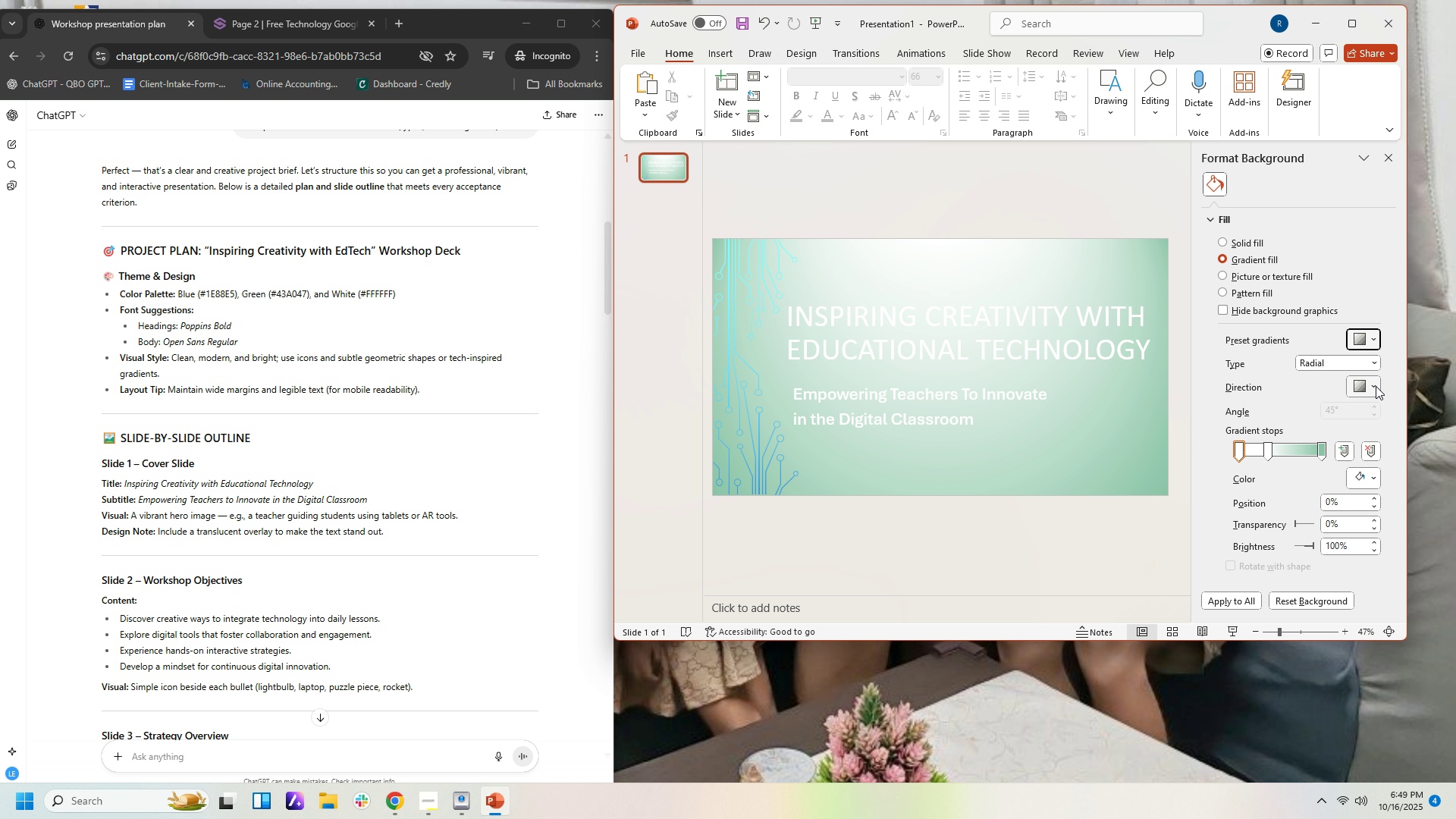 
left_click([1376, 386])
 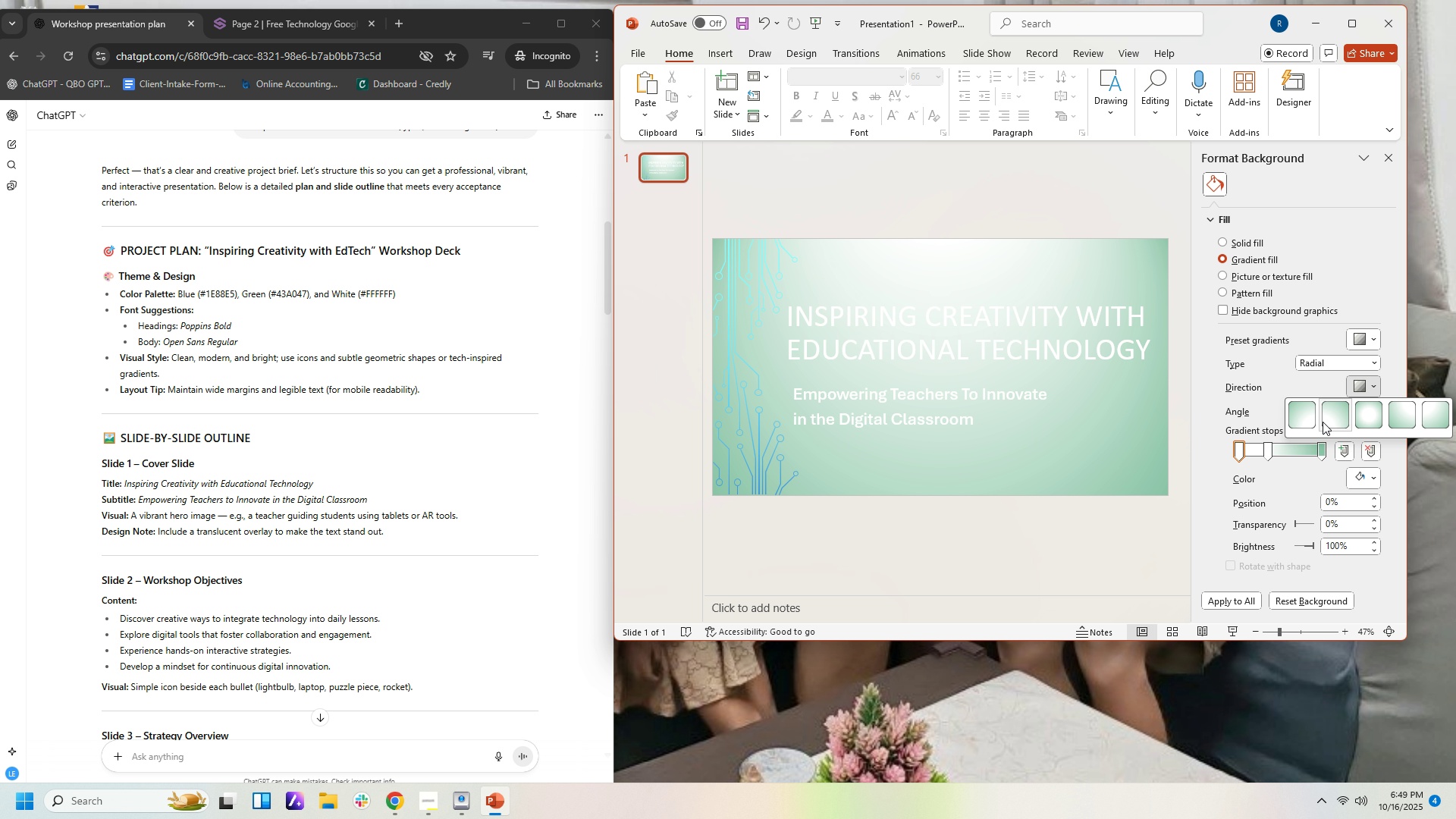 
left_click([1397, 374])
 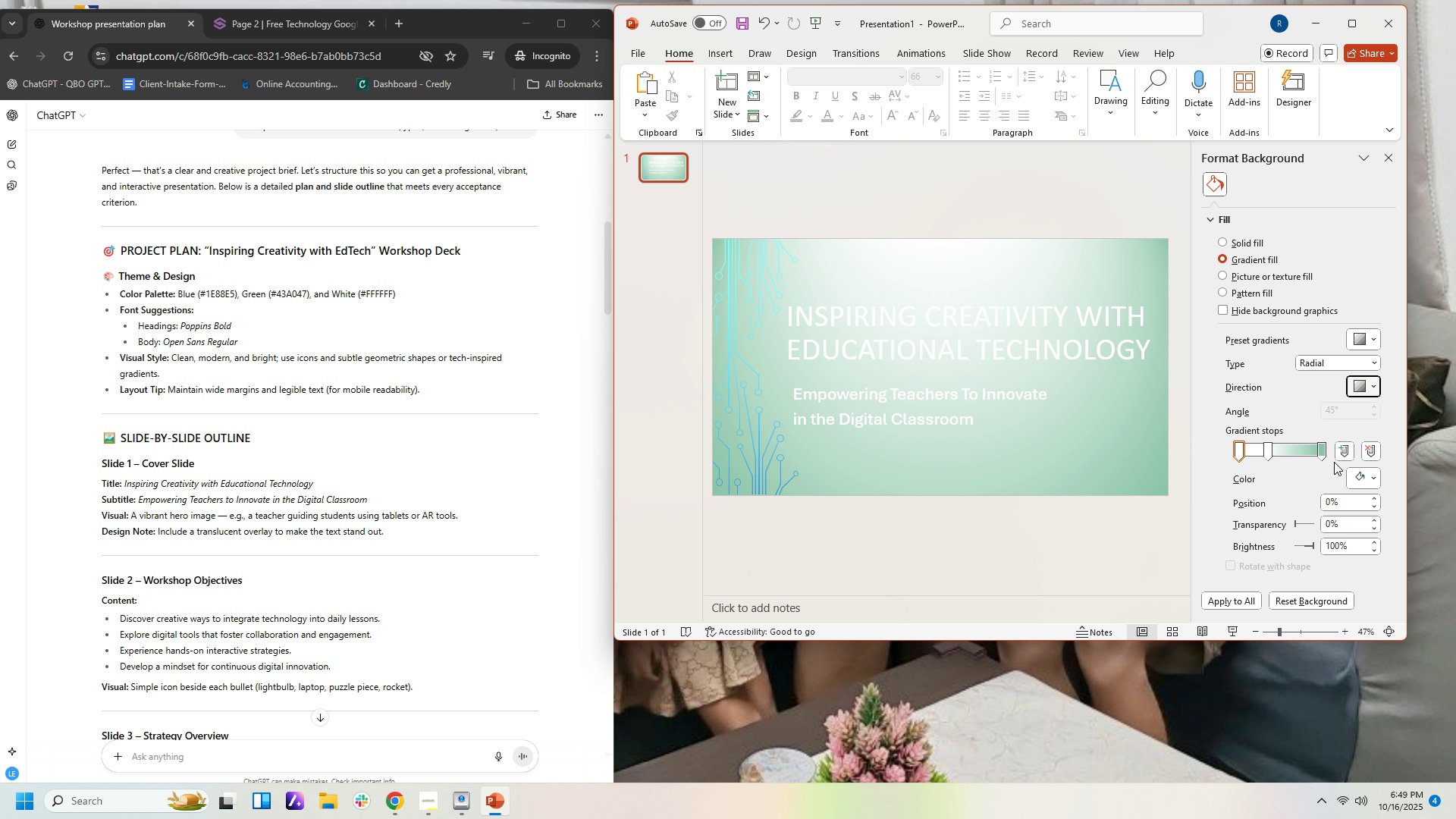 
left_click([1370, 477])
 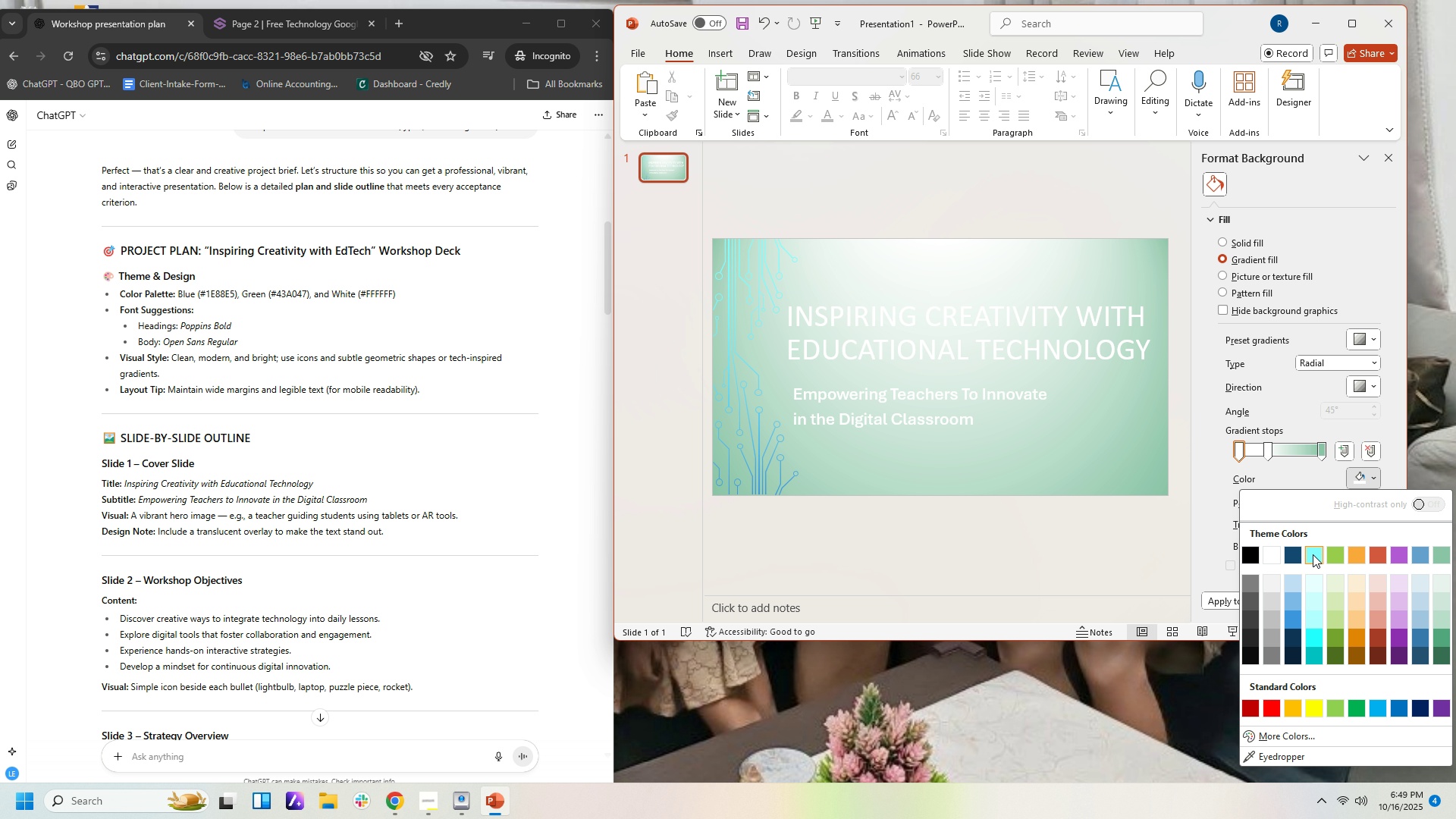 
left_click([1313, 554])
 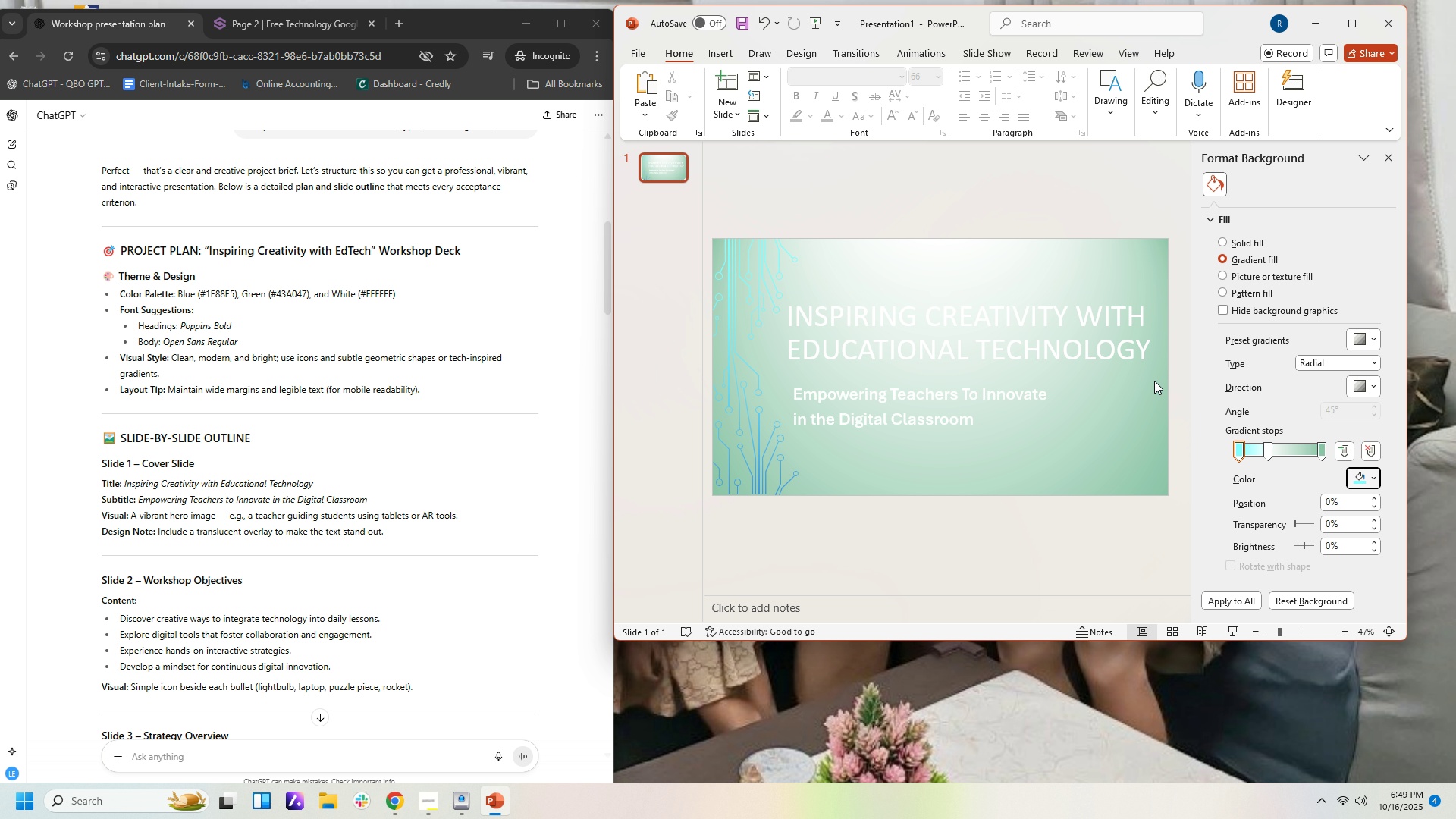 
left_click([1112, 219])
 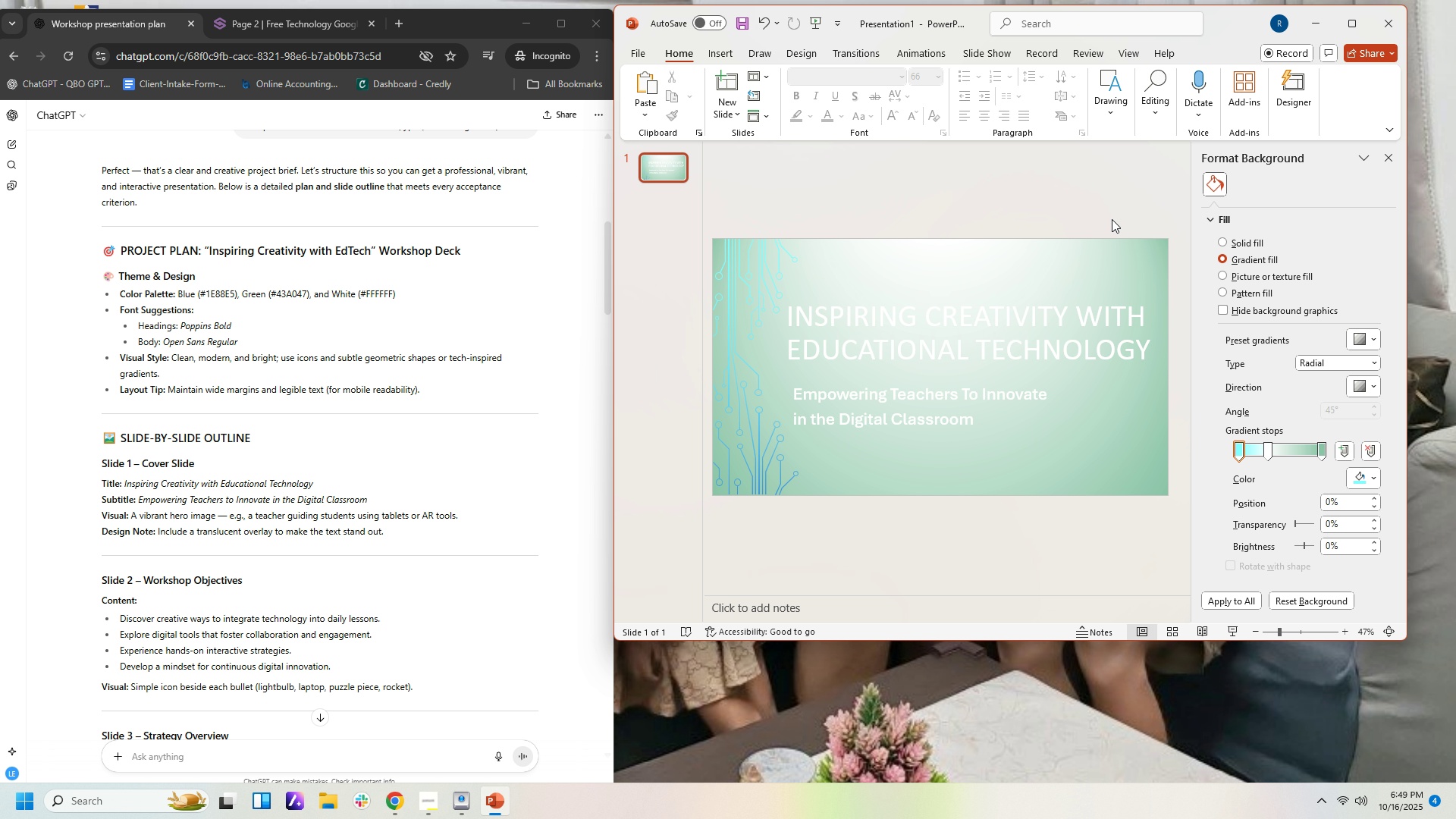 
wait(7.05)
 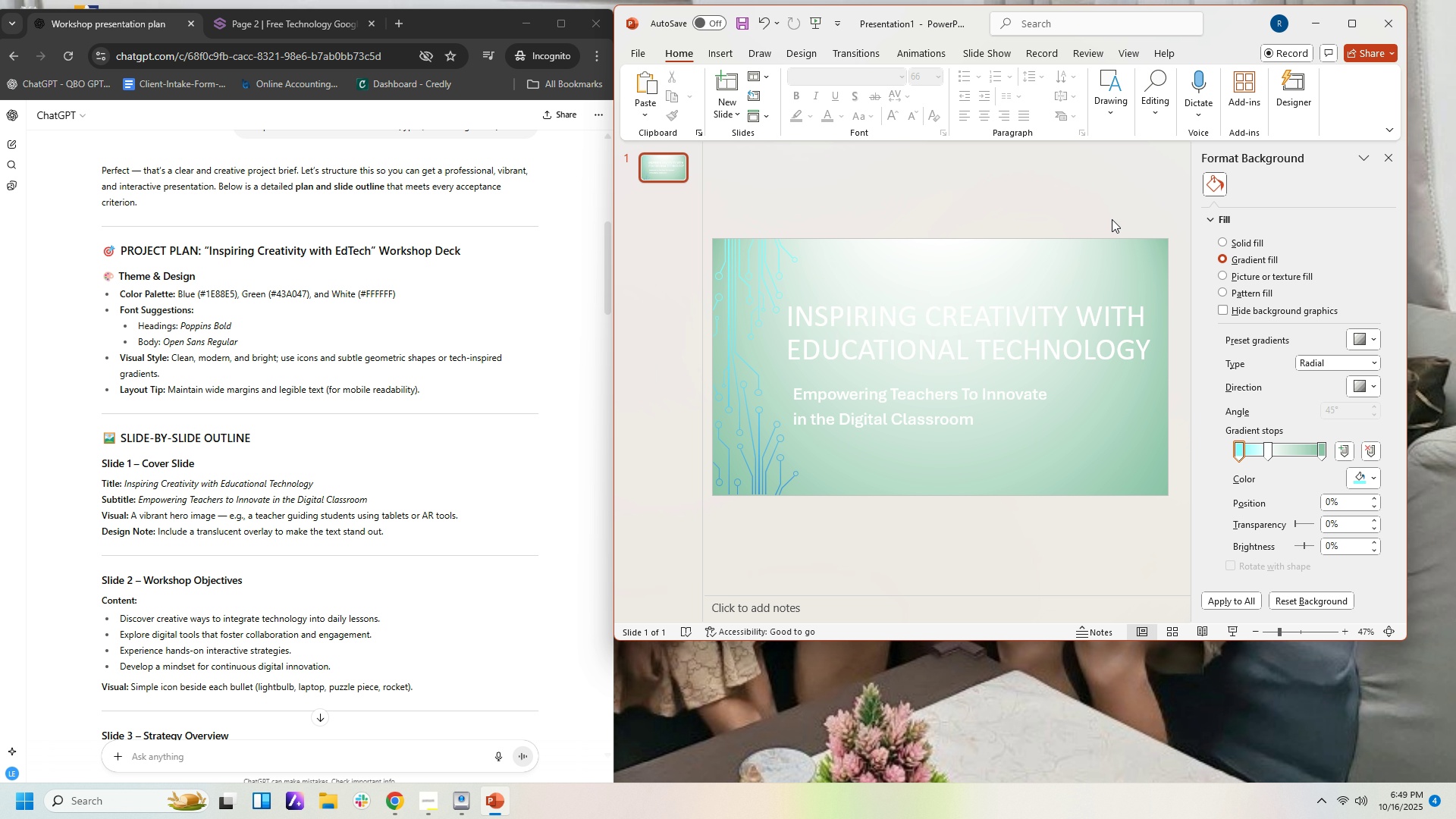 
left_click([1386, 159])
 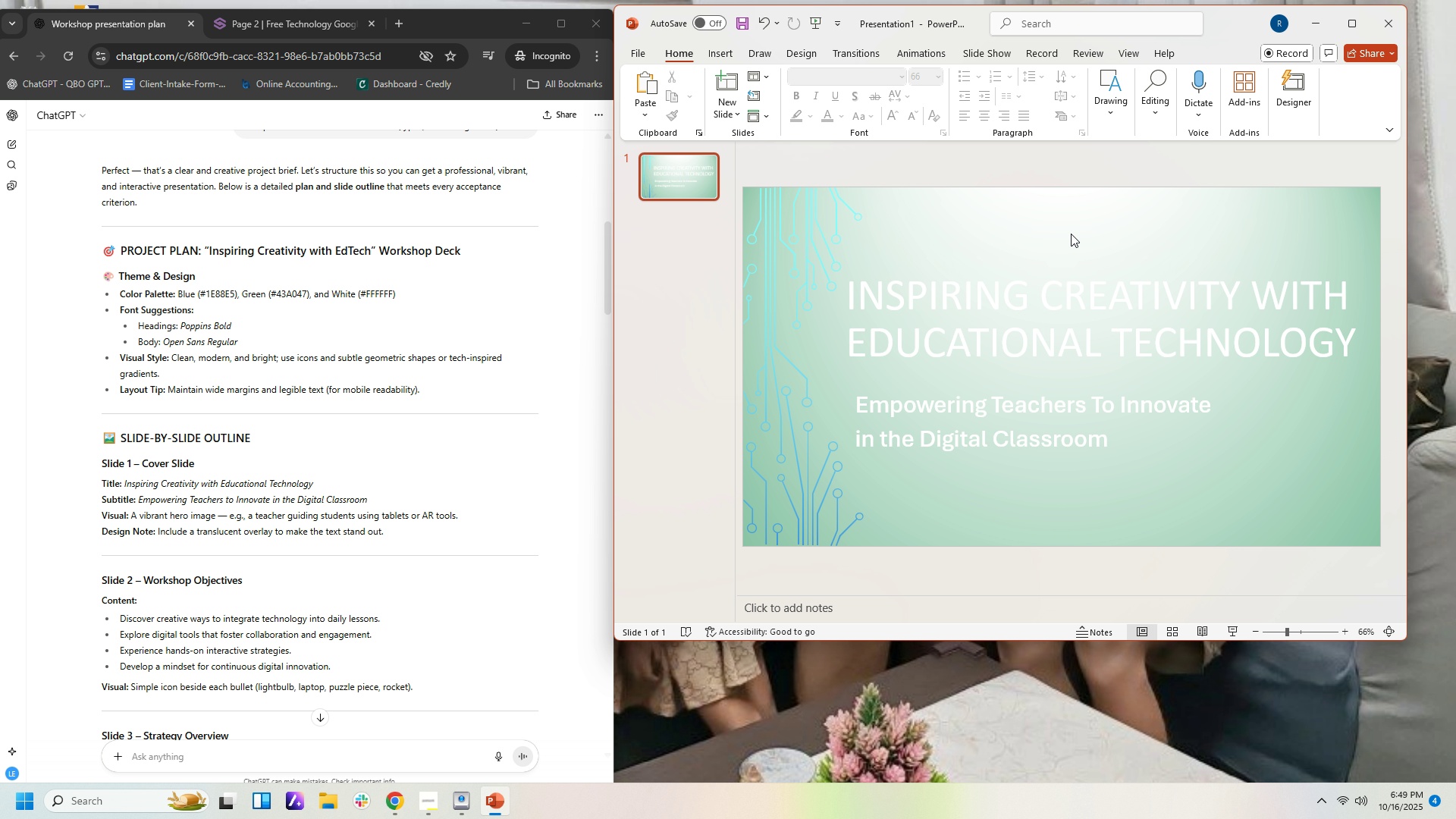 
left_click([1071, 234])
 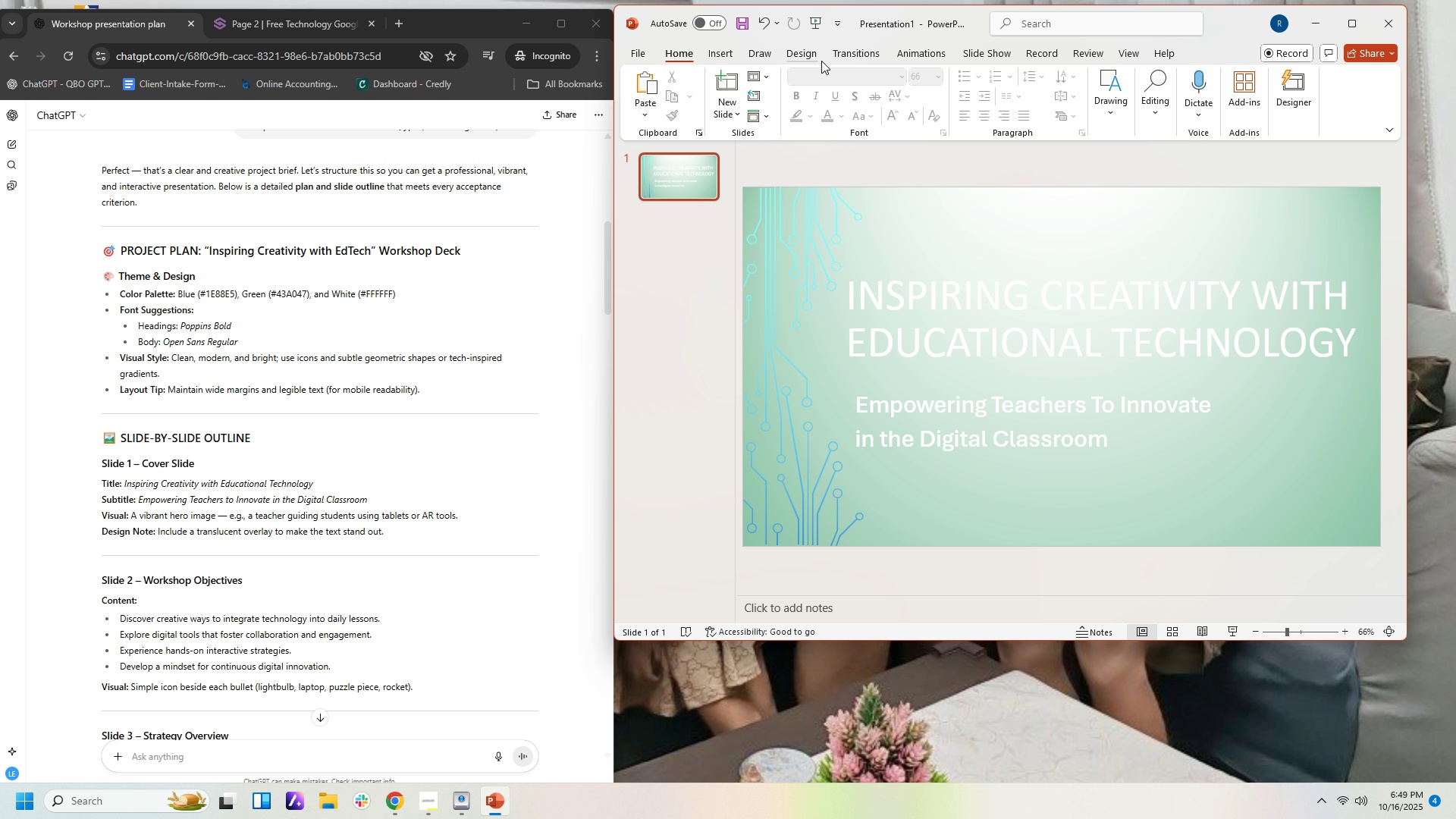 
left_click([807, 51])
 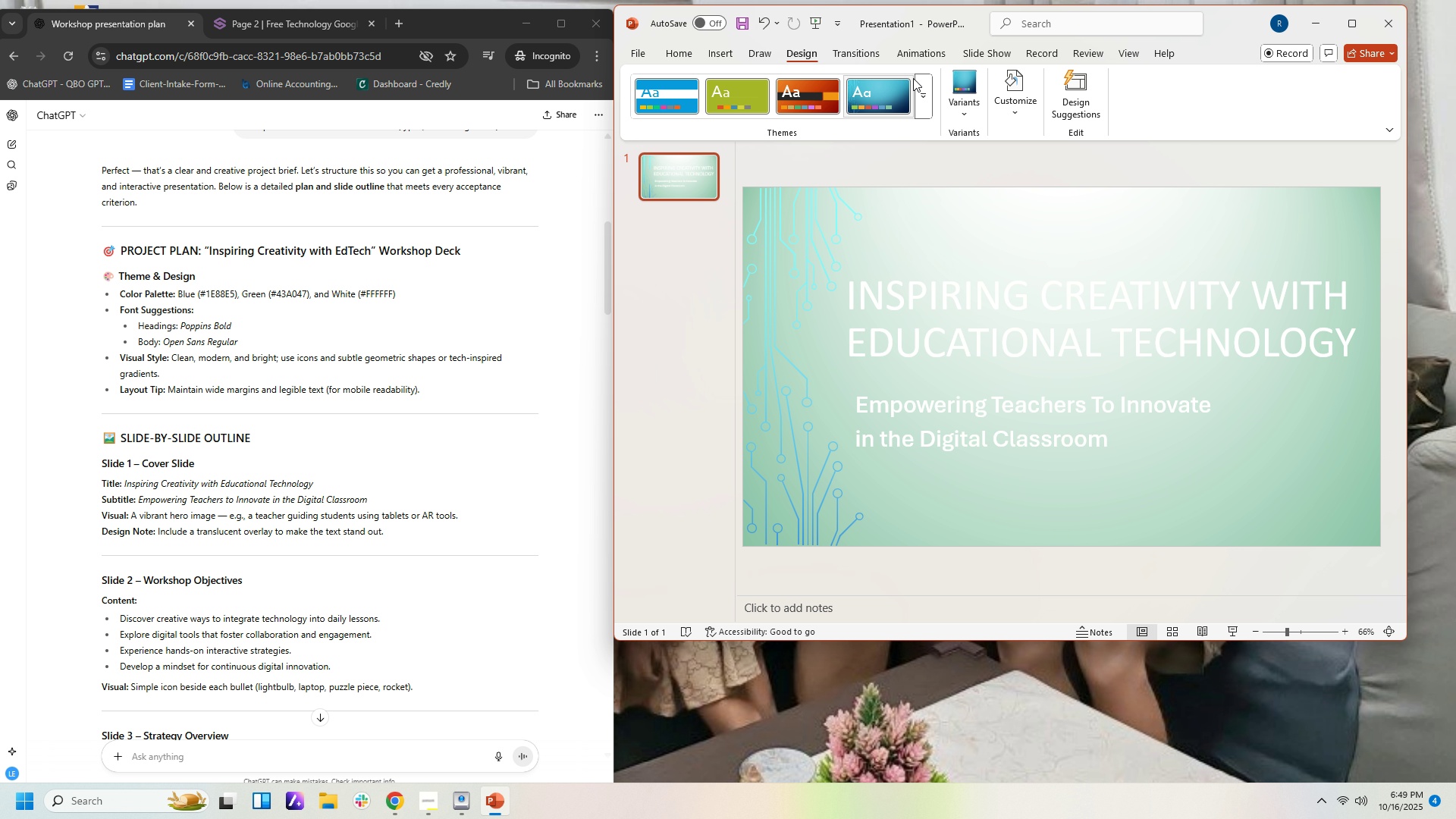 
left_click([892, 97])
 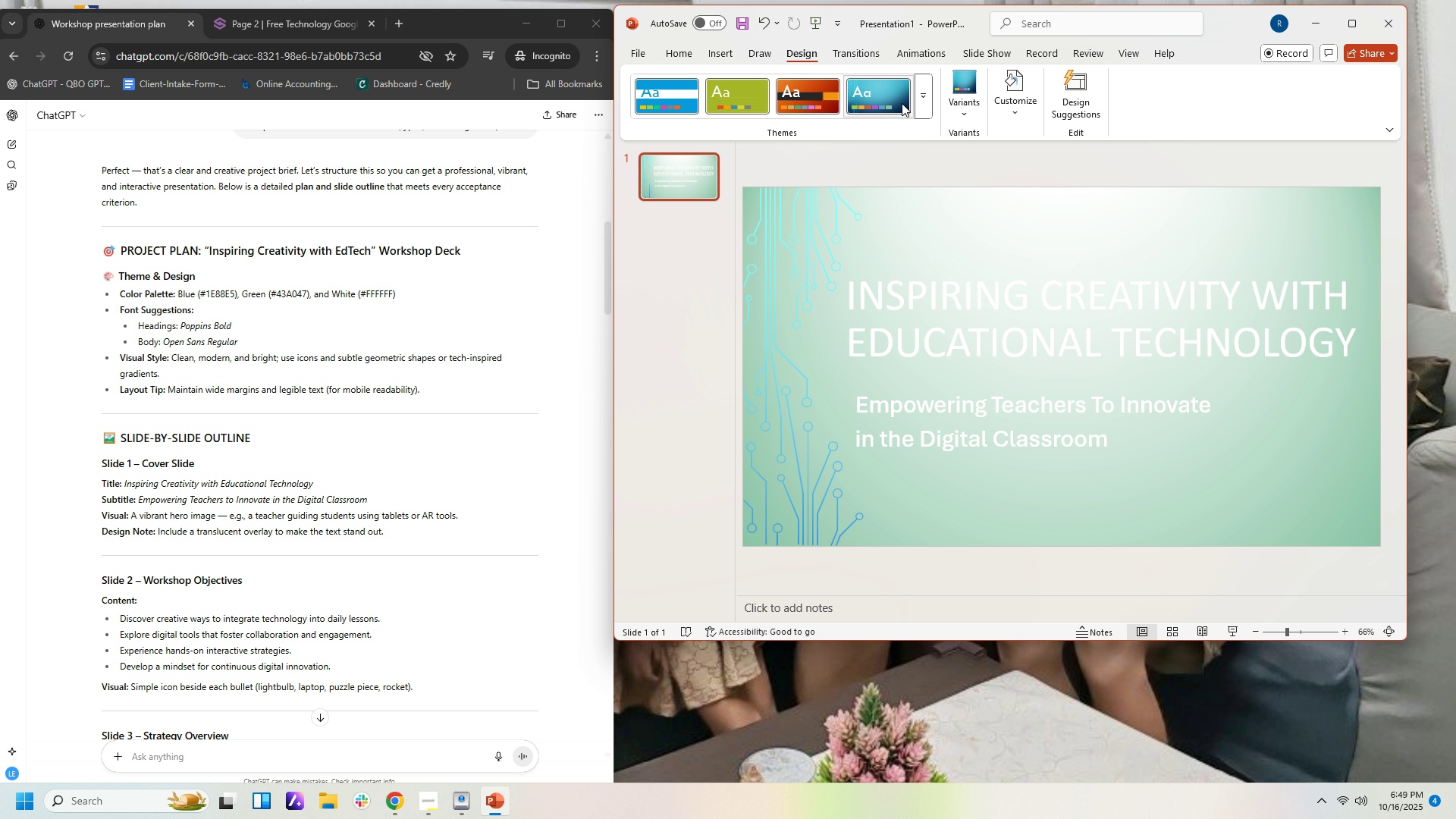 
mouse_move([928, 108])
 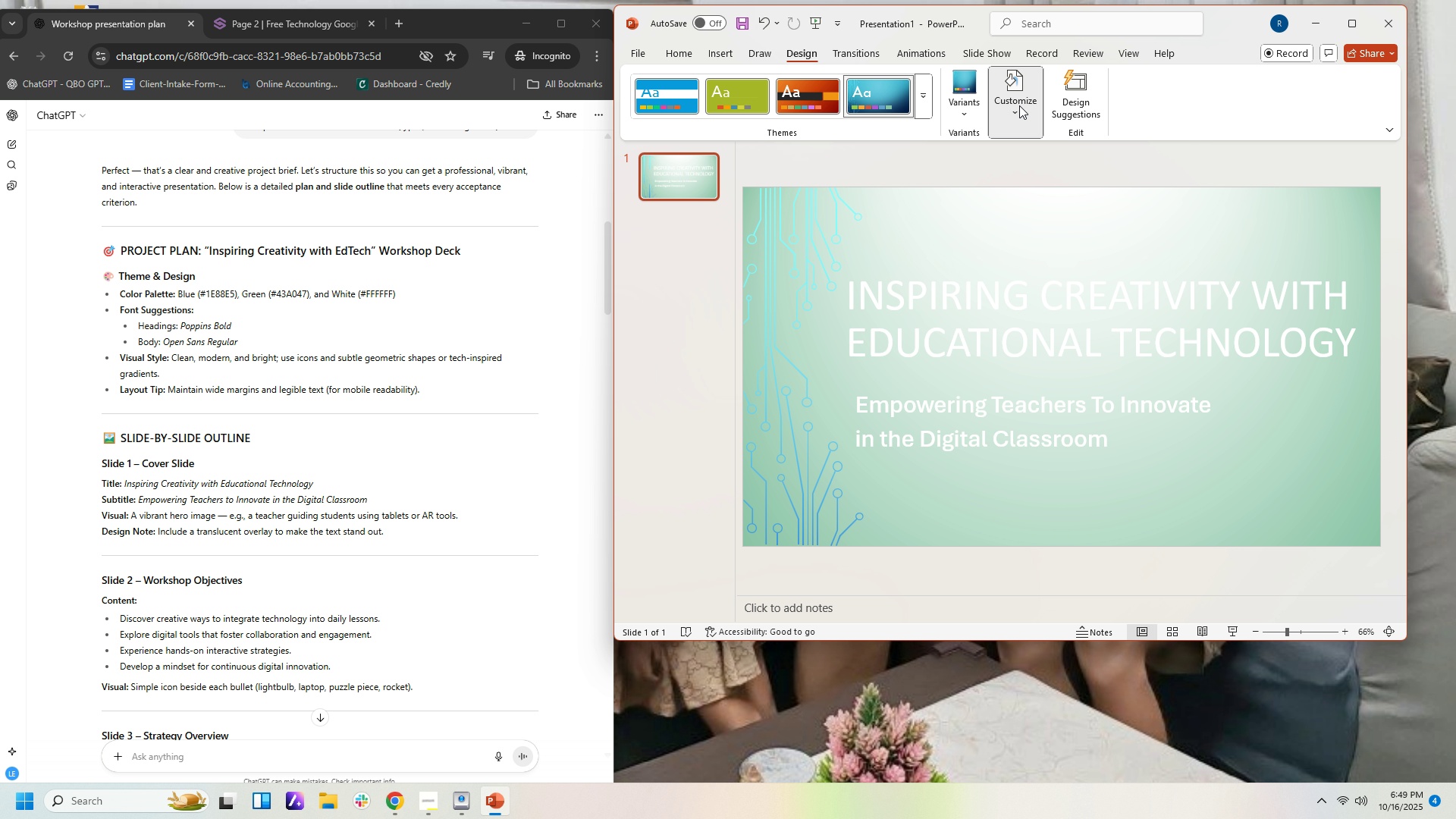 
left_click([1019, 105])
 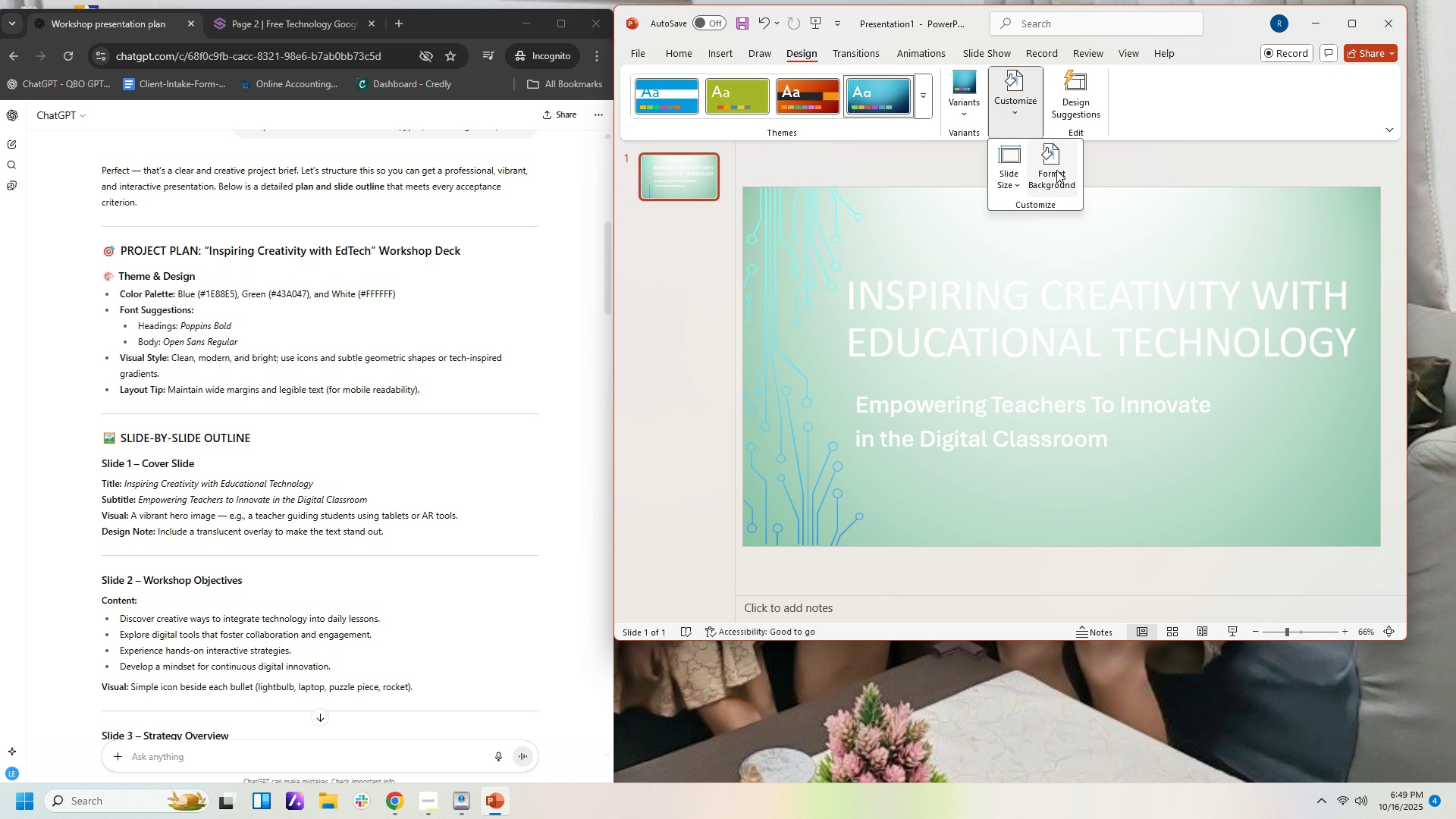 
left_click([1056, 170])
 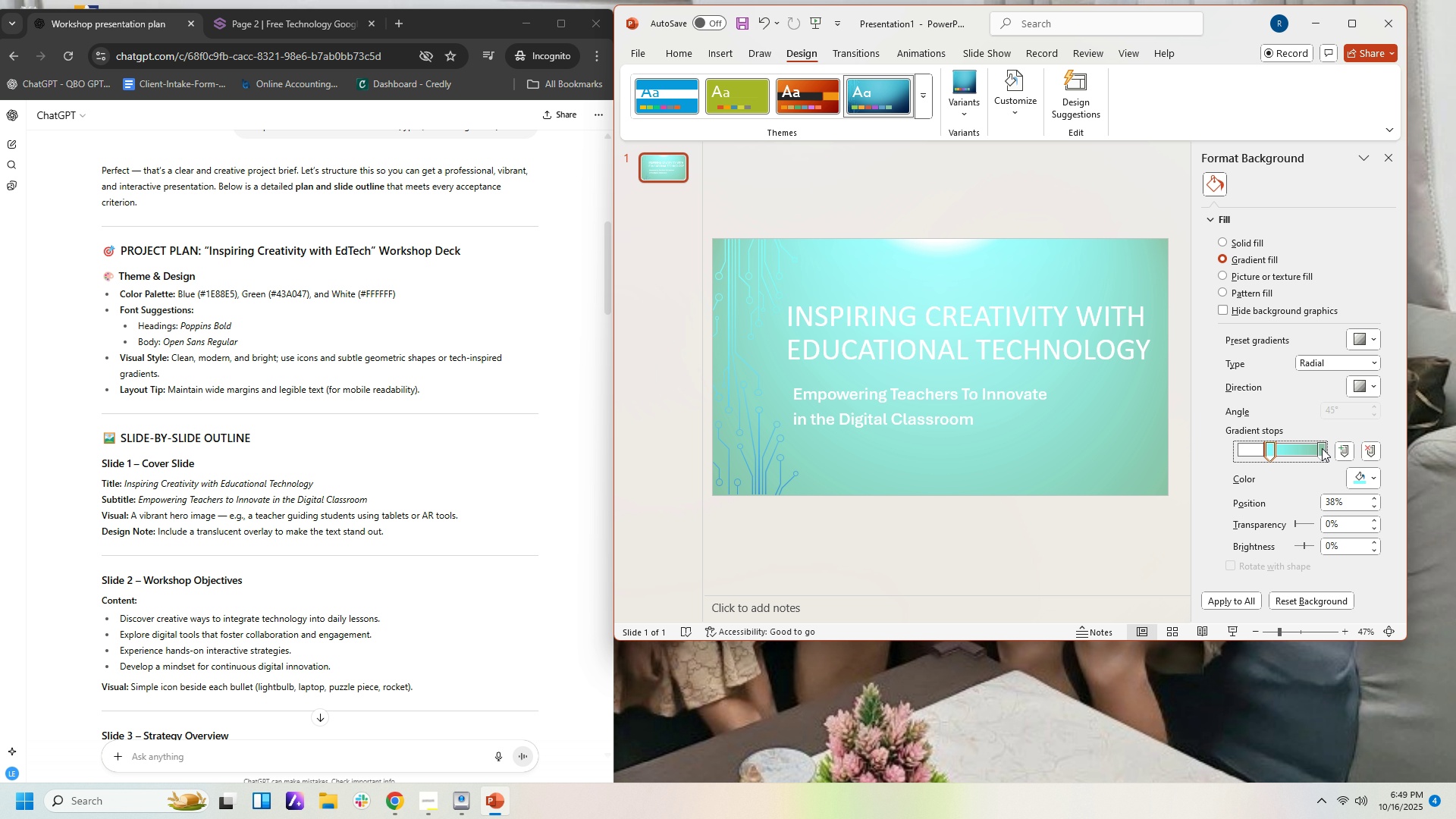 
wait(15.12)
 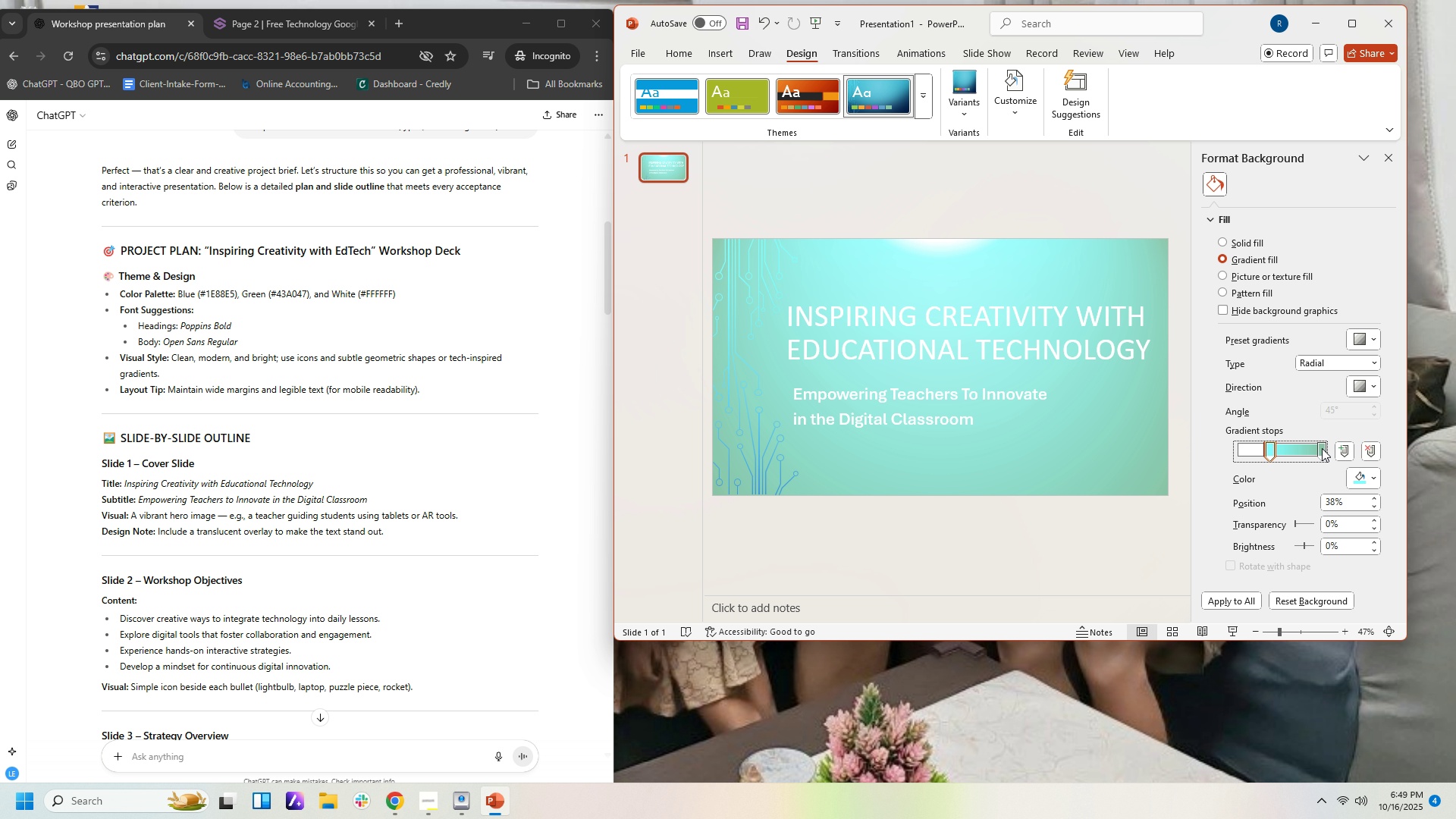 
left_click([1384, 154])
 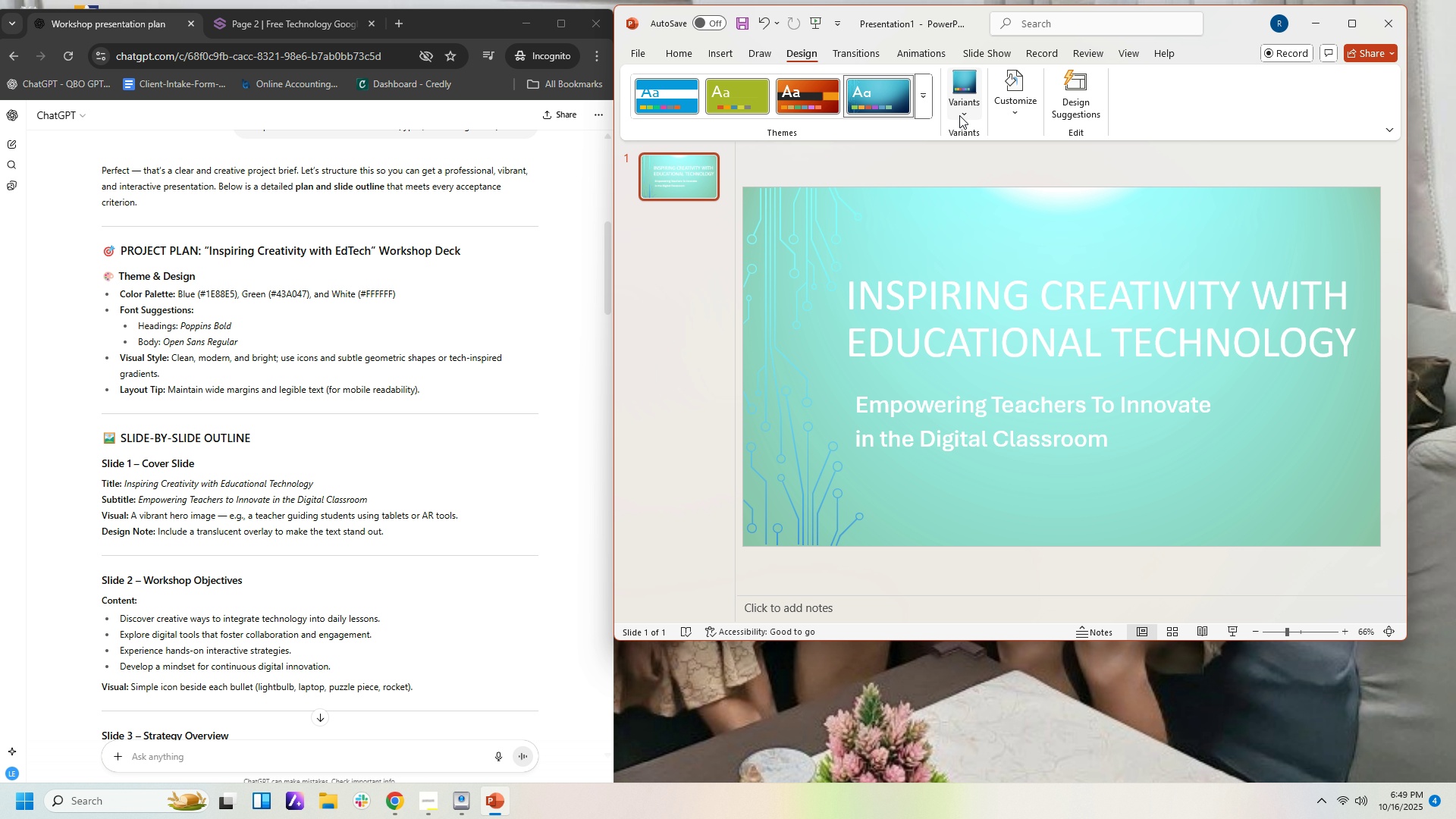 
left_click([959, 115])
 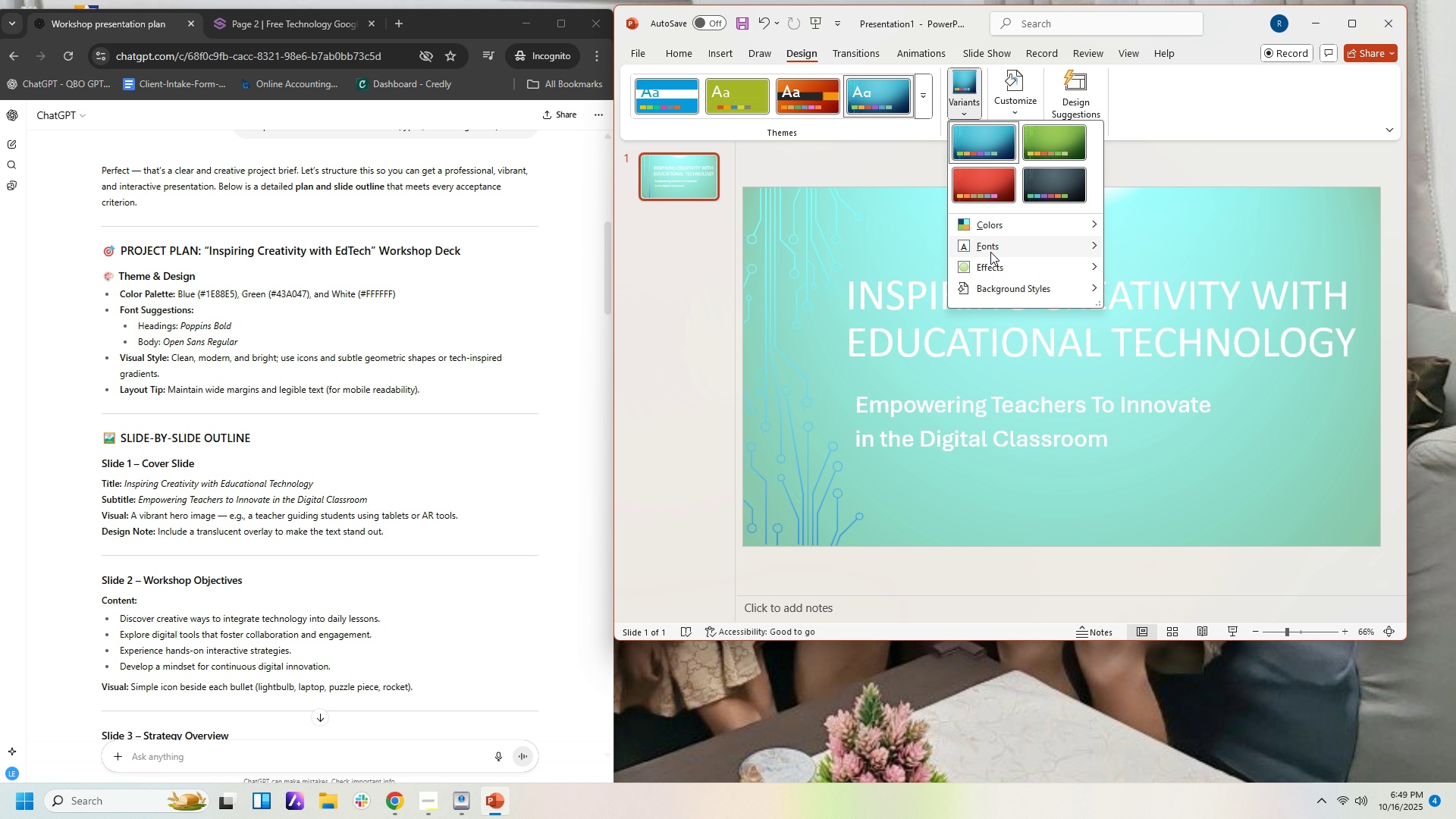 
left_click([991, 269])
 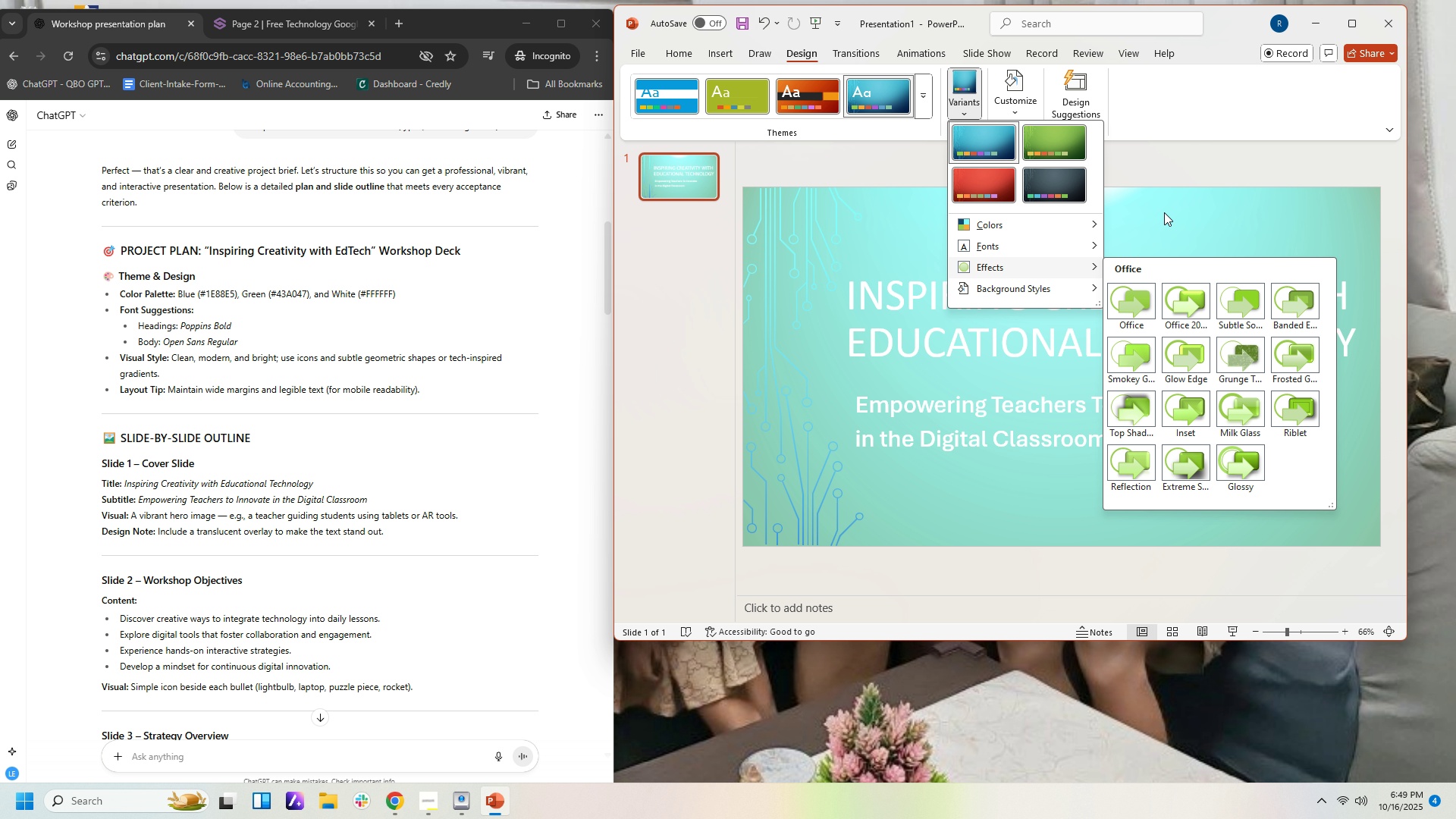 
left_click([1145, 162])
 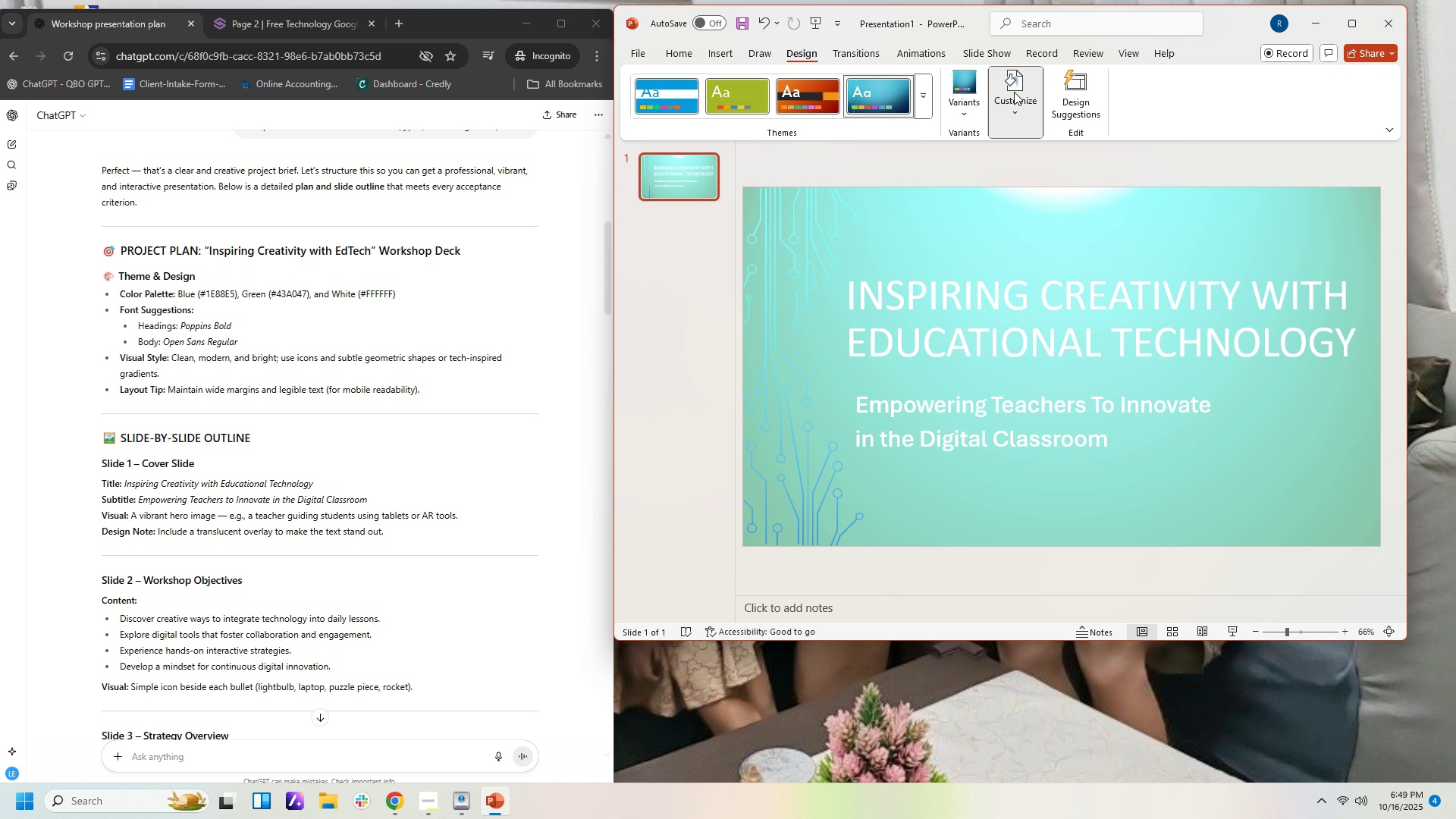 
left_click([1014, 92])
 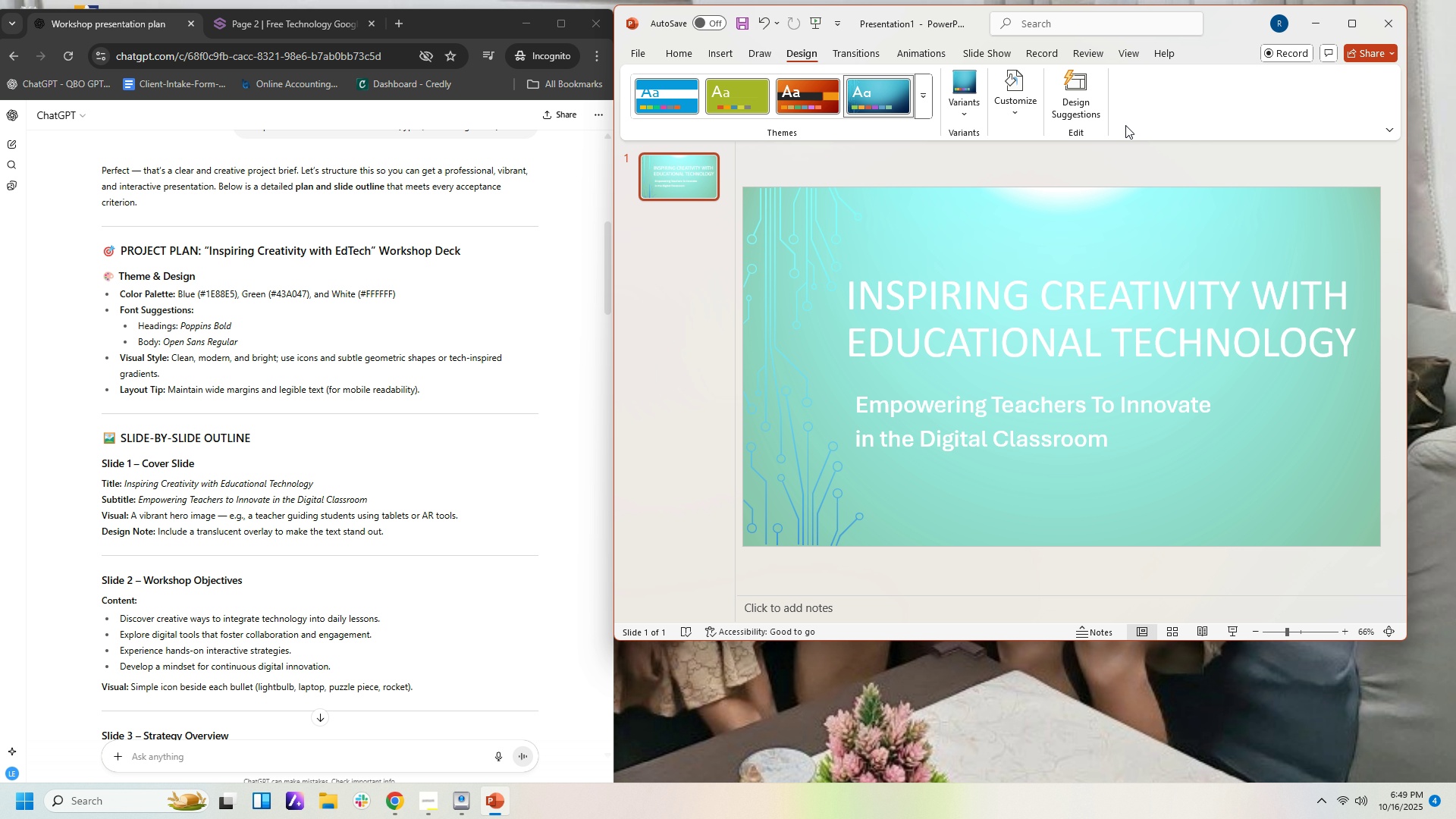 
double_click([1087, 98])
 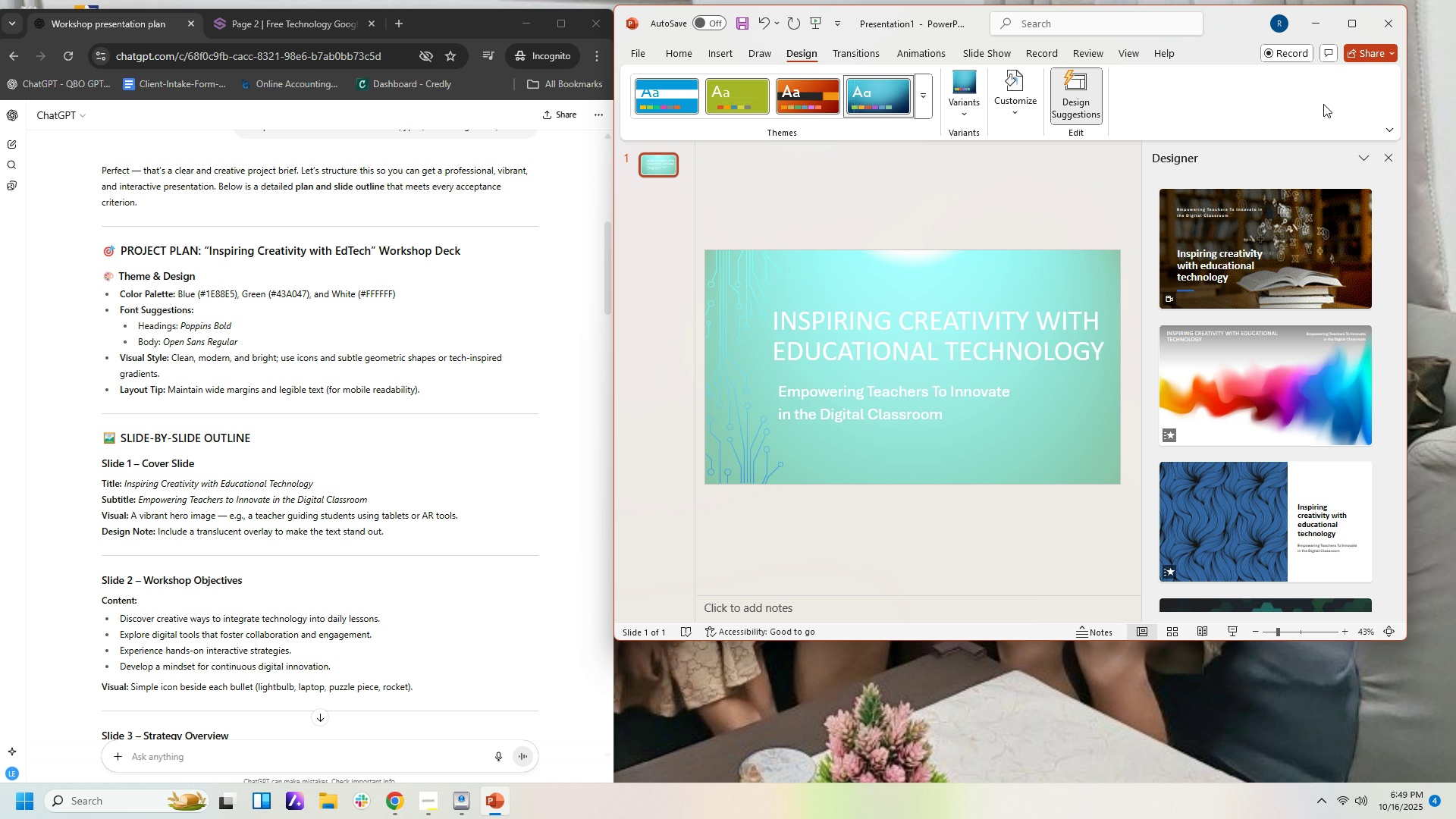 
scroll: coordinate [1329, 482], scroll_direction: down, amount: 53.0
 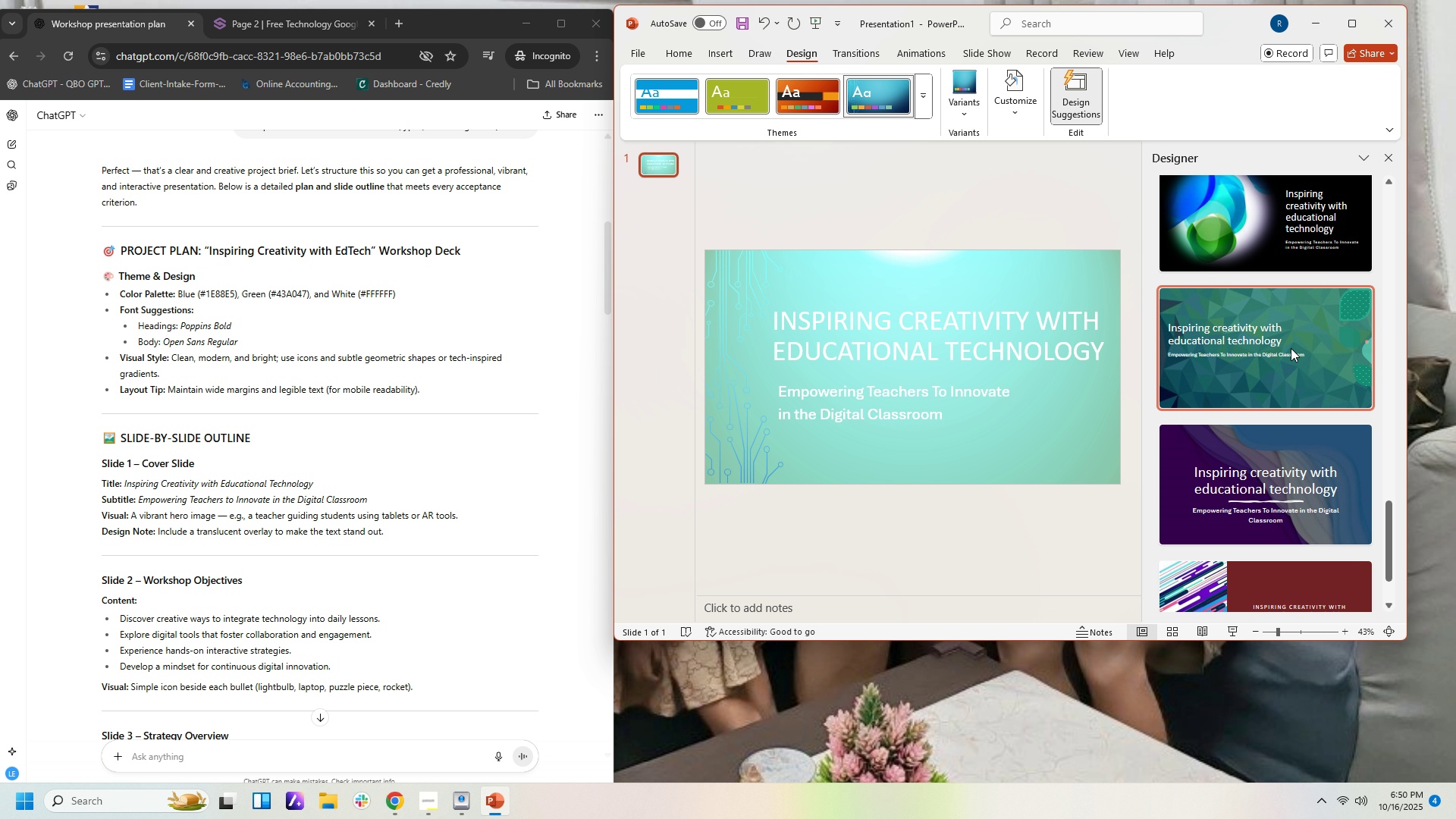 
left_click([1291, 348])
 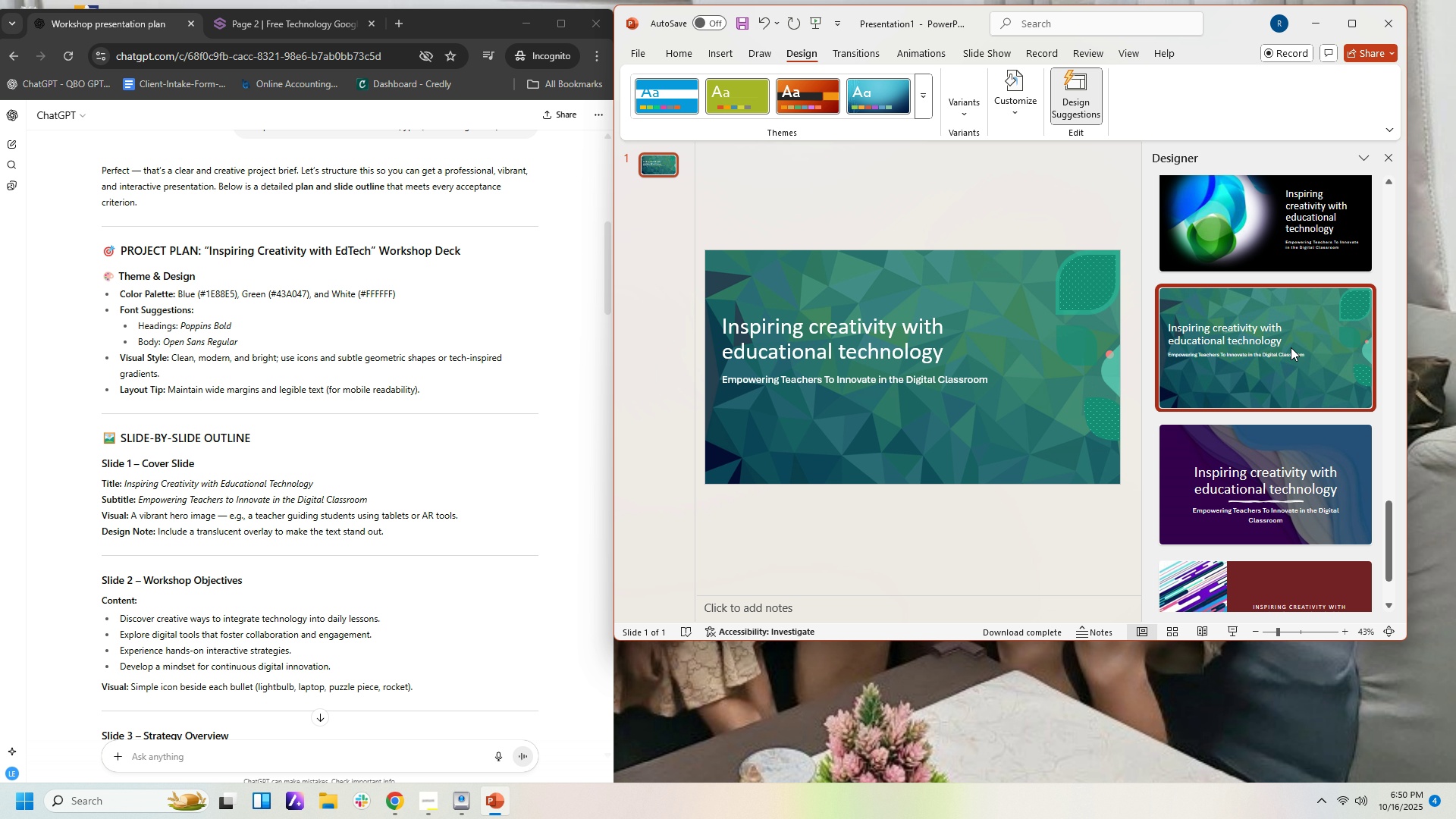 
scroll: coordinate [1346, 478], scroll_direction: down, amount: 12.0
 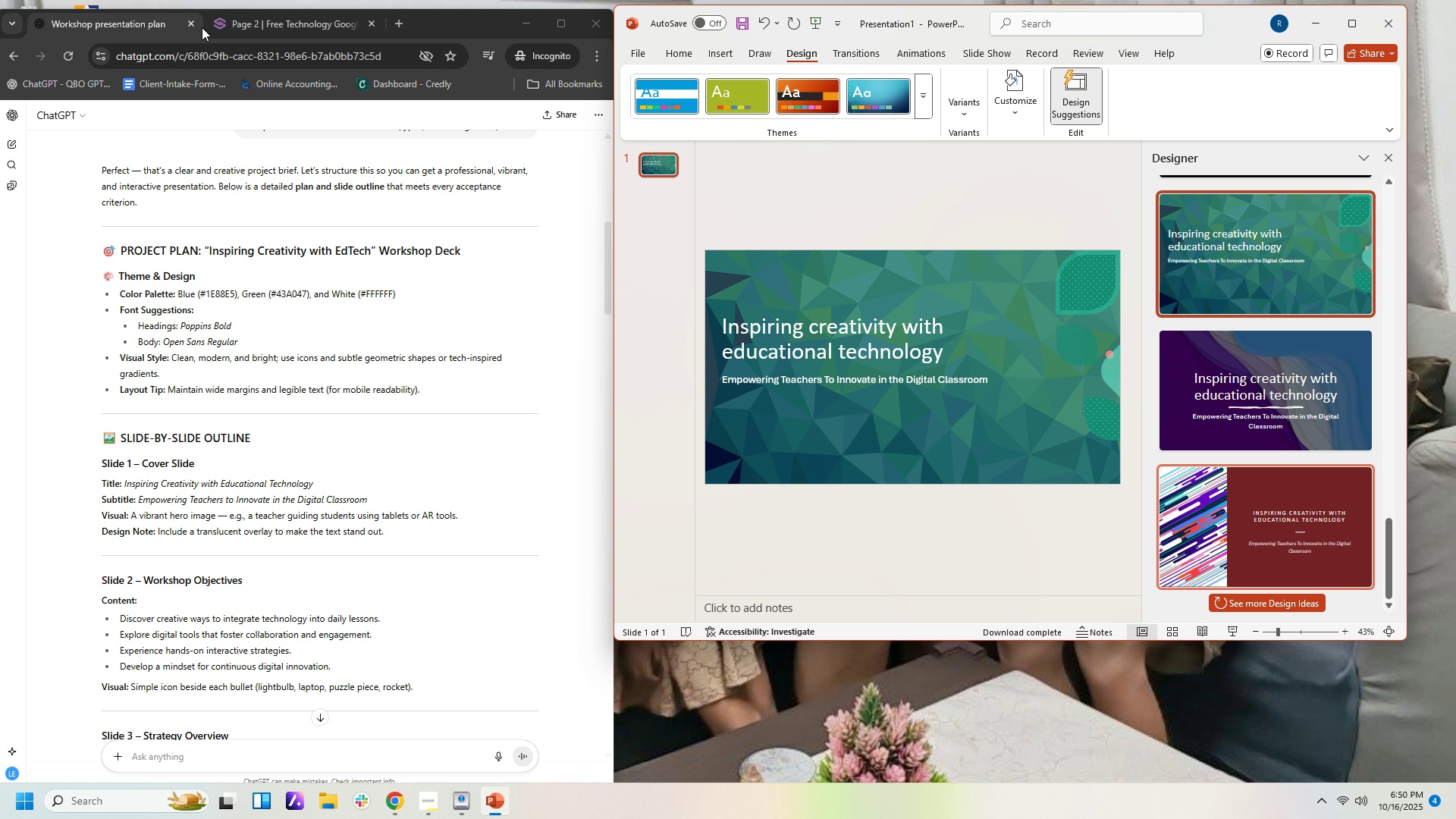 
left_click([286, 17])
 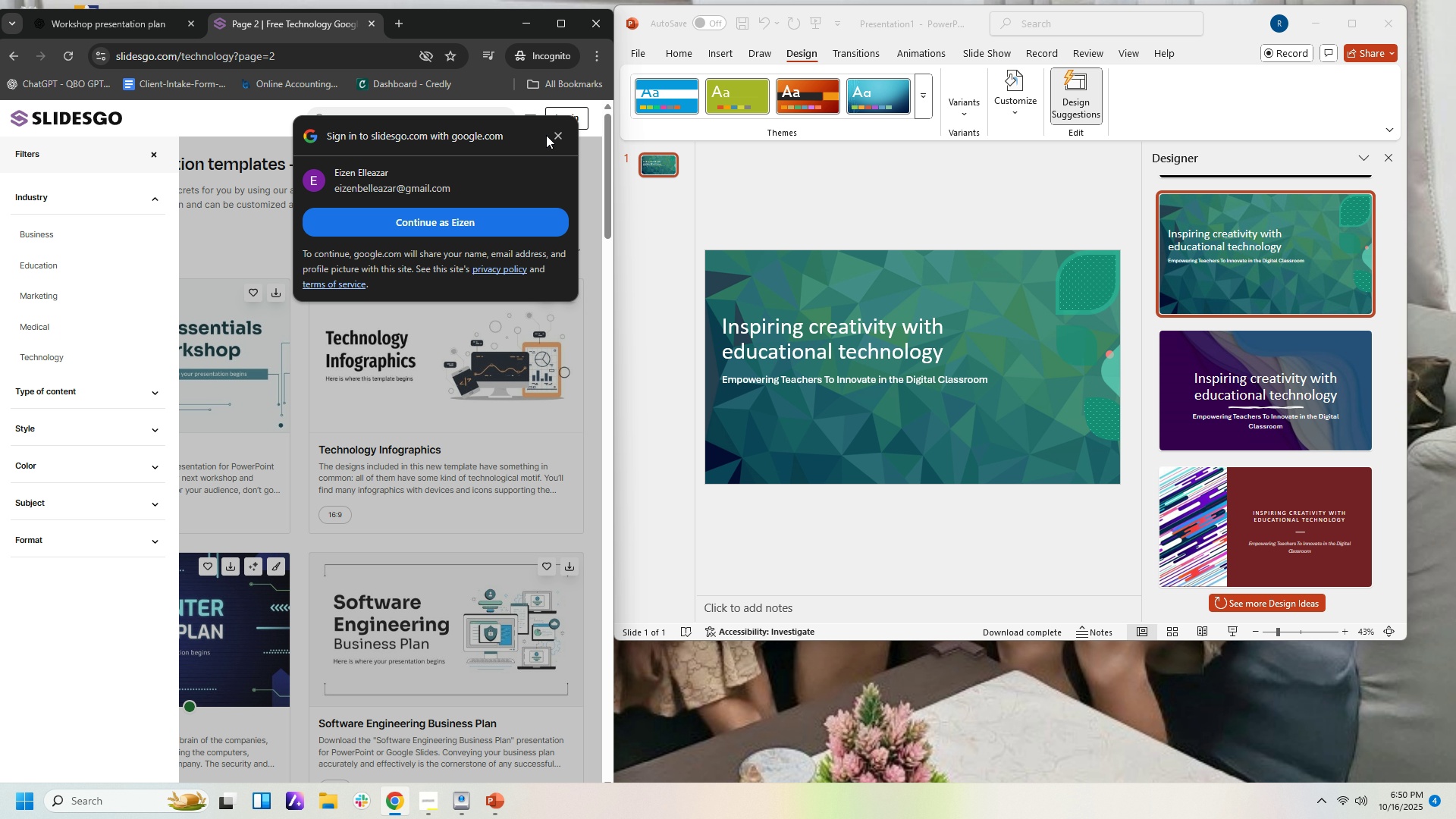 
left_click([557, 133])
 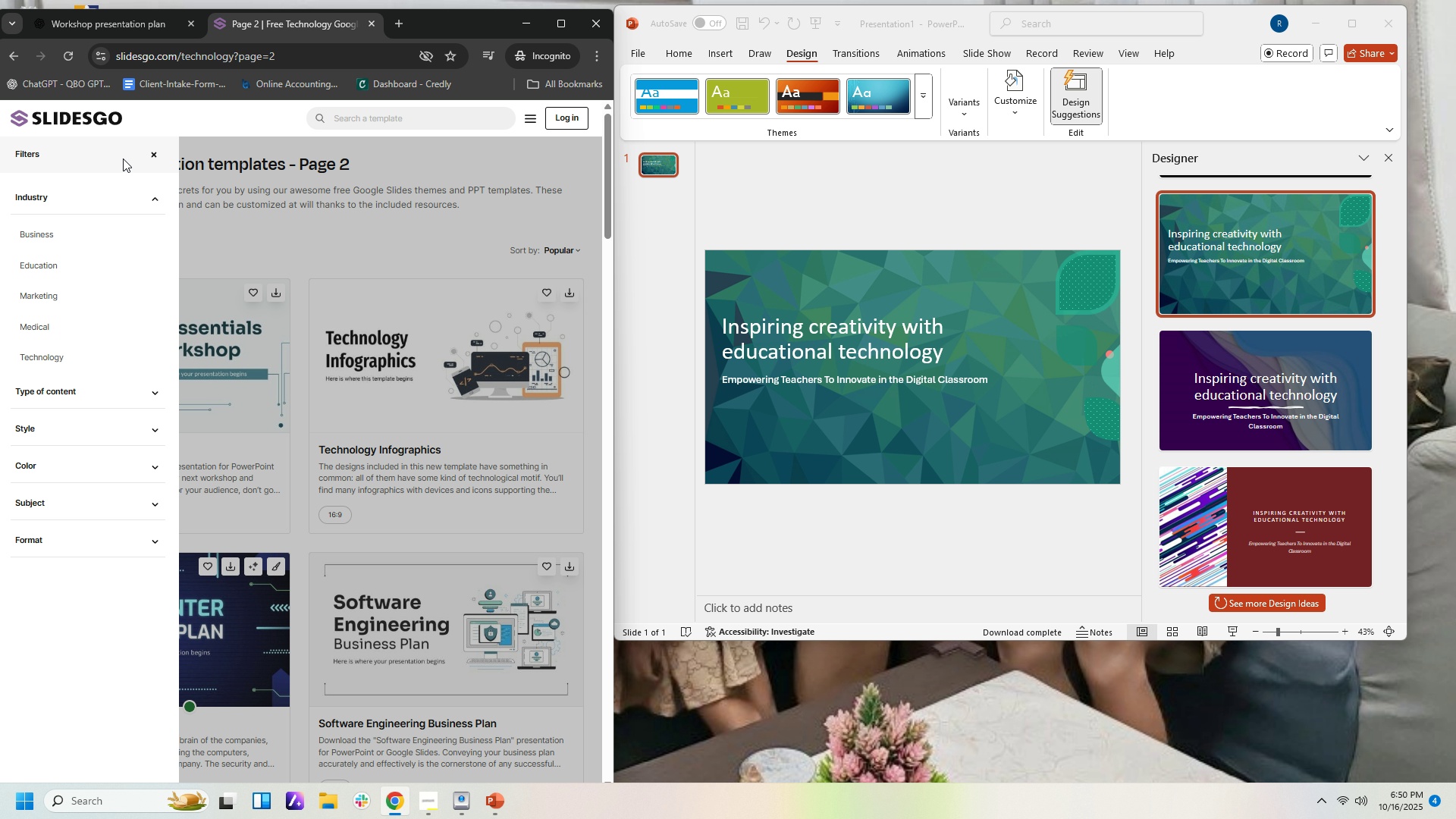 
scroll: coordinate [353, 218], scroll_direction: down, amount: 8.0
 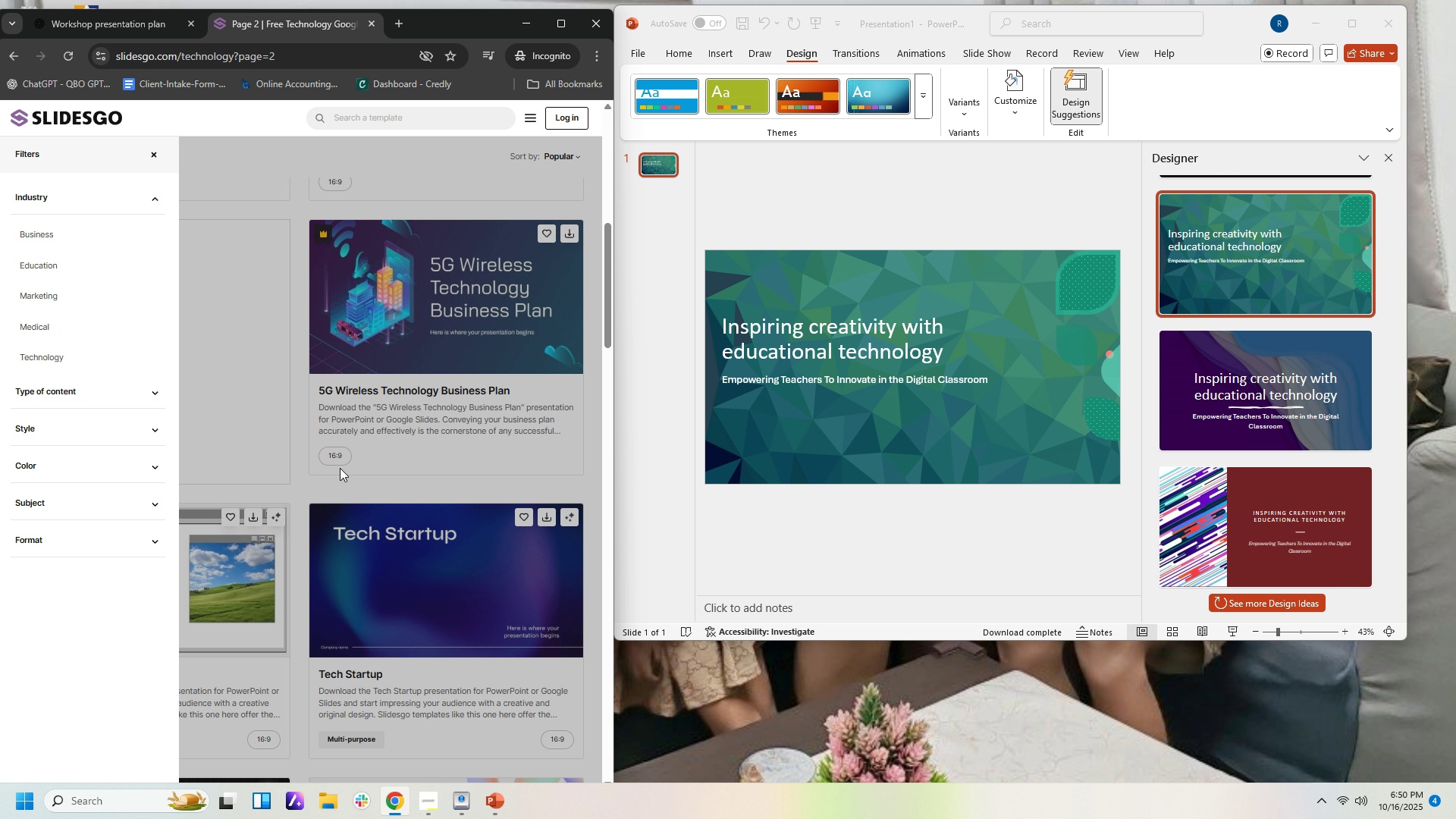 
scroll: coordinate [402, 381], scroll_direction: up, amount: 4.0
 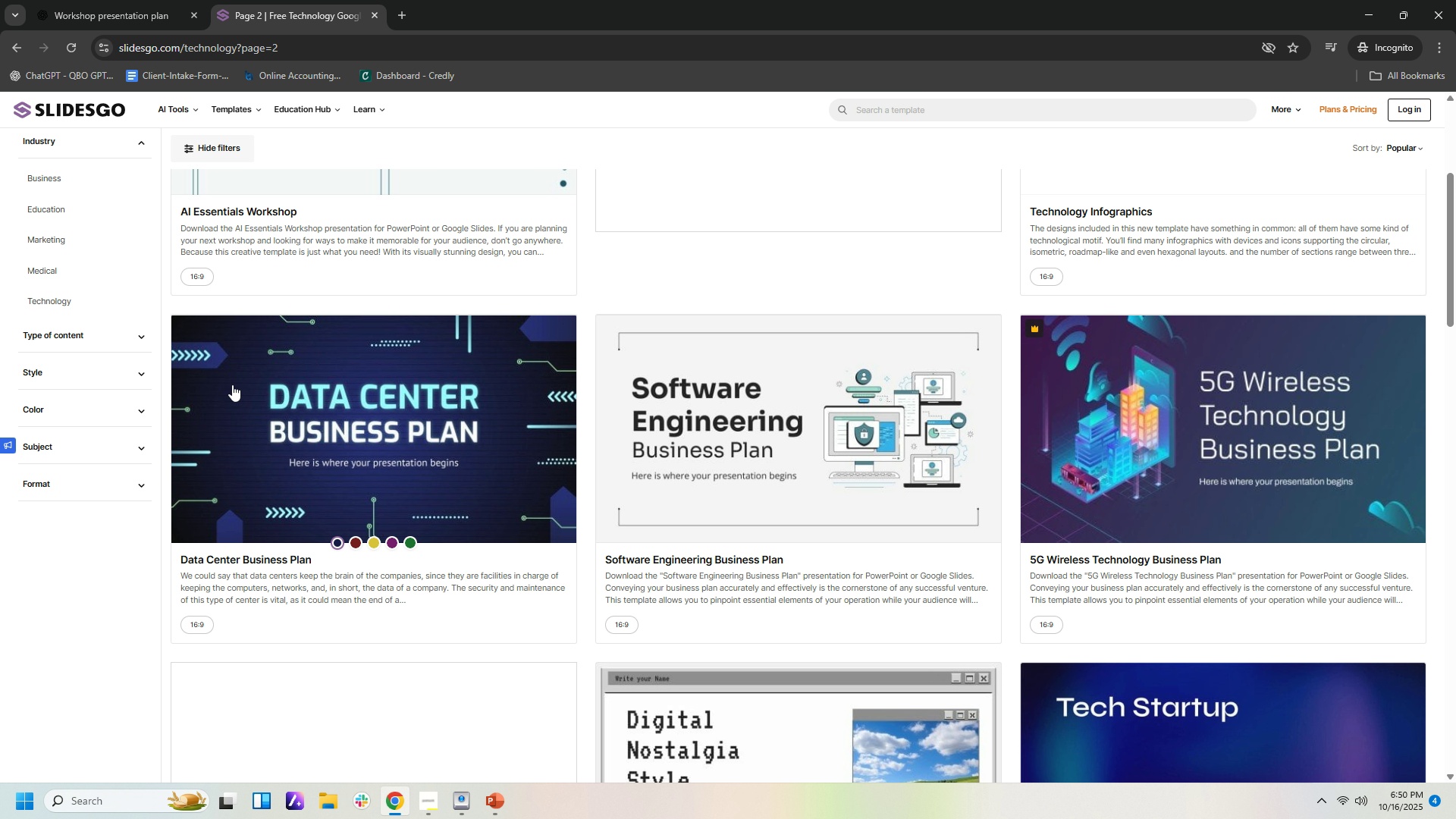 
wait(5.44)
 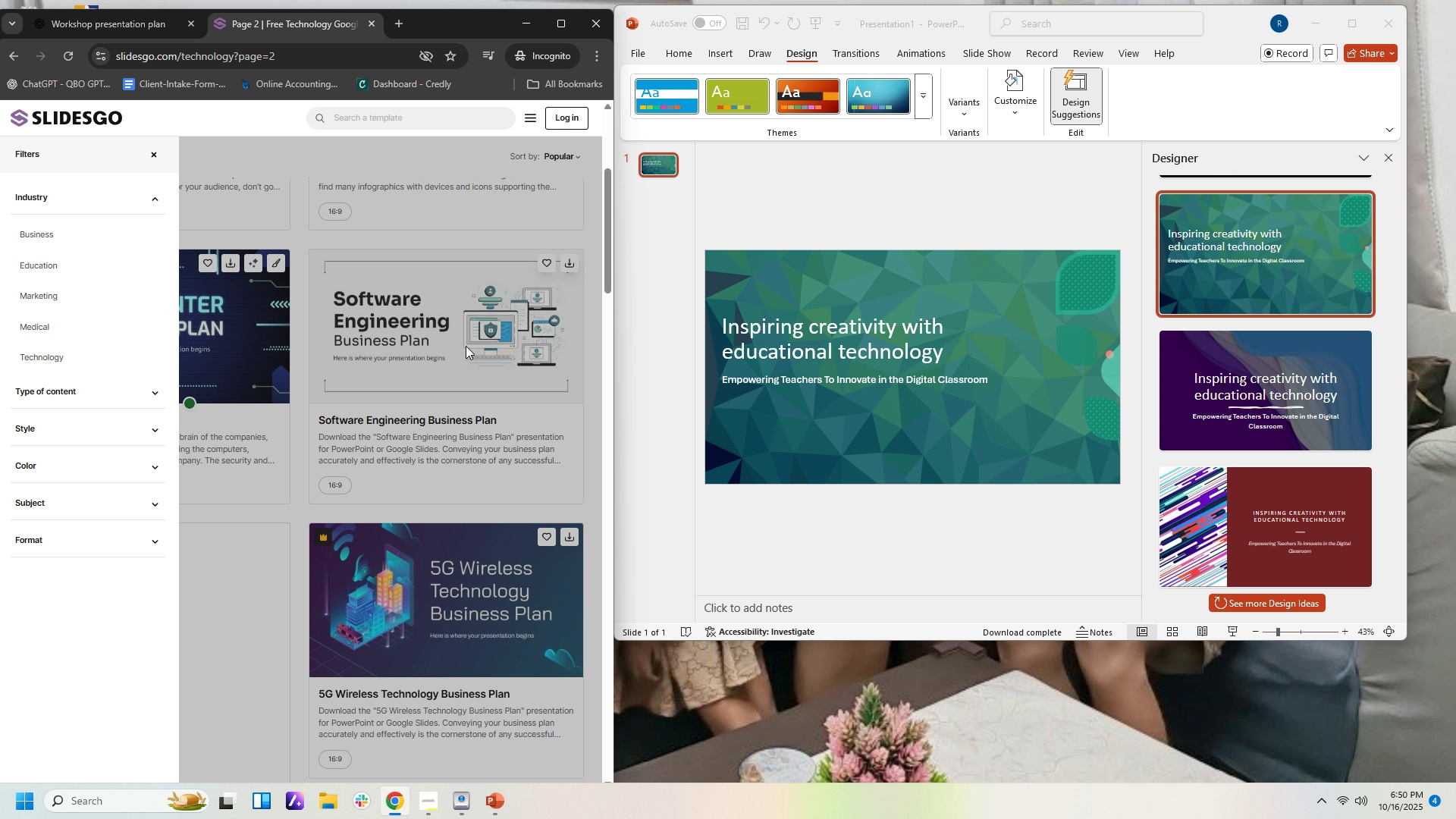 
scroll: coordinate [654, 472], scroll_direction: down, amount: 28.0
 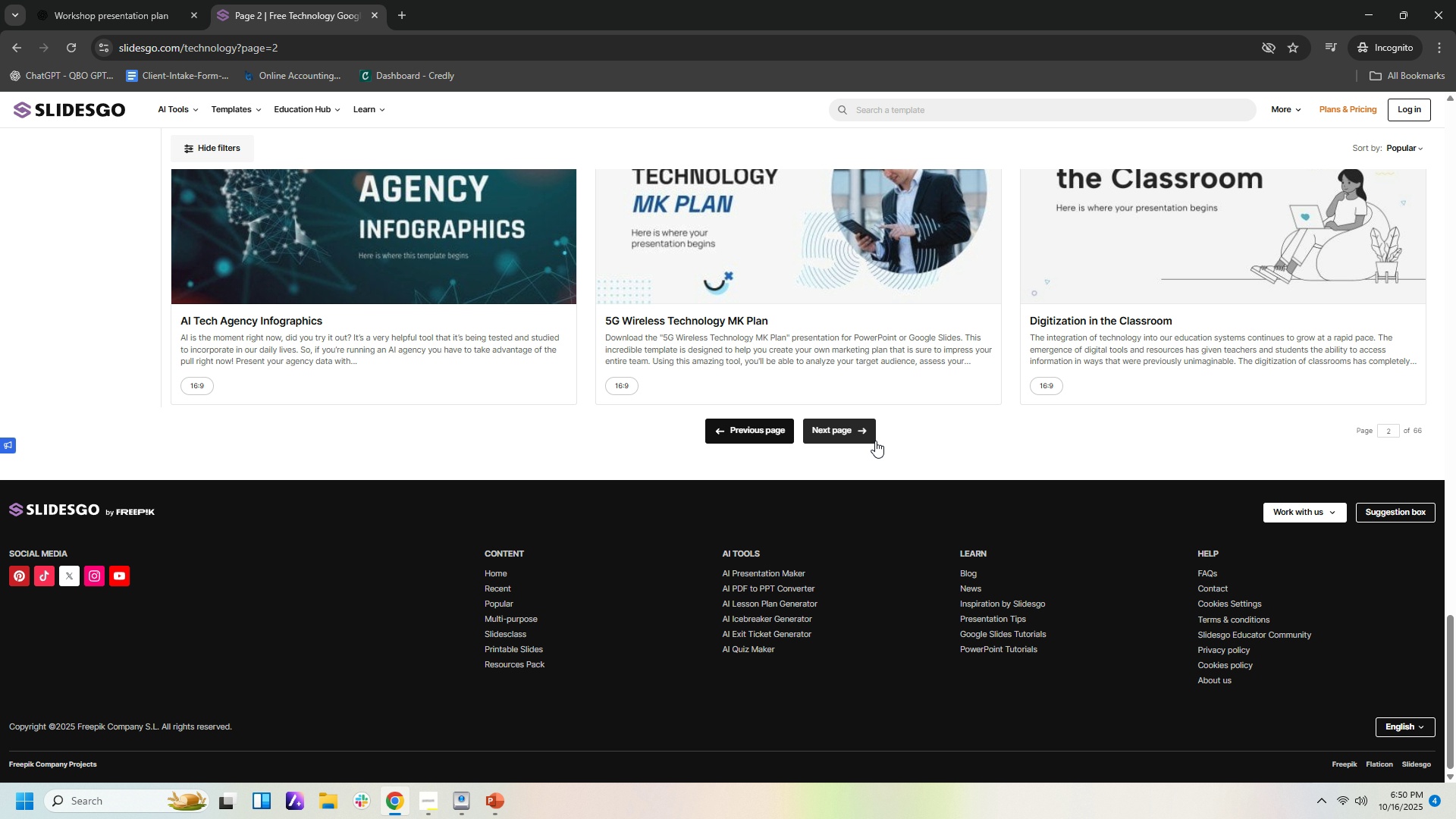 
scroll: coordinate [766, 324], scroll_direction: up, amount: 39.0
 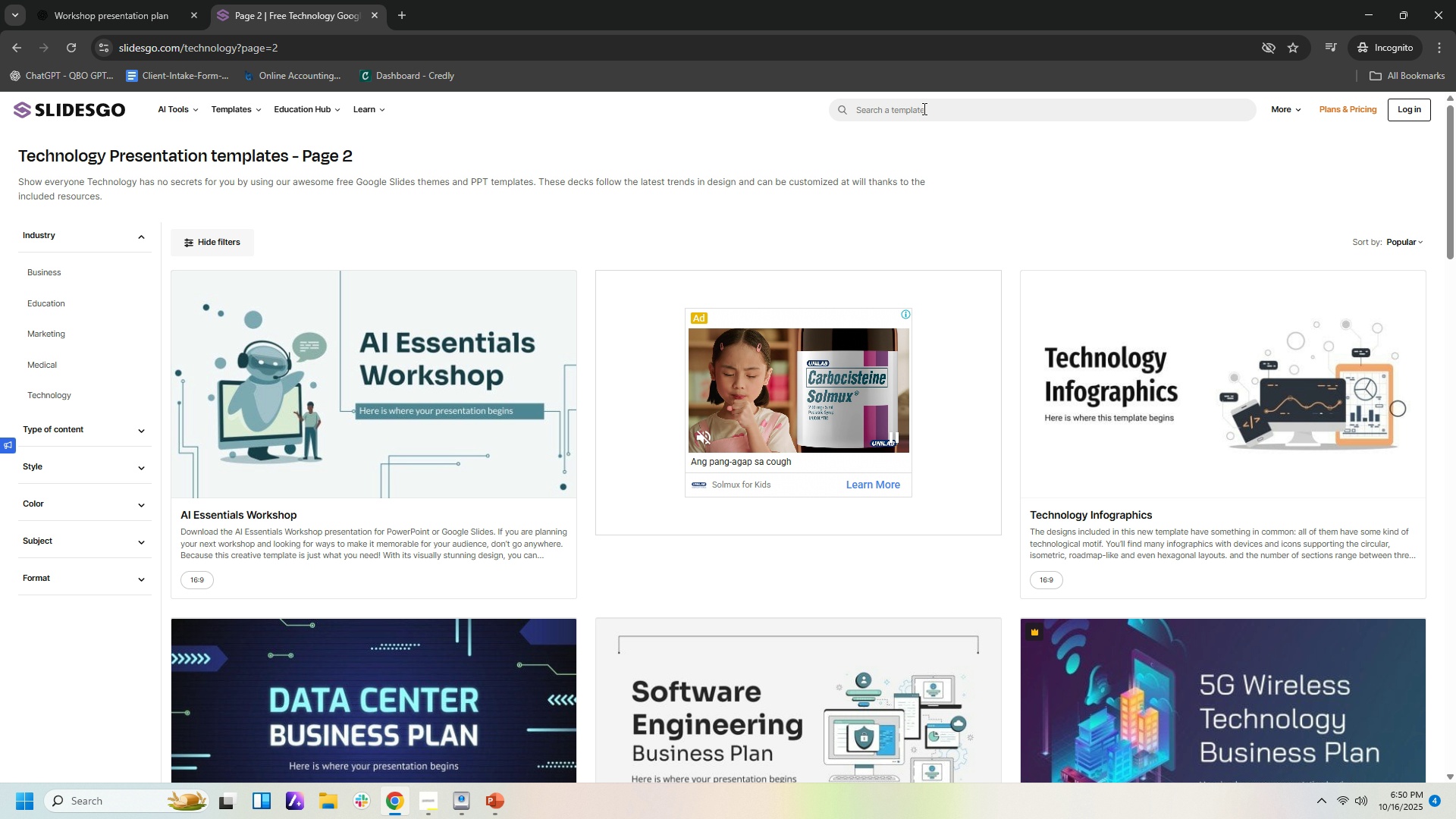 
left_click([923, 108])
 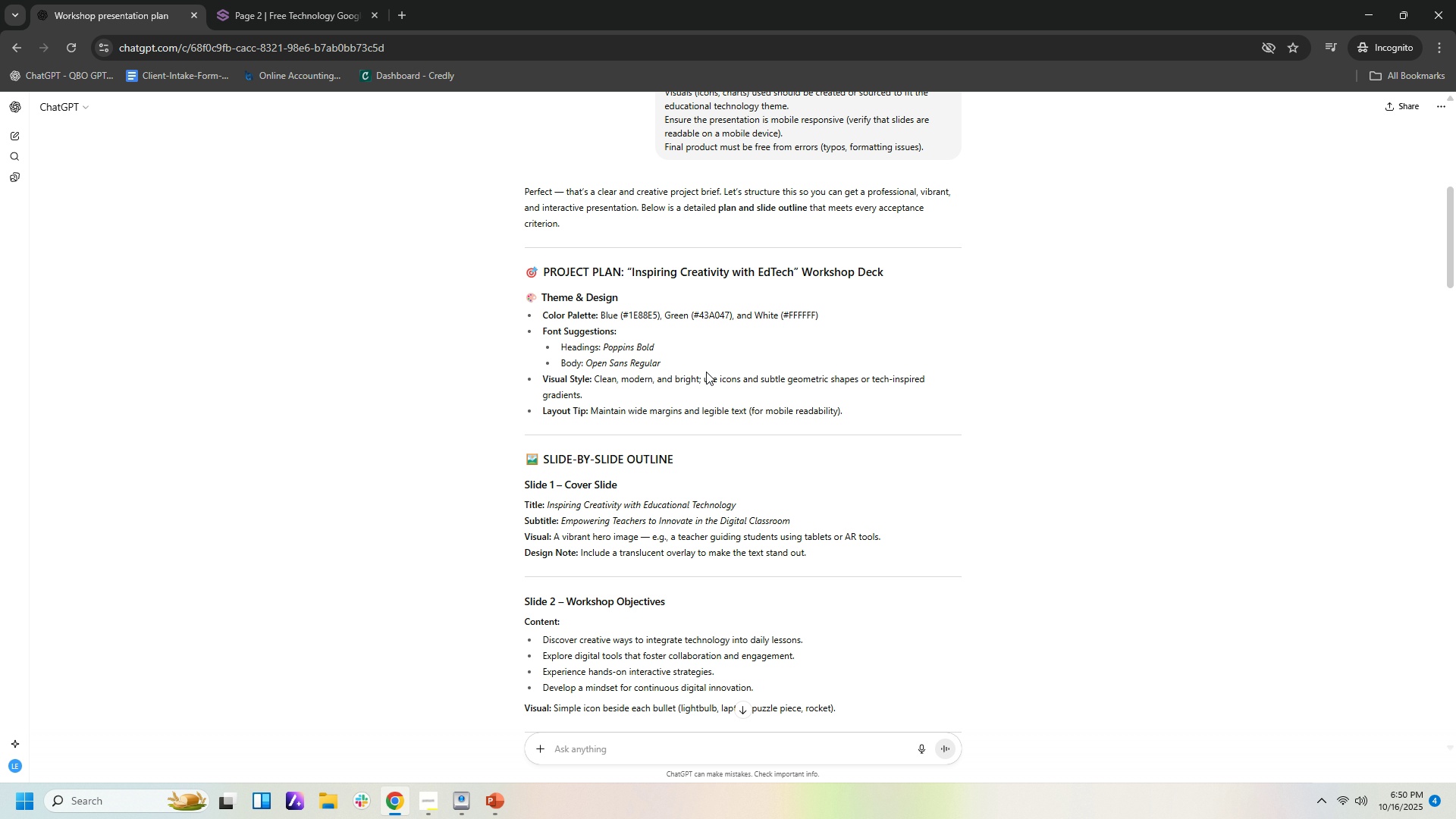 
wait(5.62)
 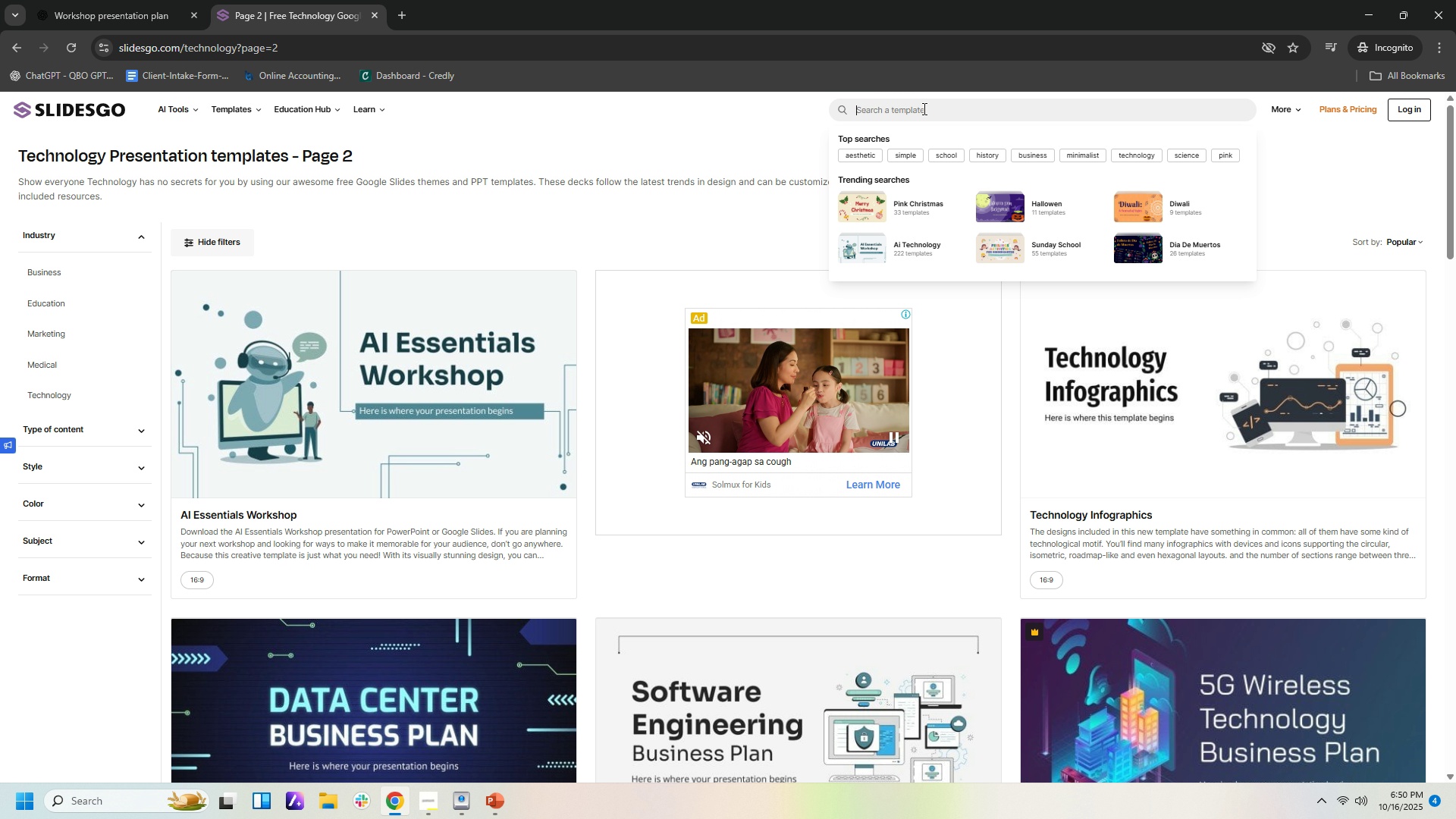 
scroll: coordinate [868, 306], scroll_direction: up, amount: 8.0
 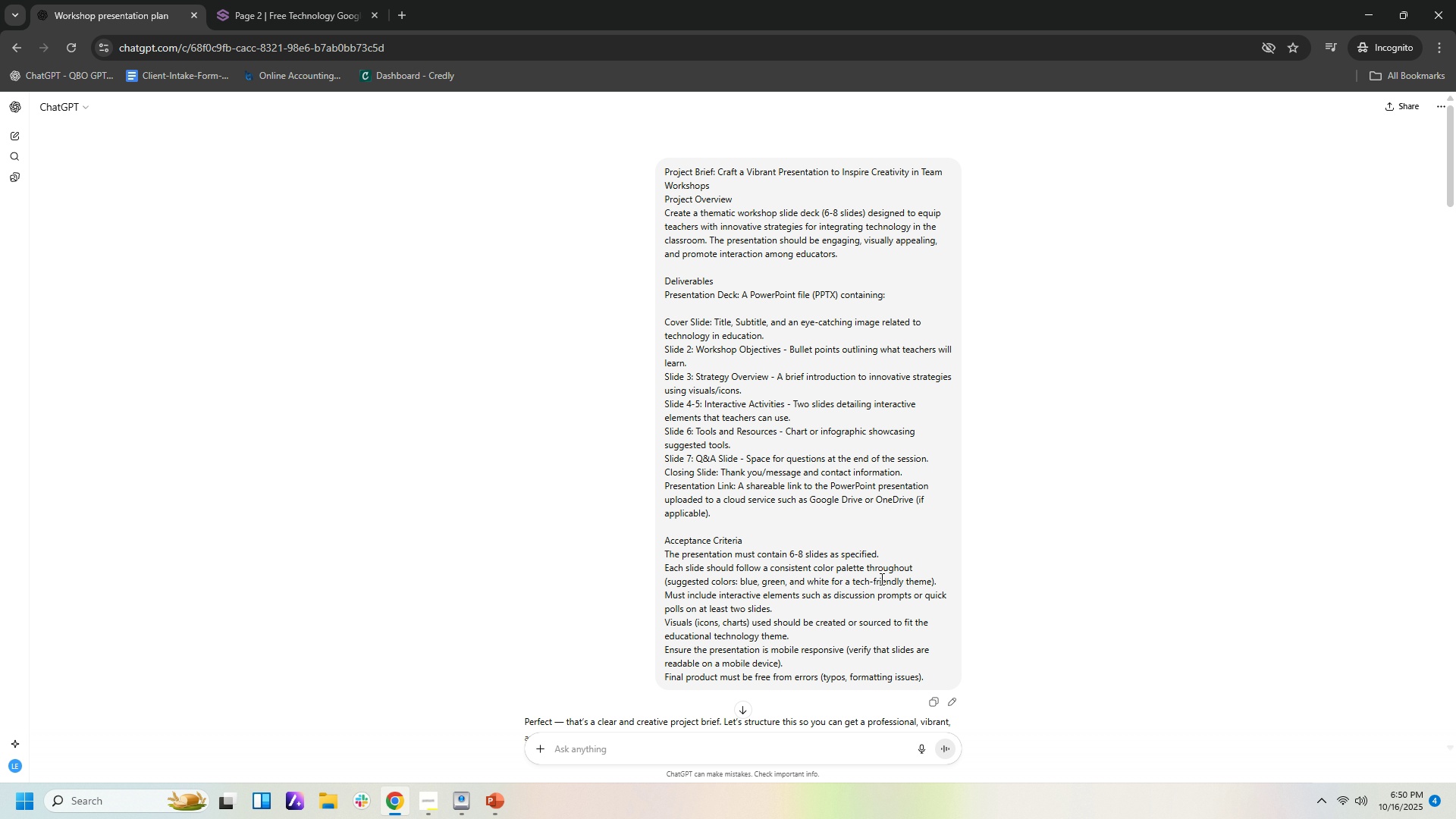 
wait(9.01)
 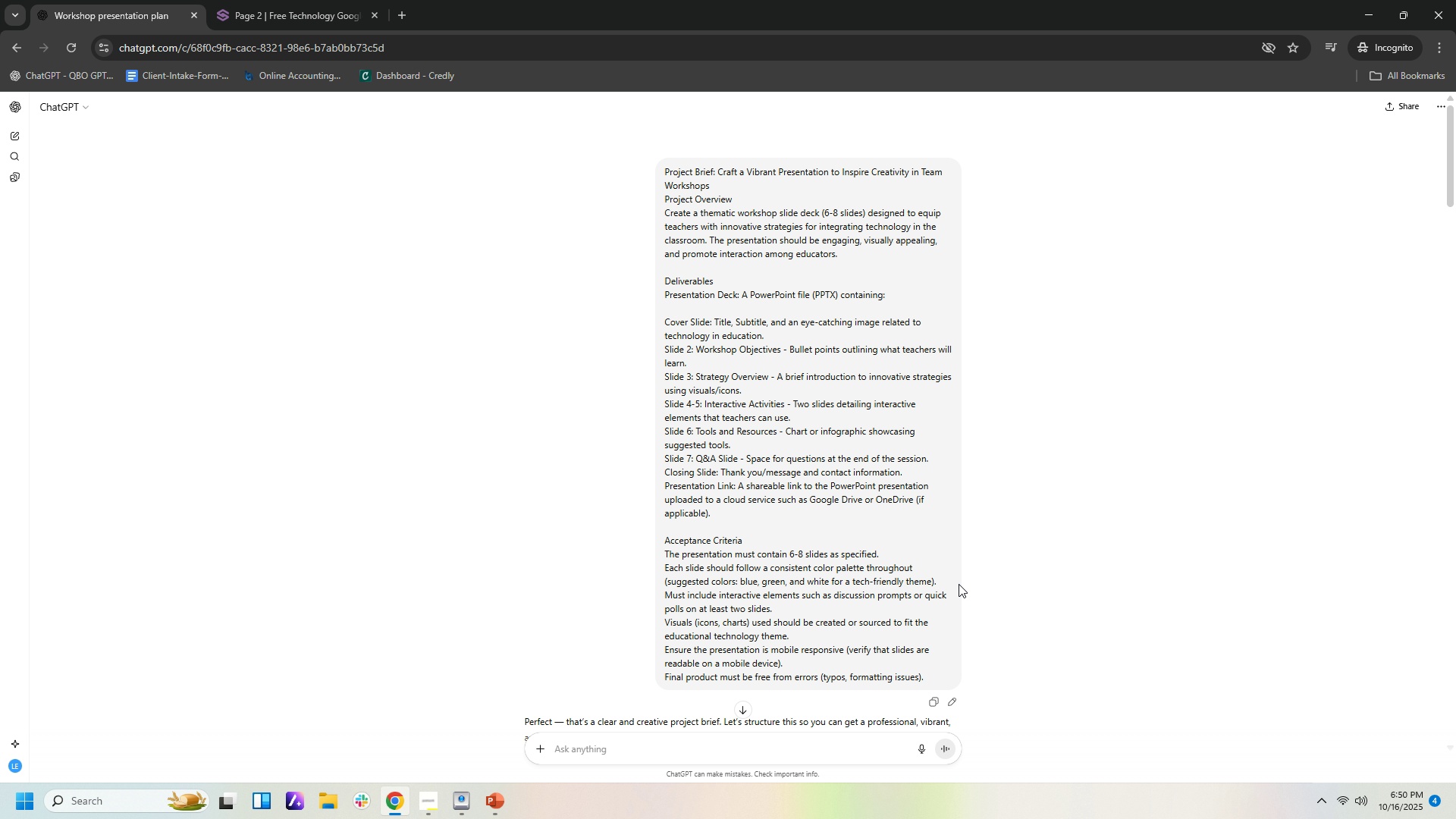 
key(Control+C)
 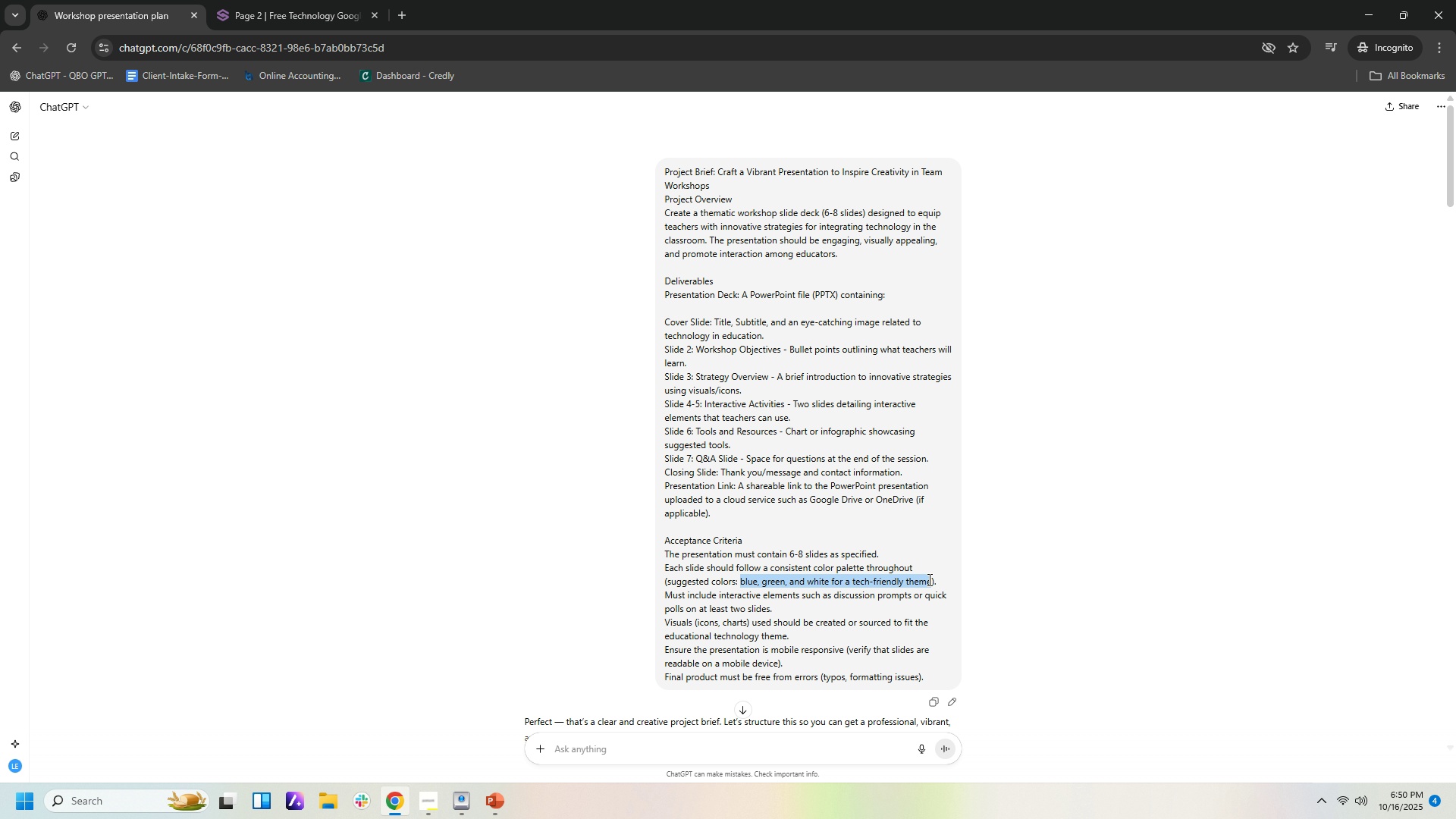 
key(Control+C)
 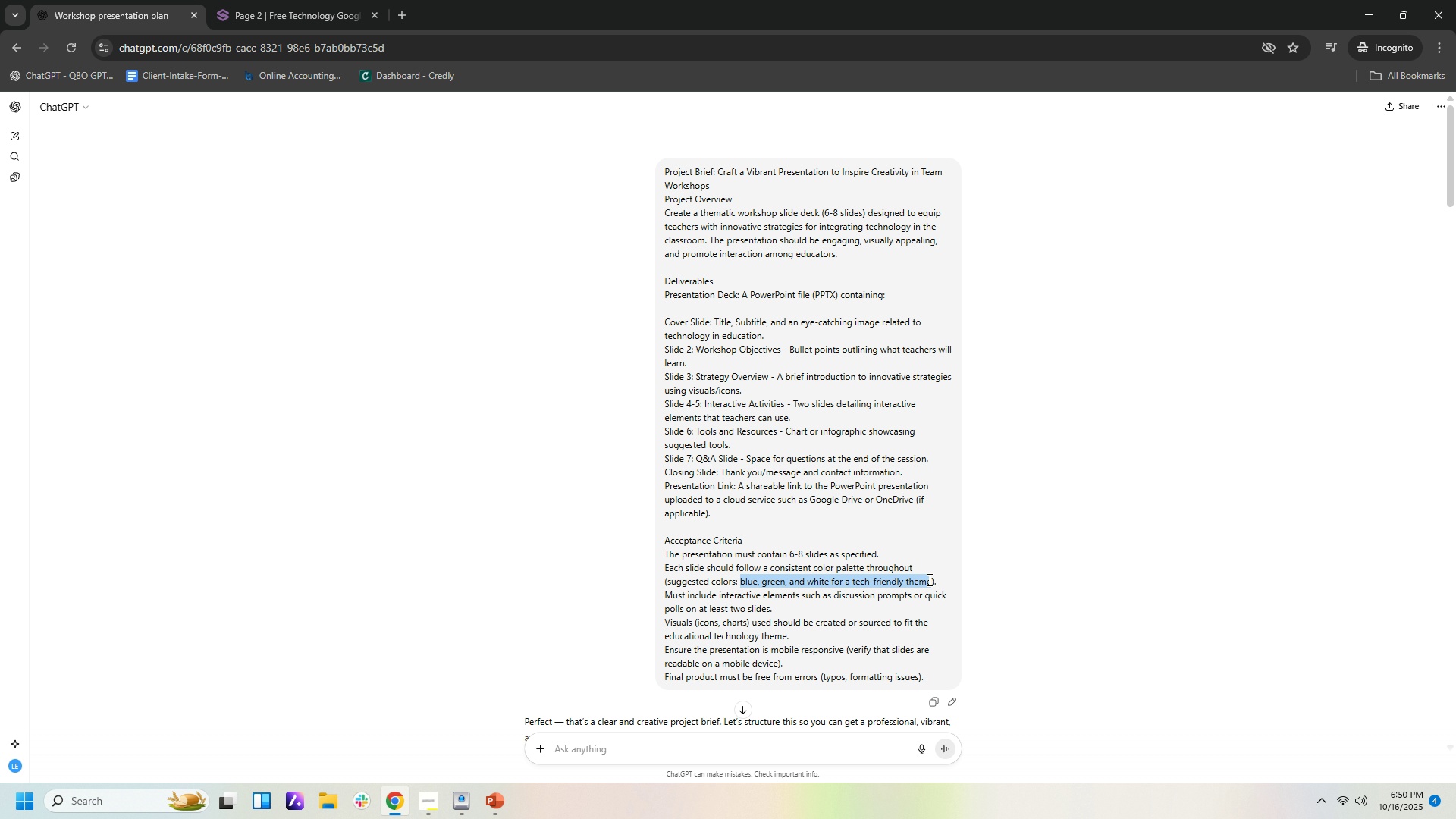 
key(Control+C)
 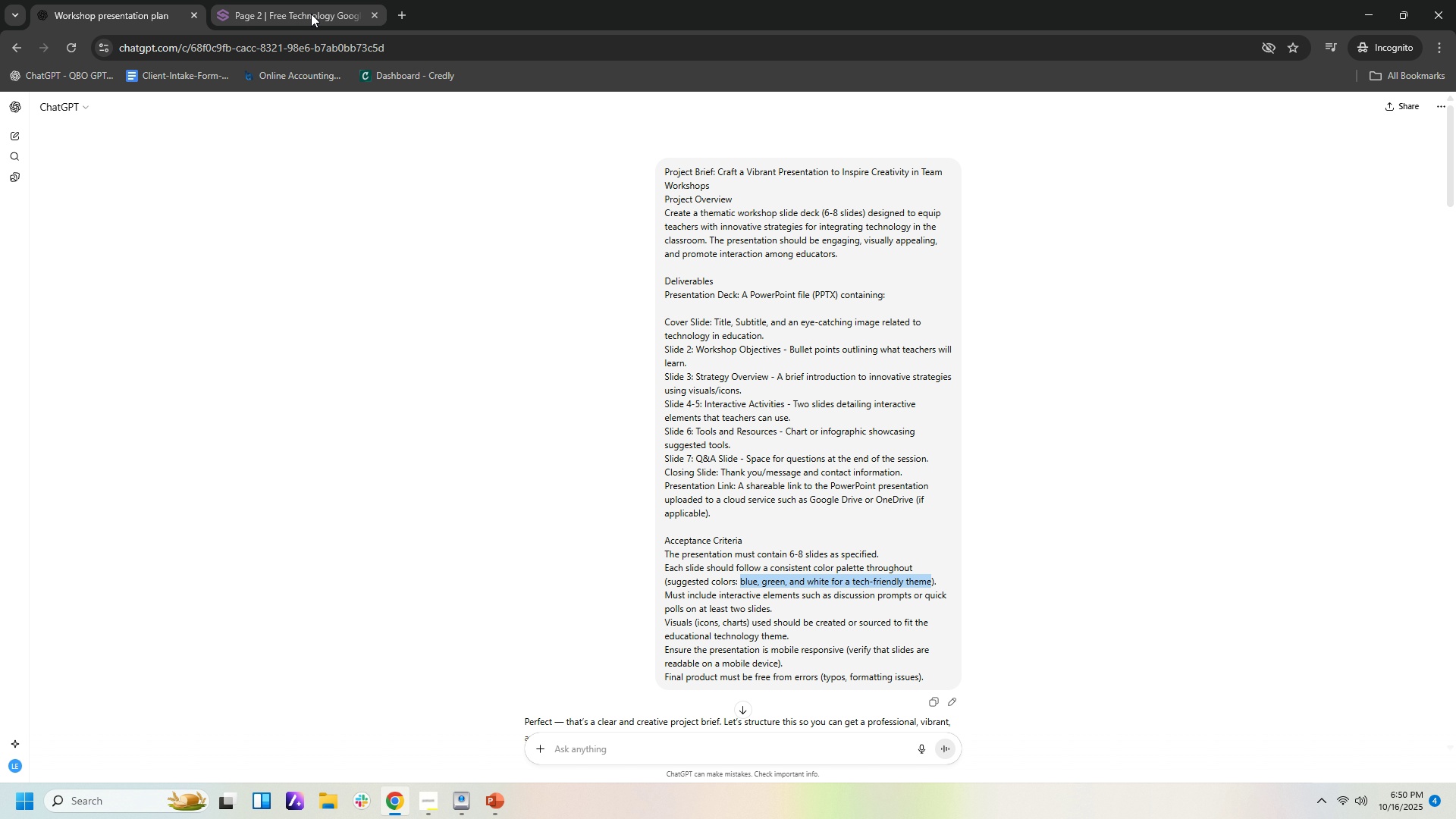 
left_click([312, 17])
 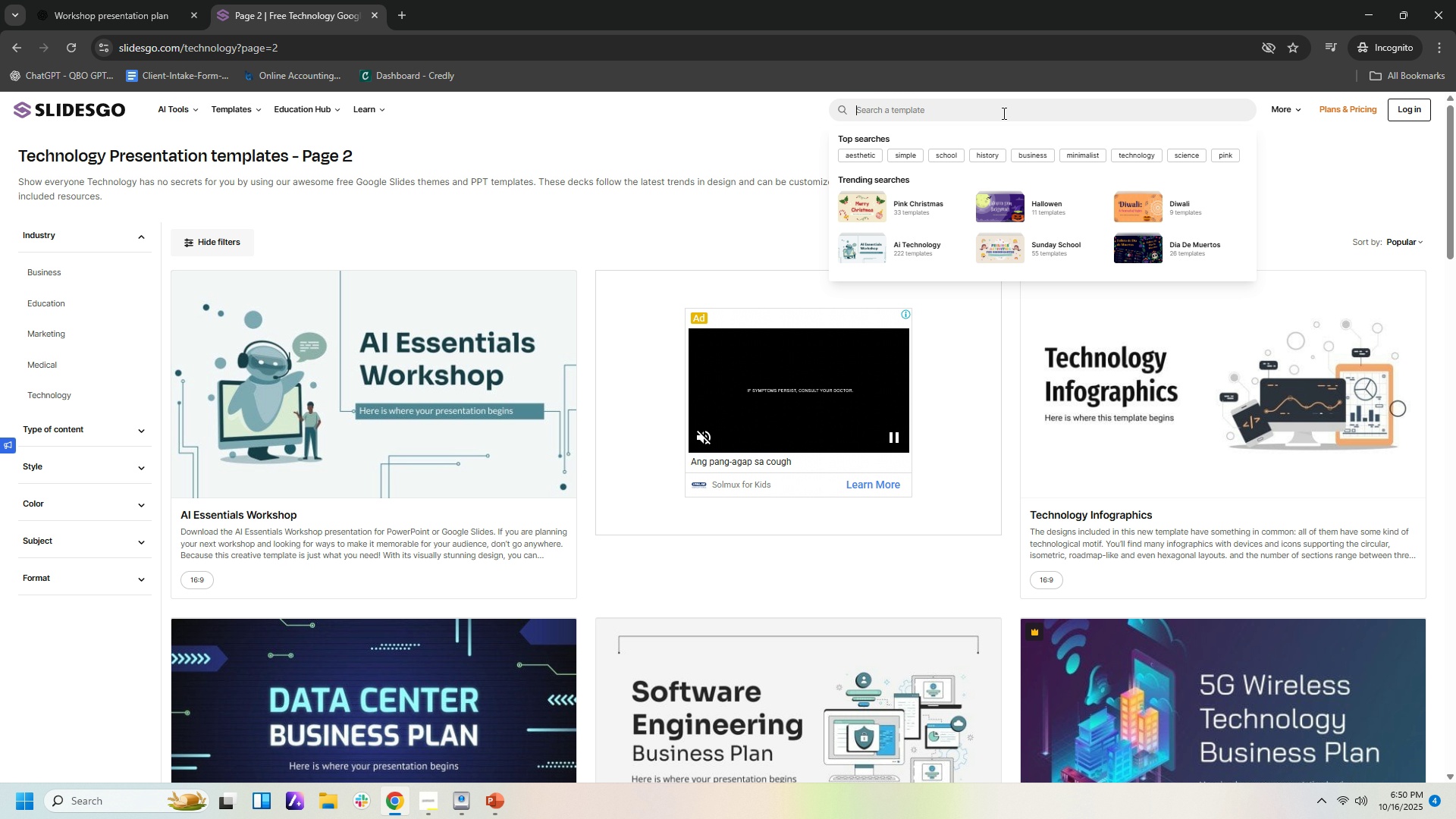 
left_click([1003, 113])
 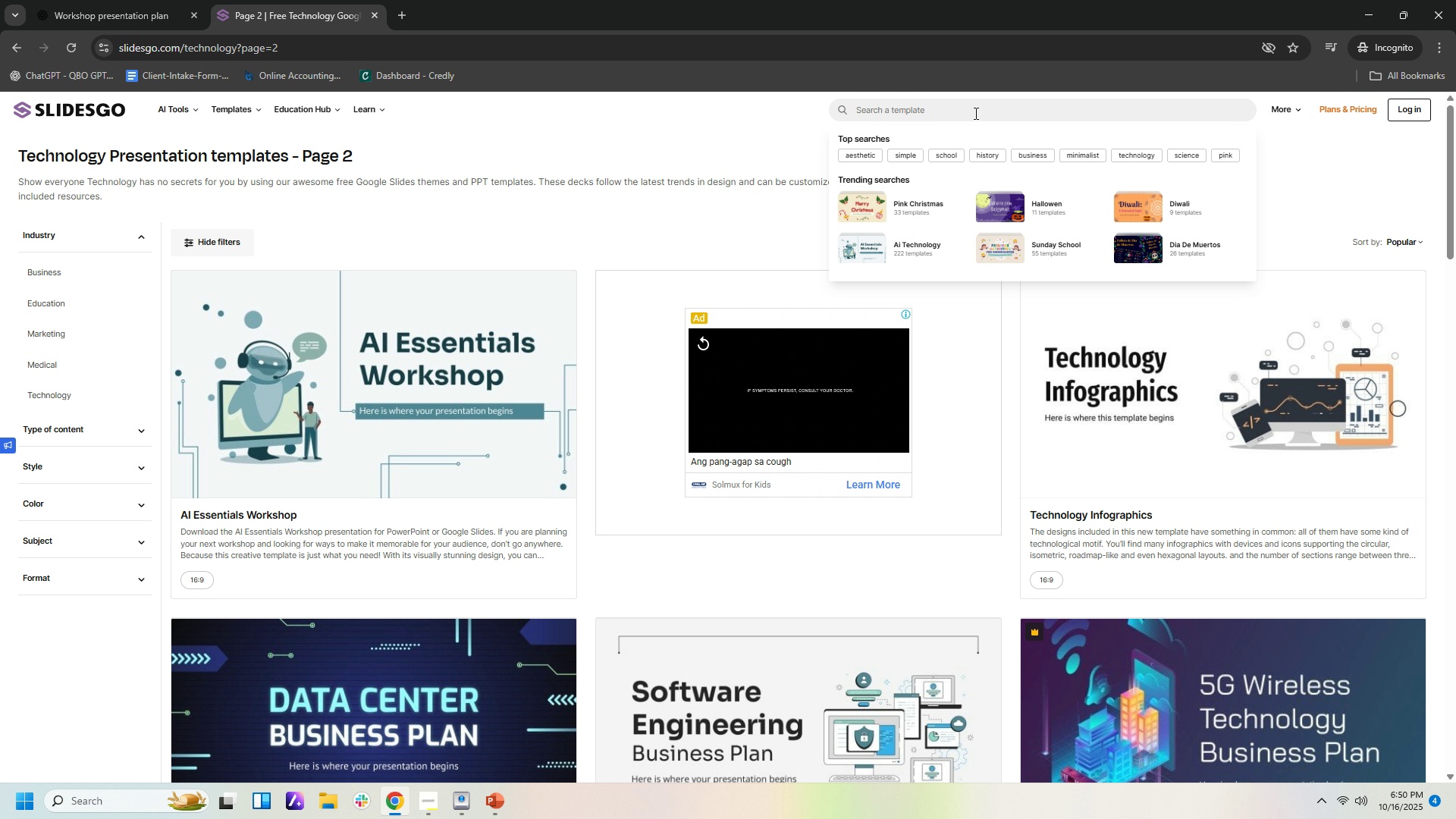 
key(Control+ControlLeft)
 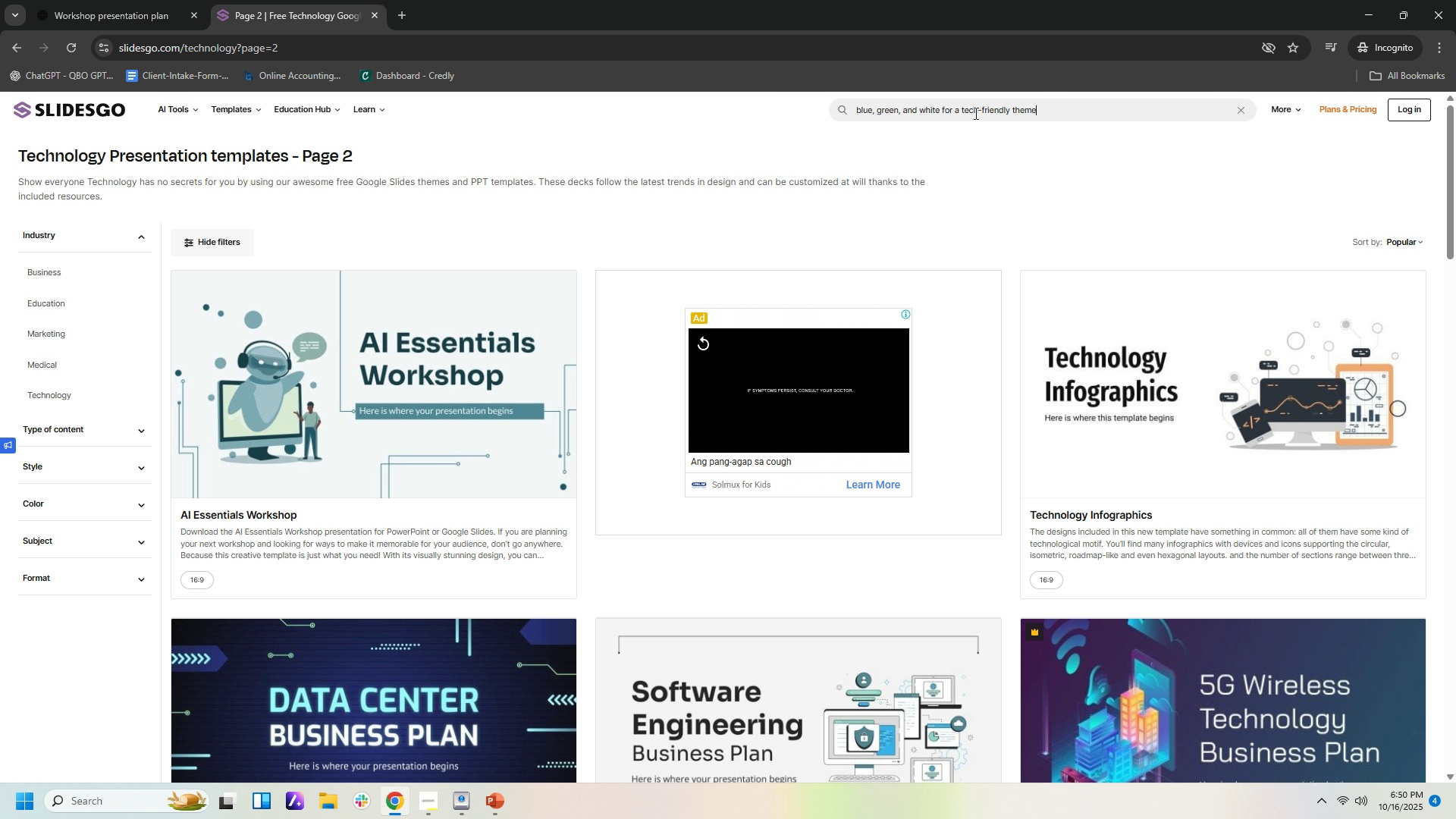 
key(Control+V)
 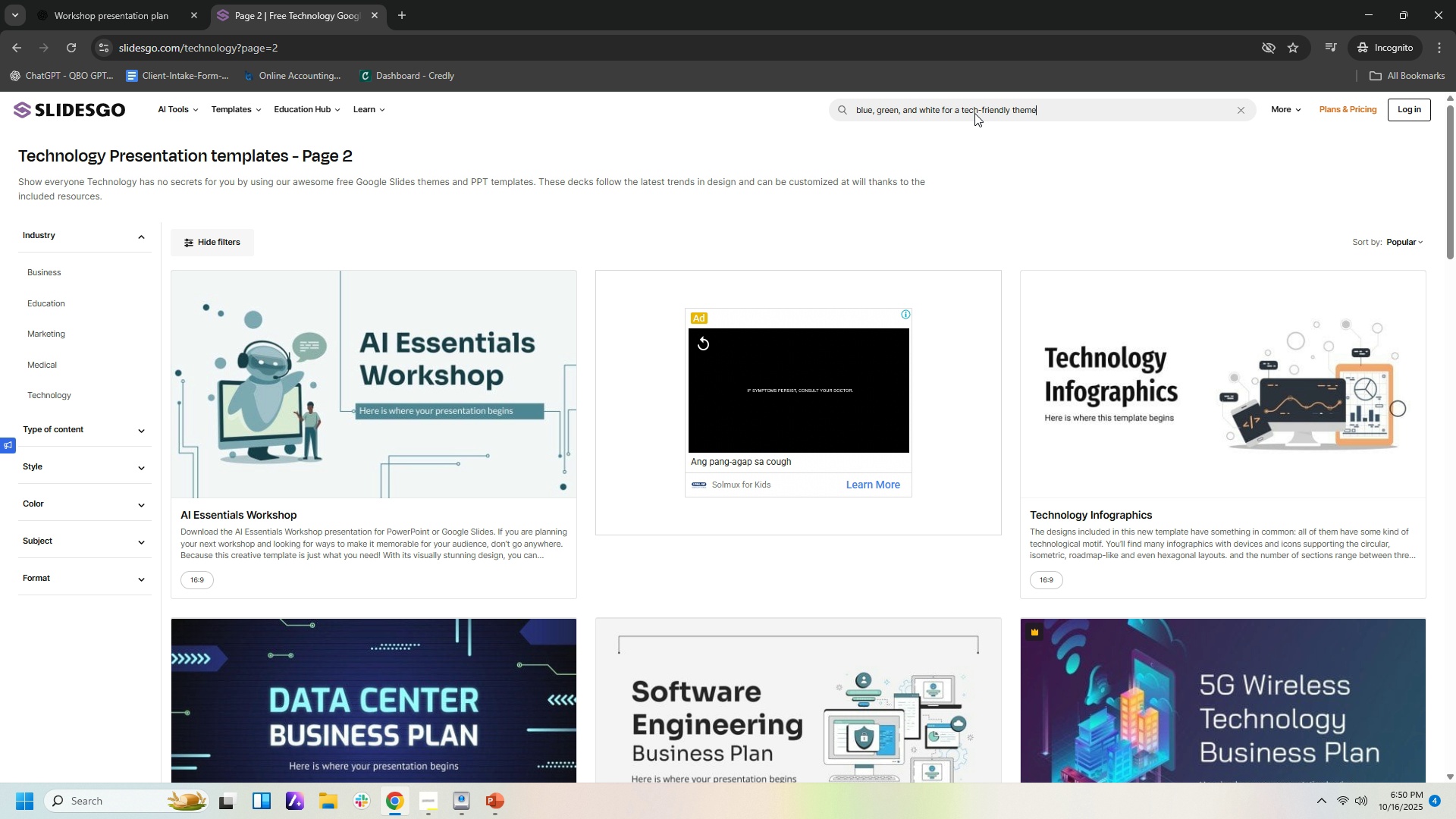 
key(Enter)
 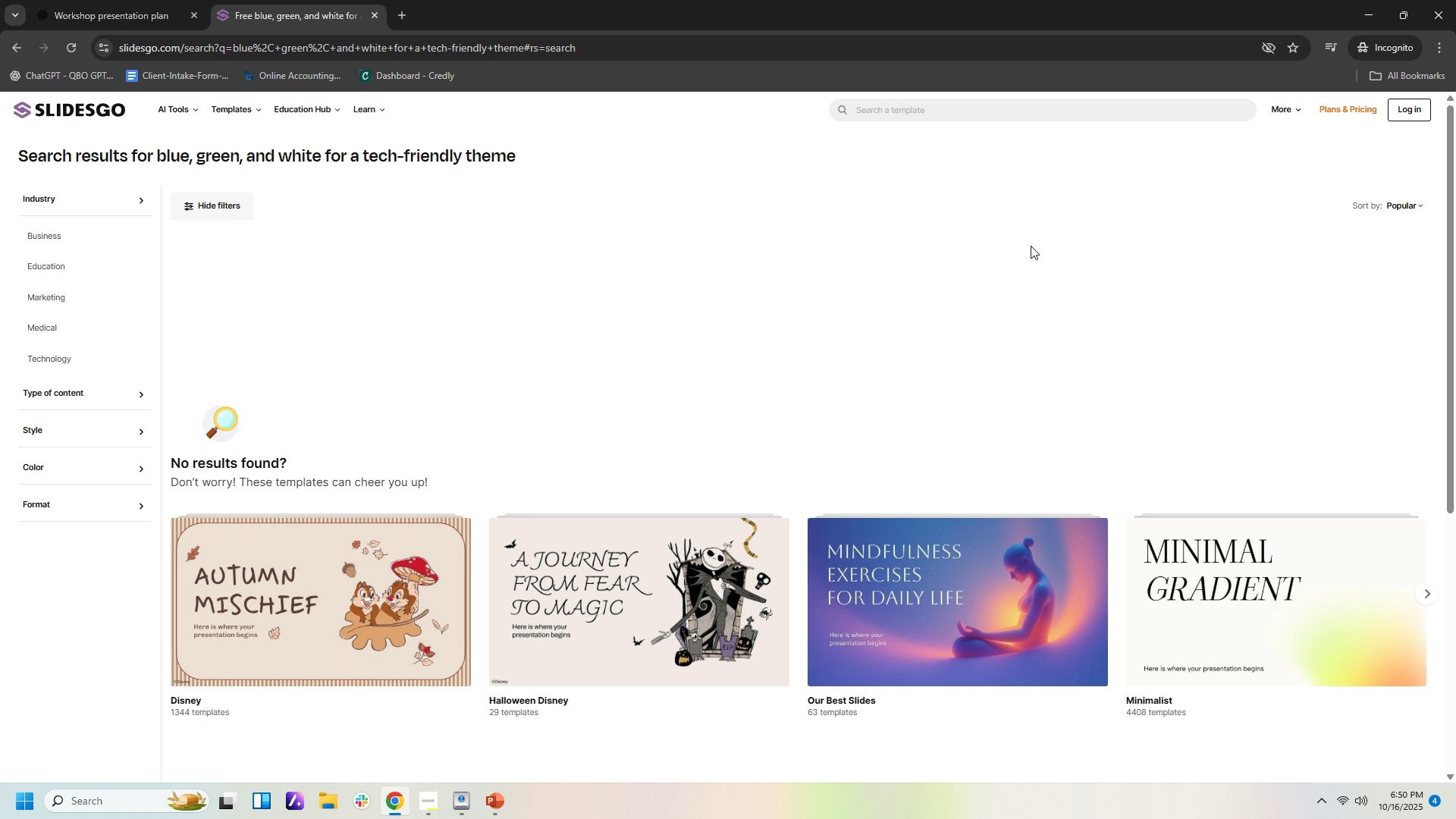 
wait(5.57)
 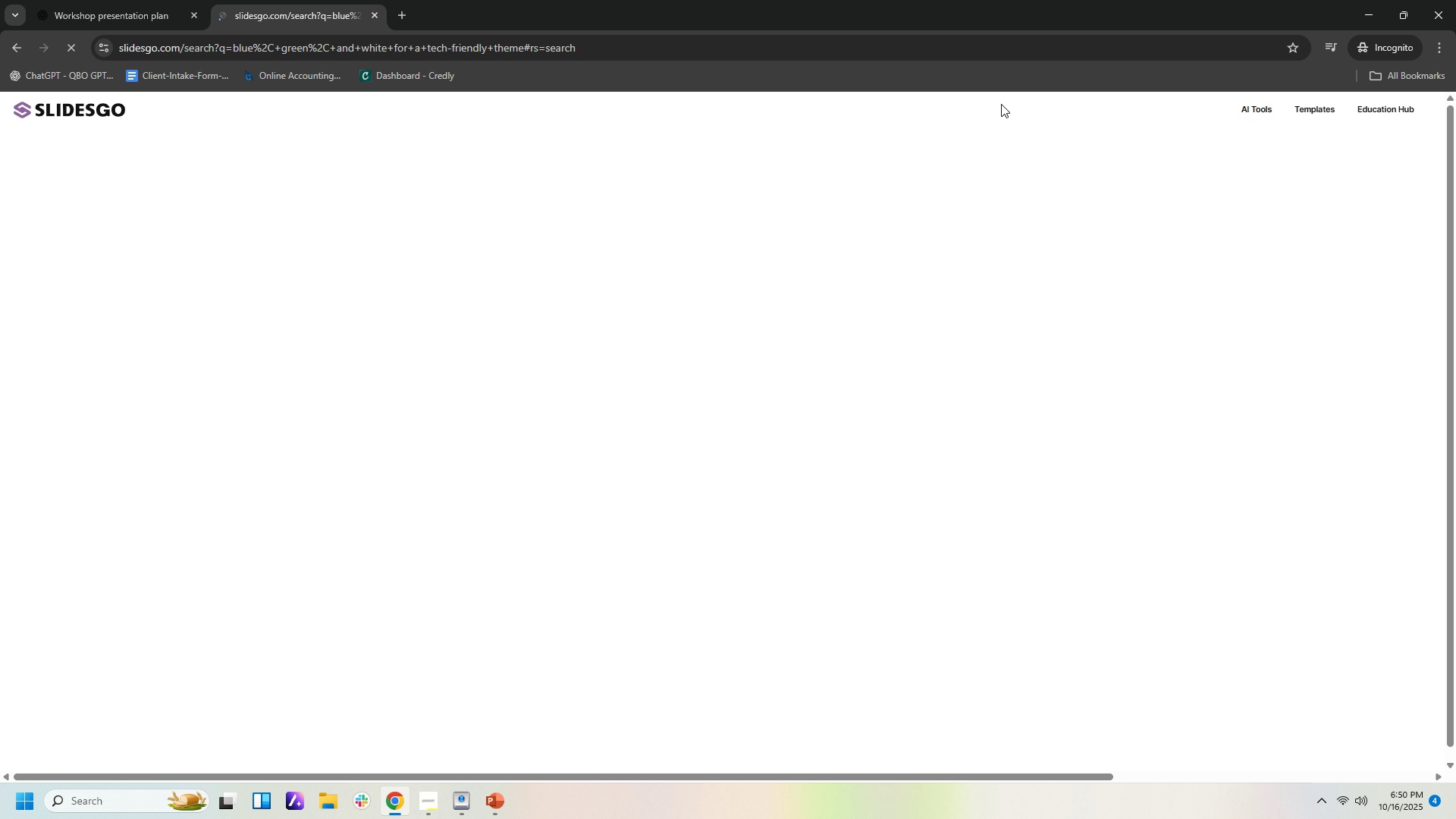 
scroll: coordinate [1018, 282], scroll_direction: up, amount: 5.0
 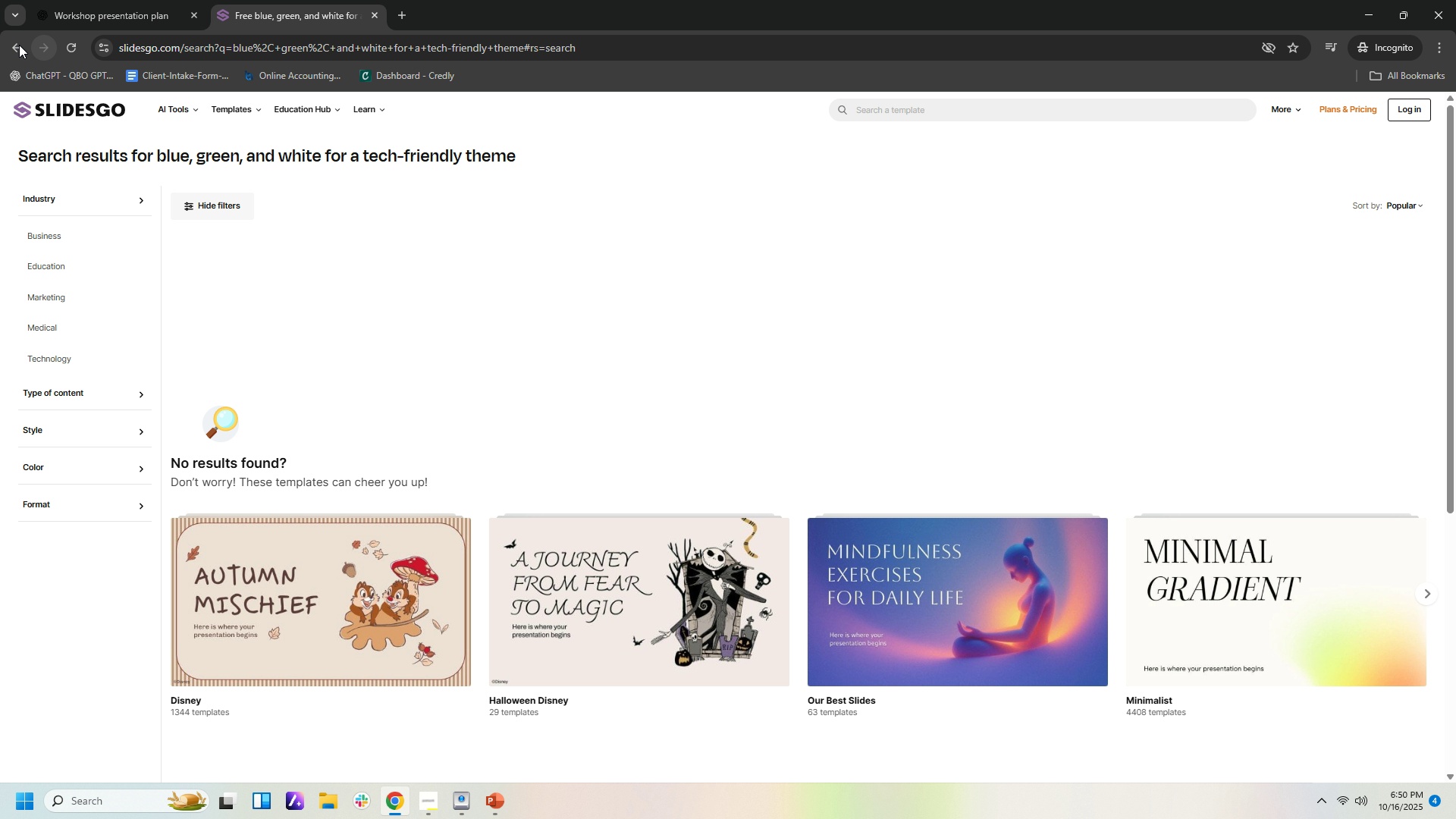 
left_click([19, 45])
 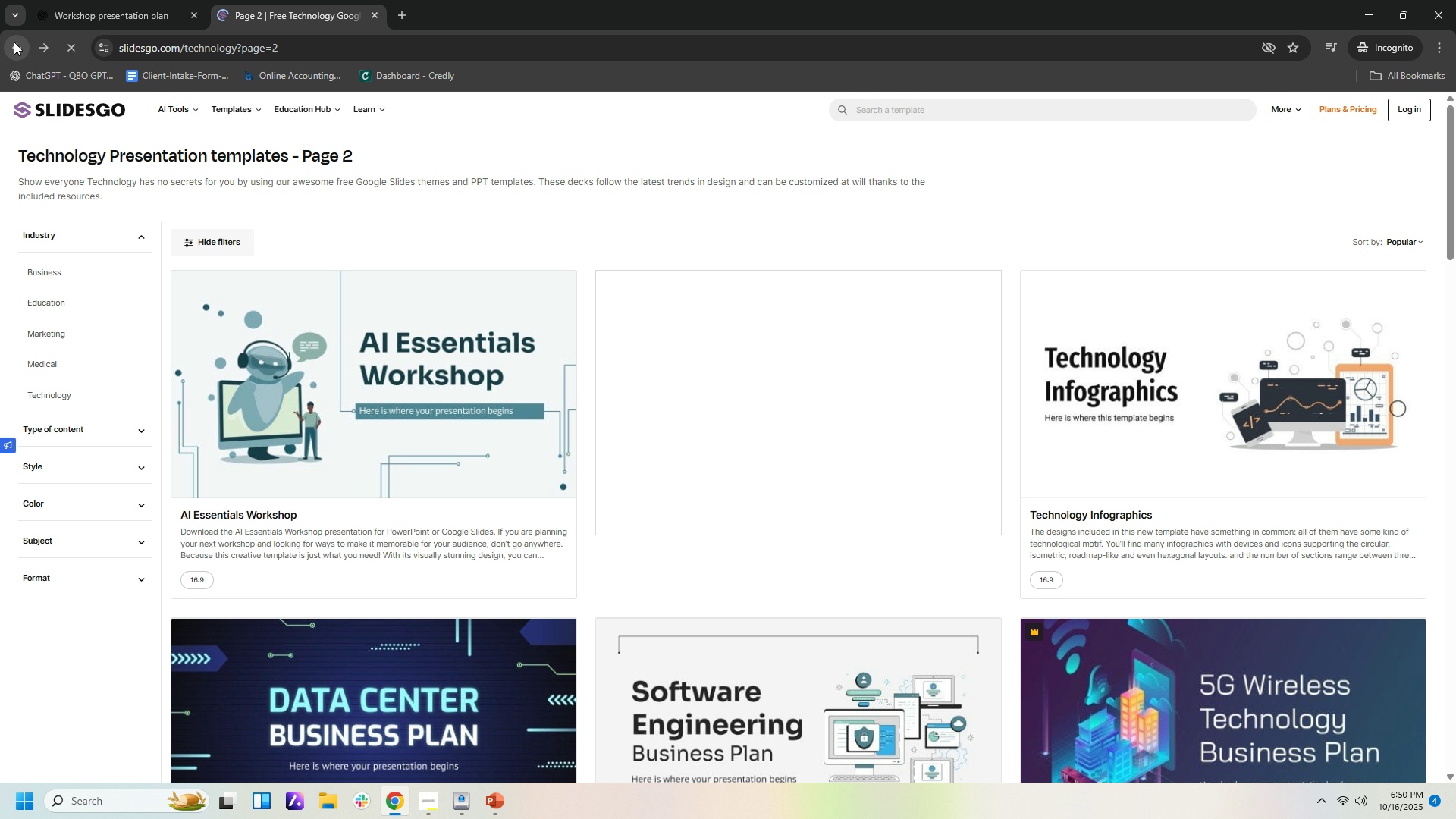 
left_click([14, 42])
 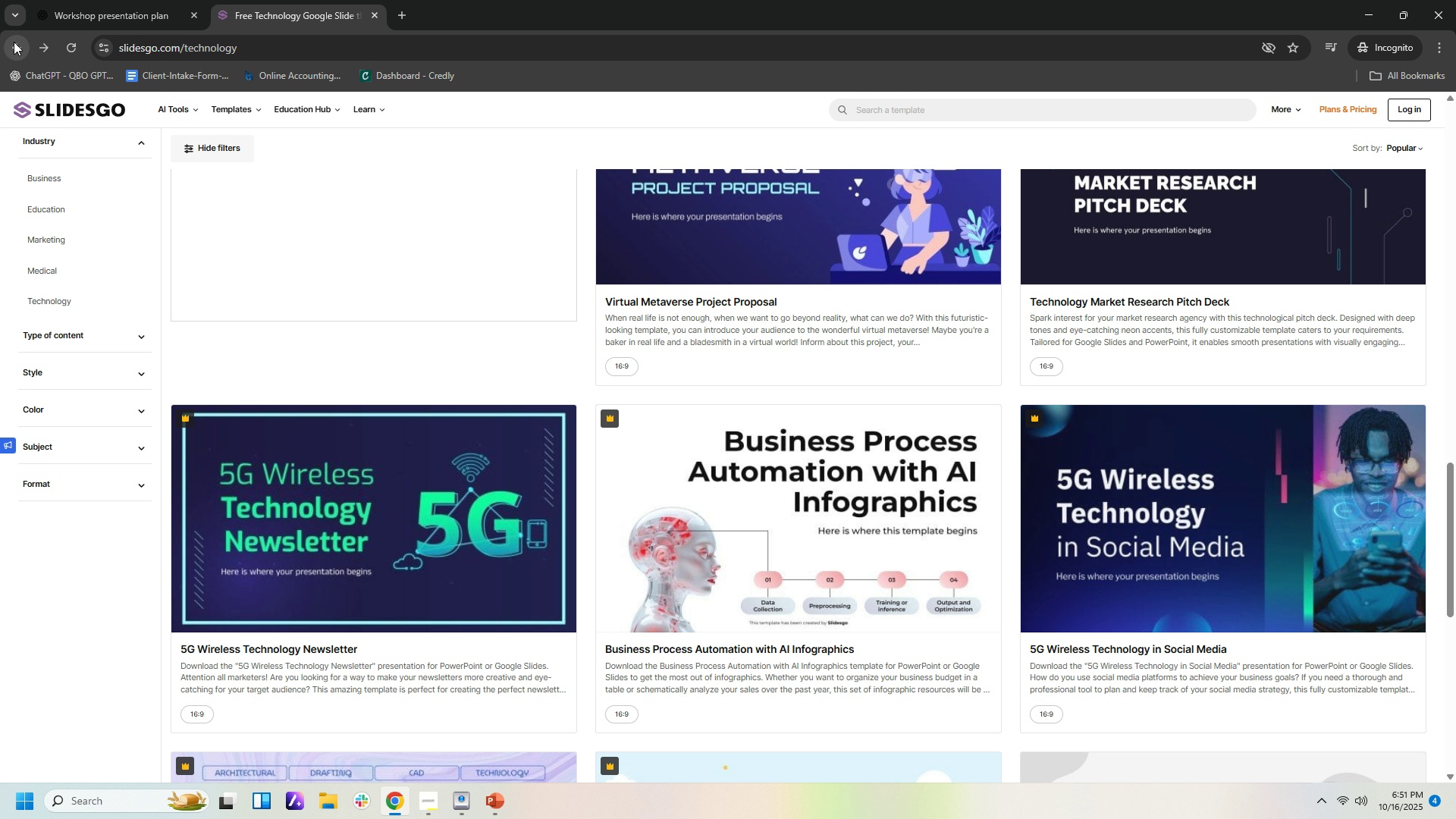 
left_click([14, 42])
 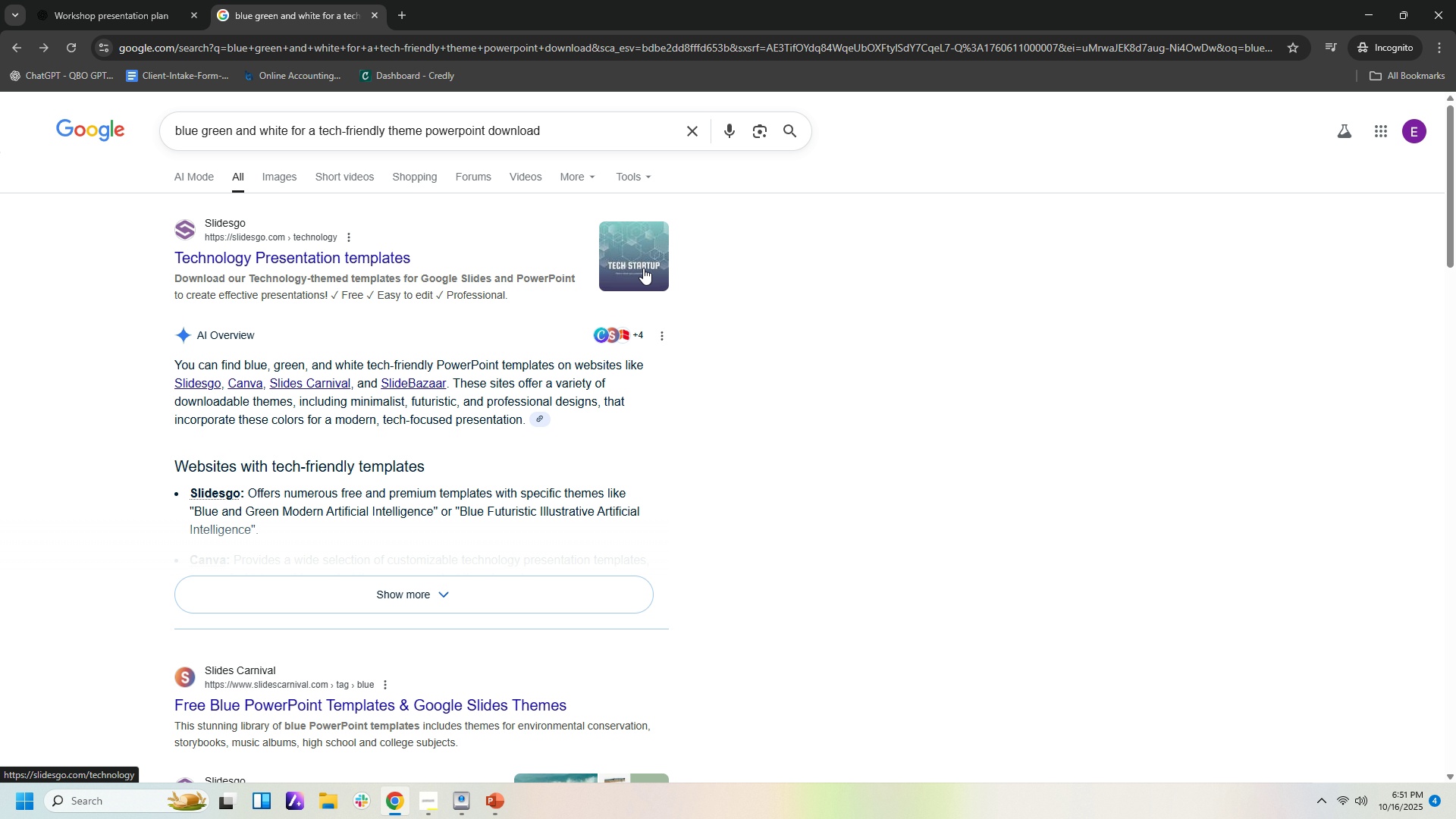 
left_click([646, 252])
 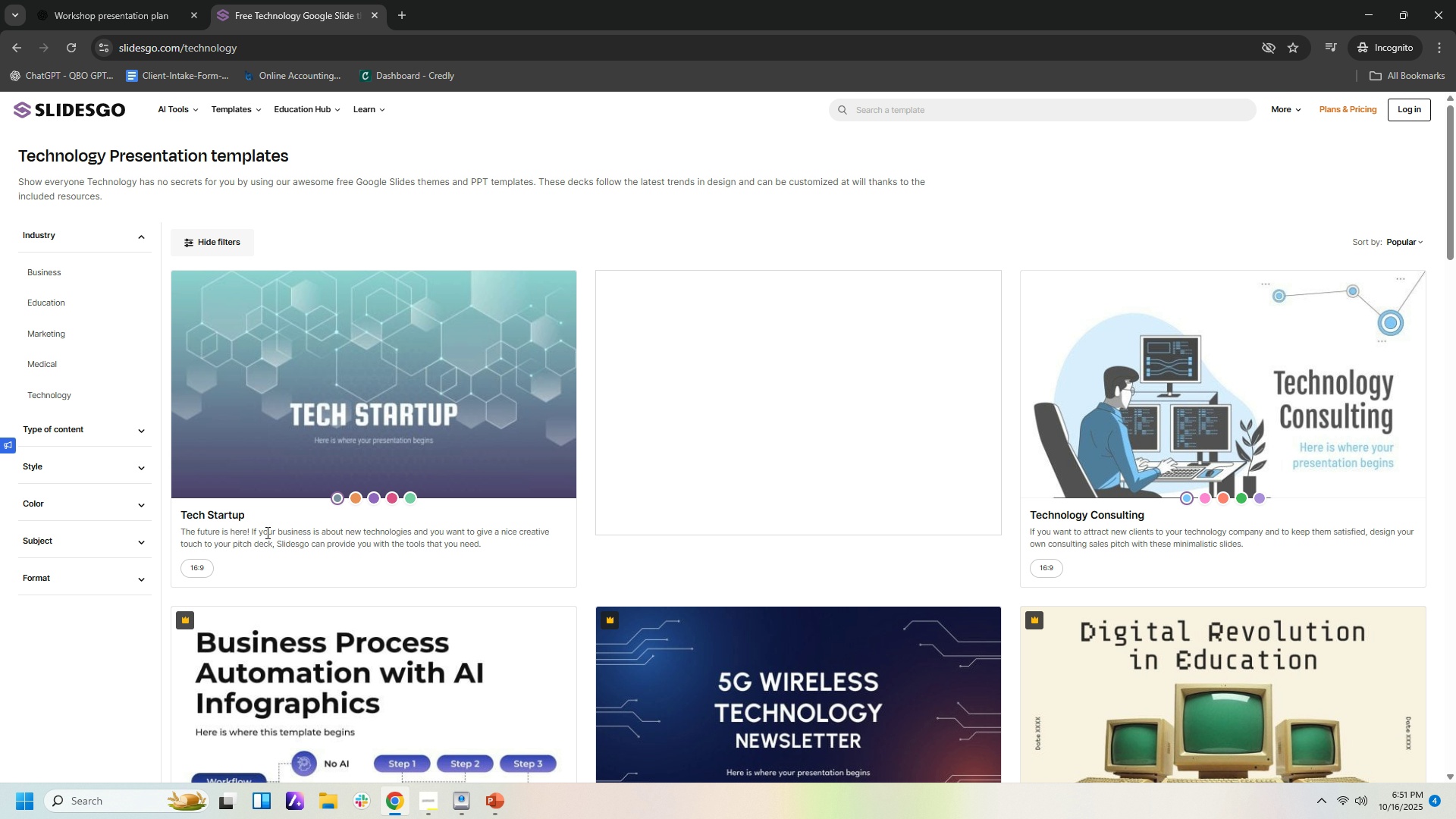 
left_click([373, 457])
 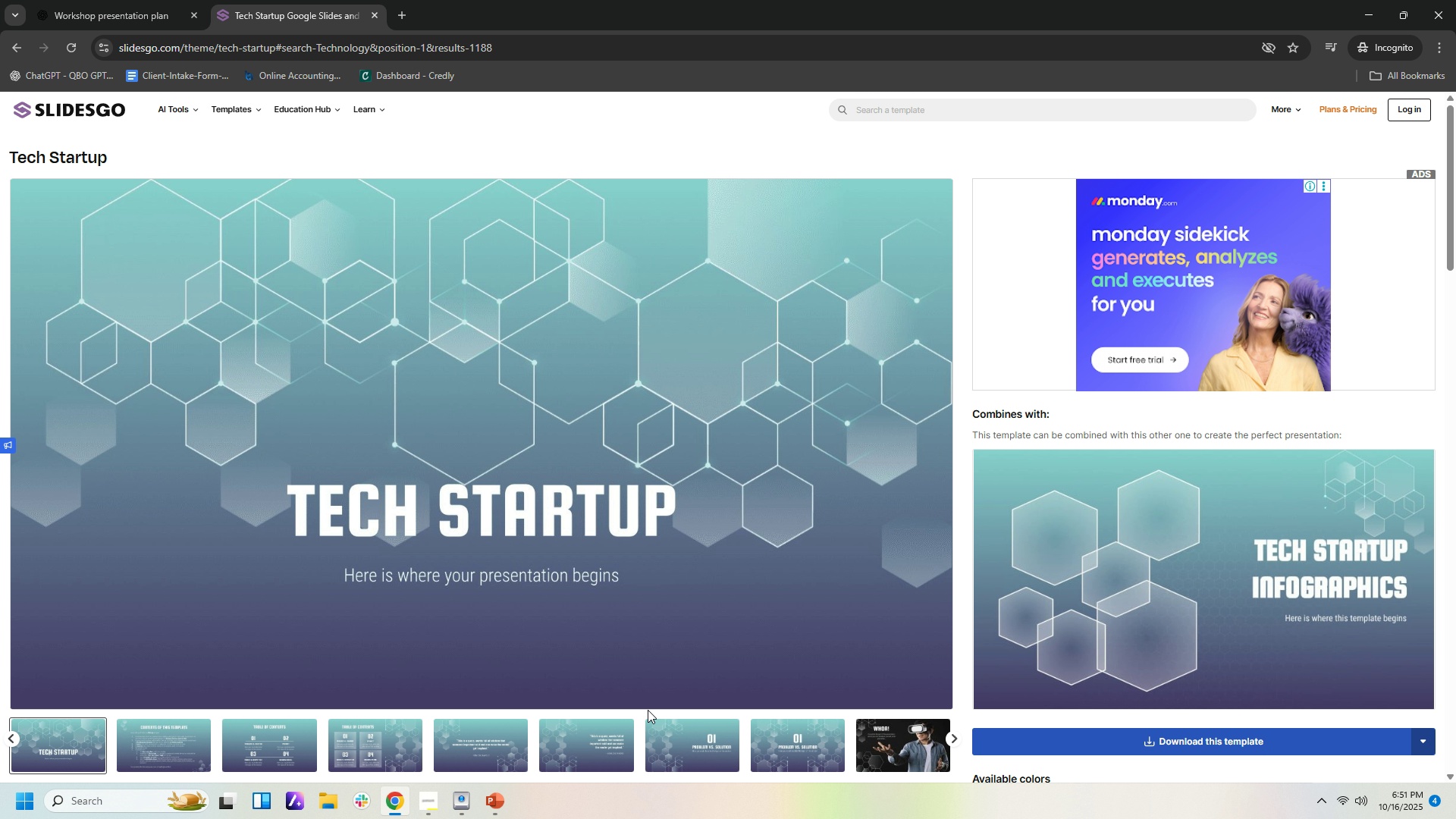 
wait(7.7)
 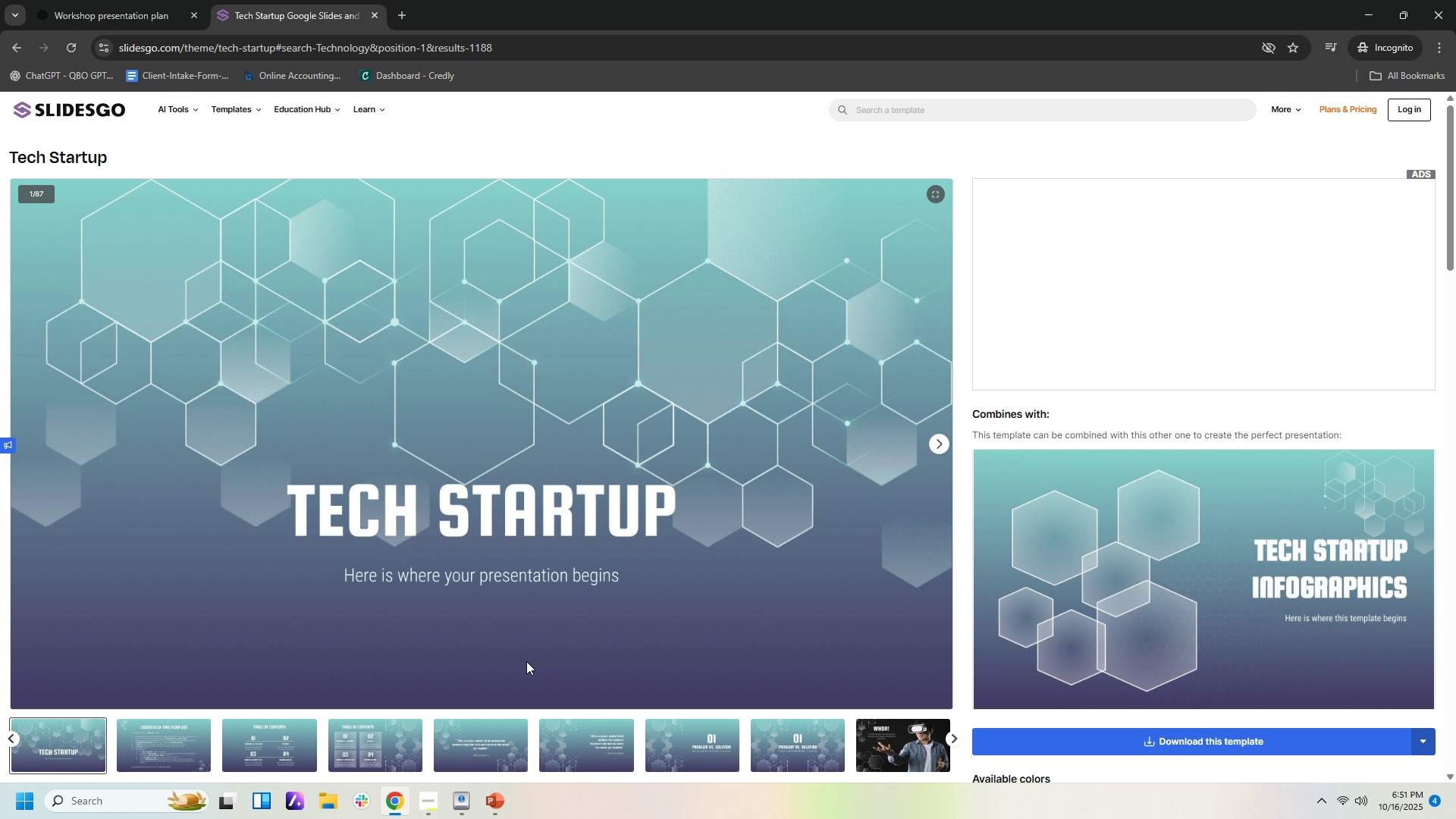 
left_click([616, 755])
 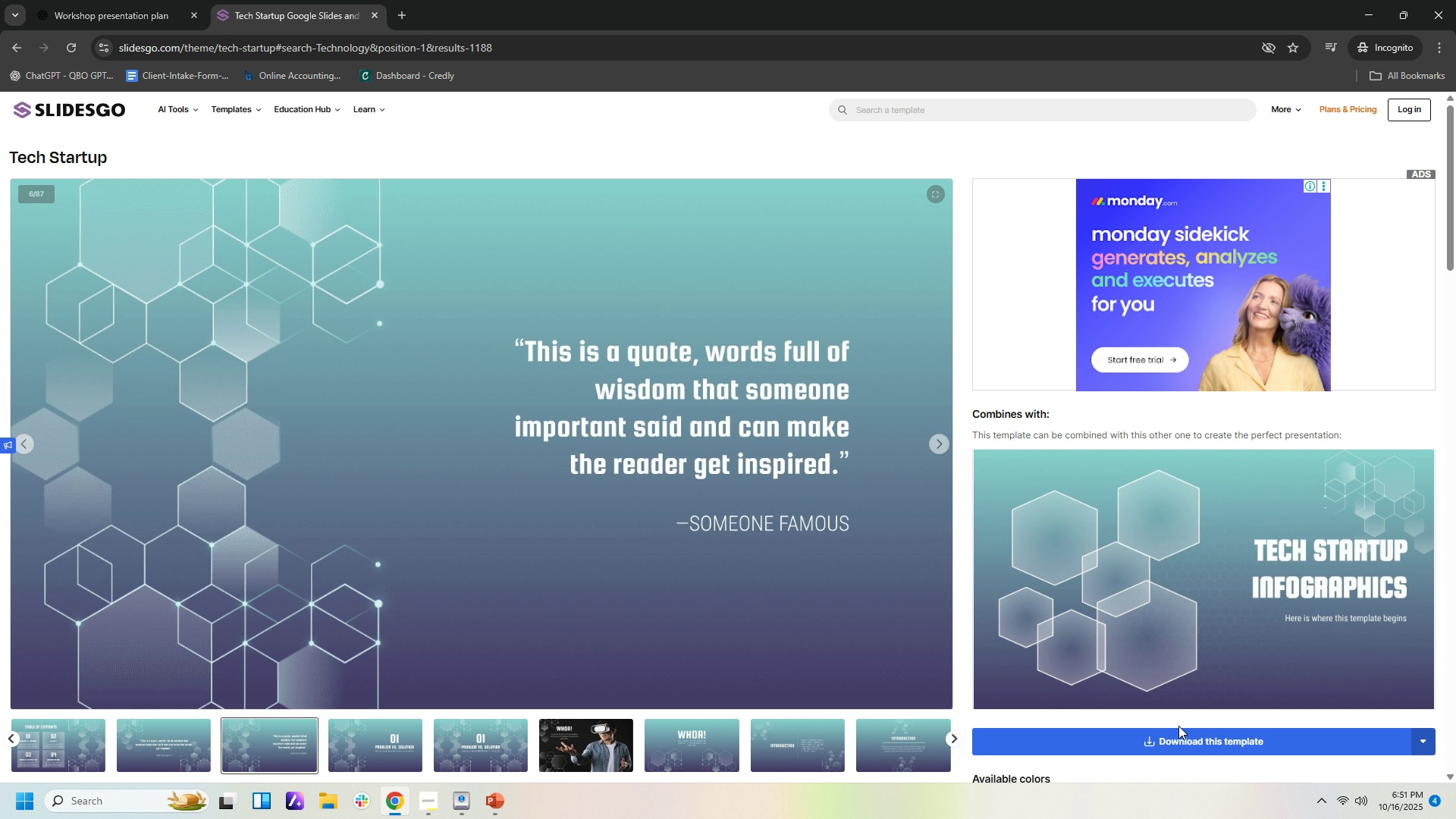 
left_click([1216, 749])
 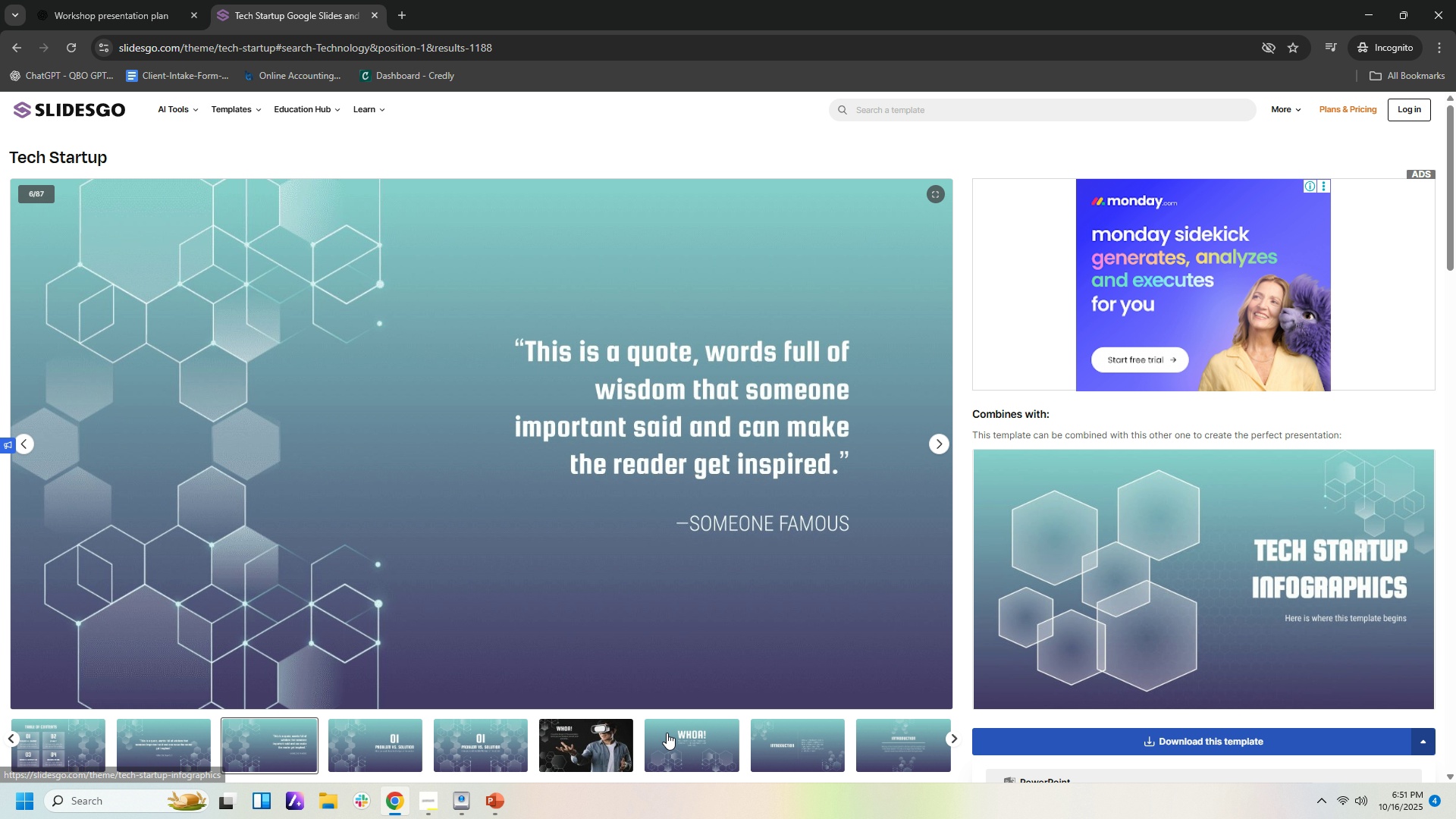 
left_click([617, 743])
 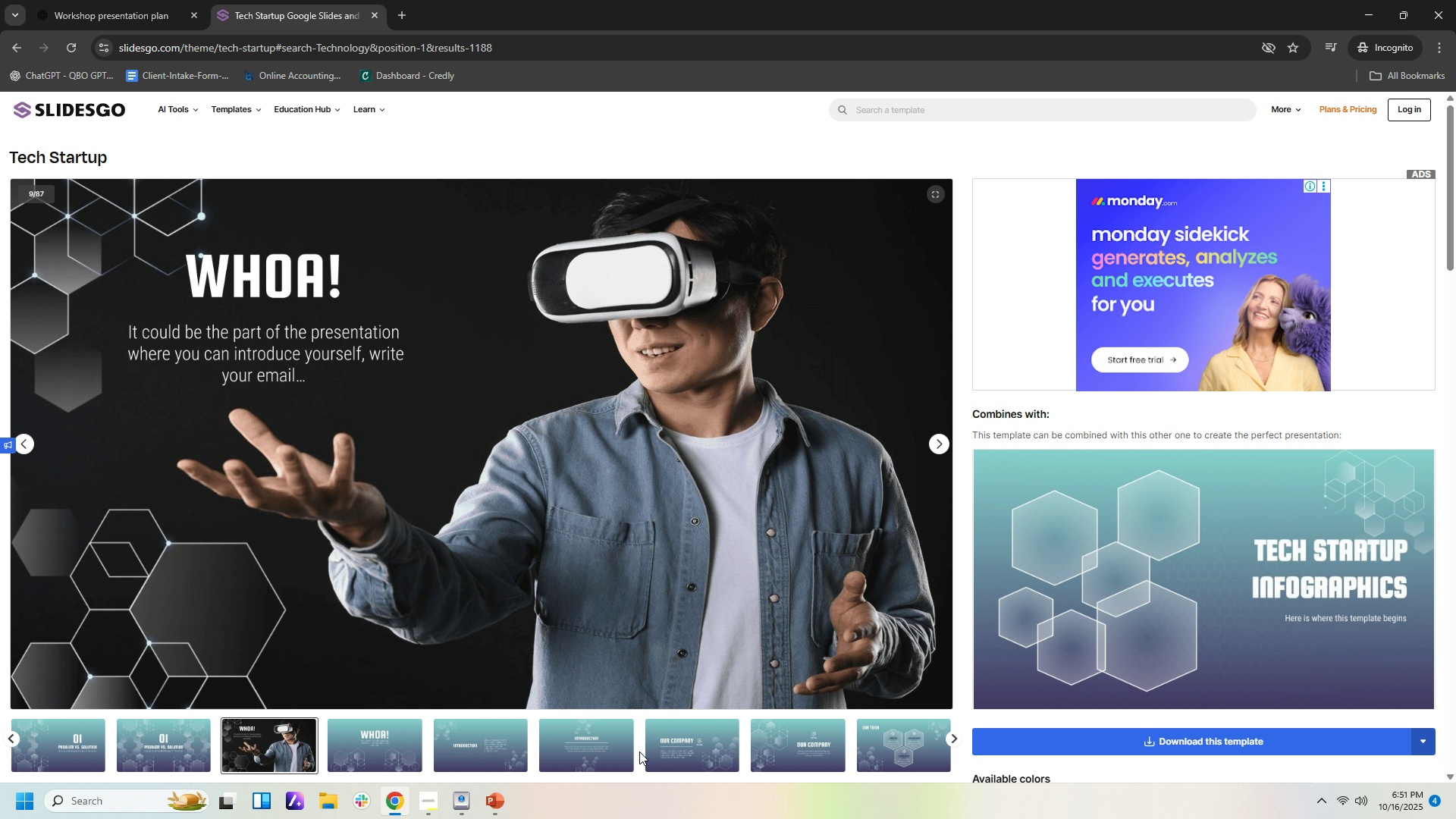 
left_click([673, 751])
 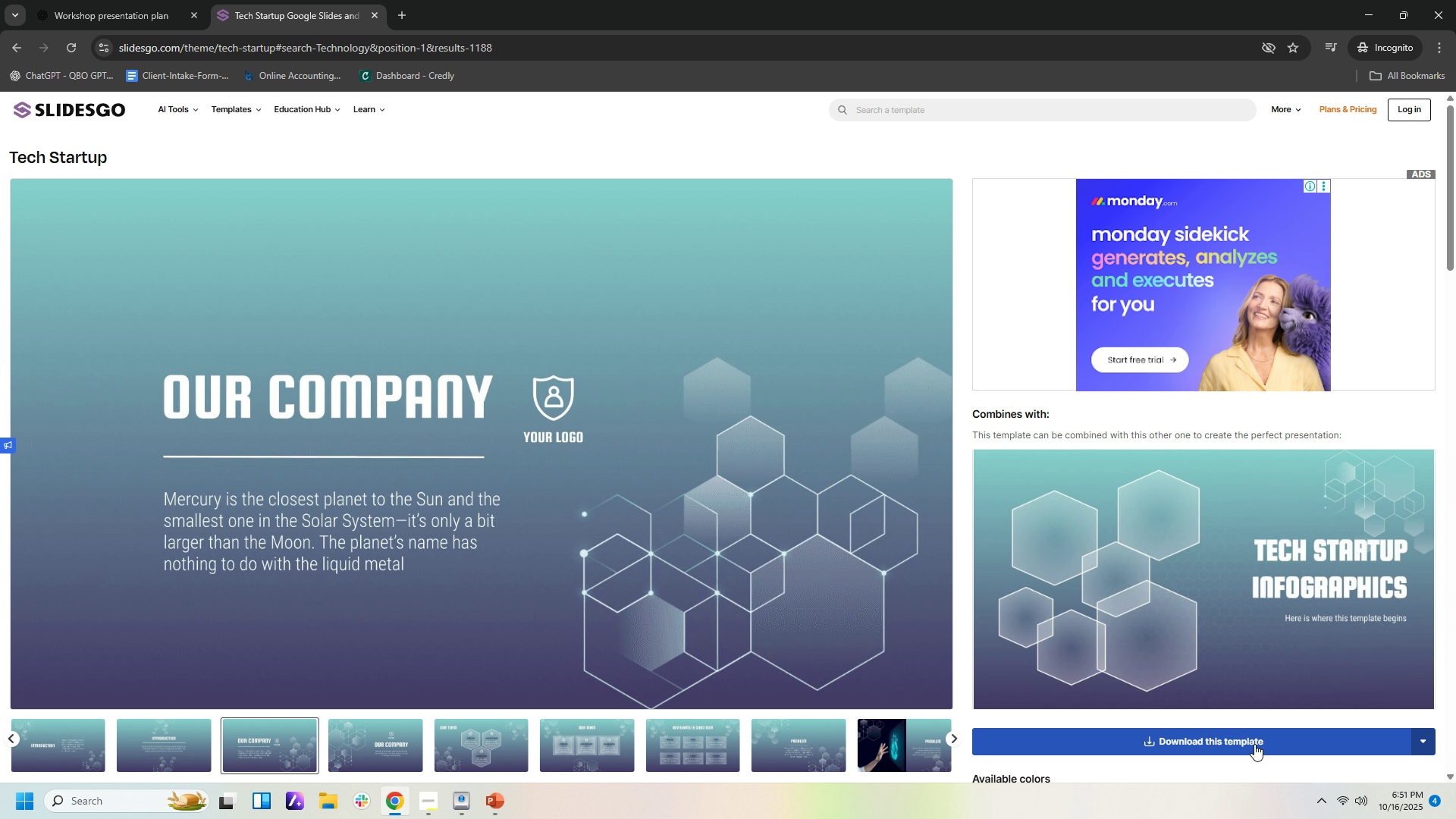 
left_click([1254, 744])
 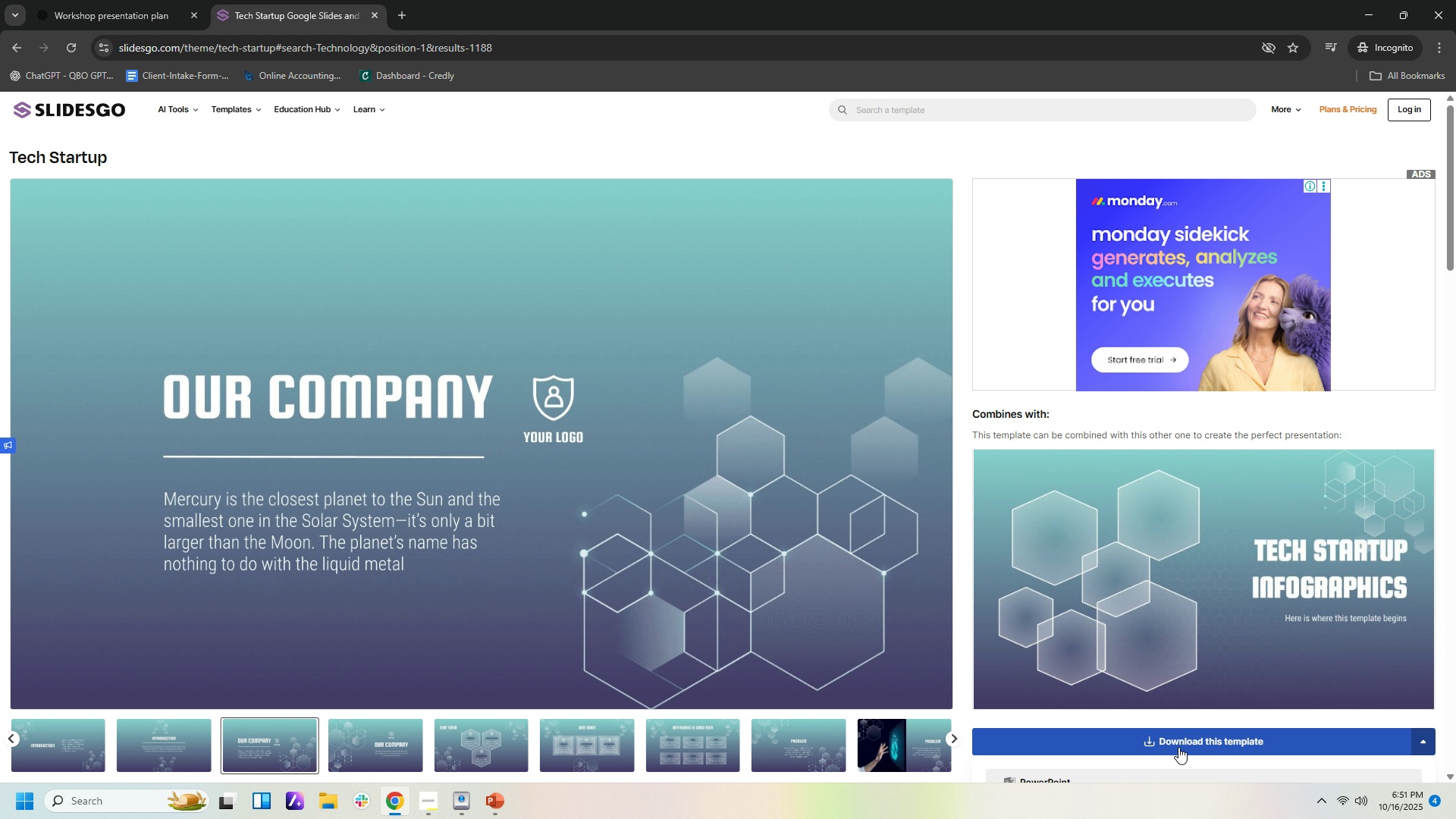 
left_click([1178, 747])
 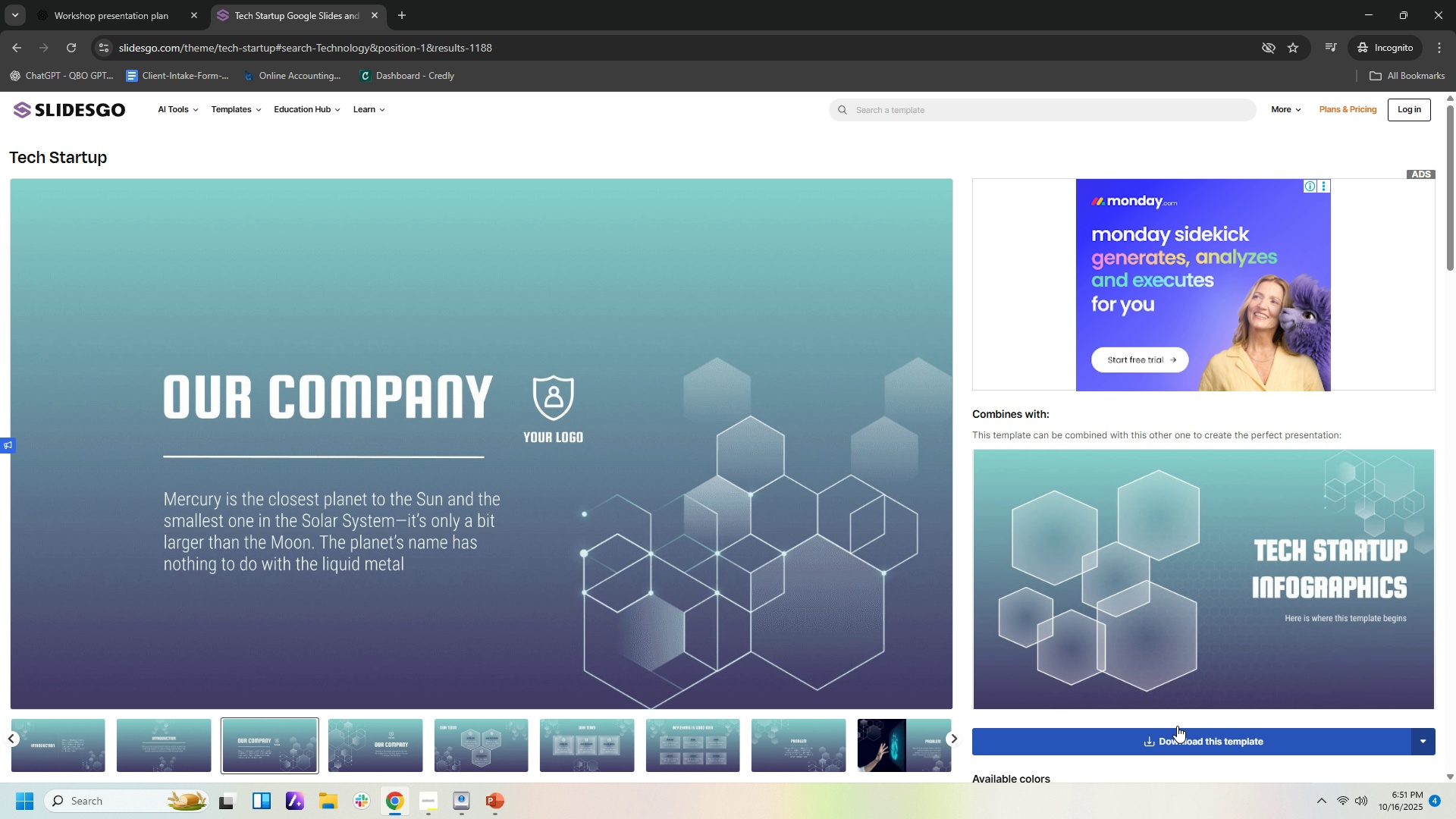 
scroll: coordinate [1177, 720], scroll_direction: down, amount: 2.0
 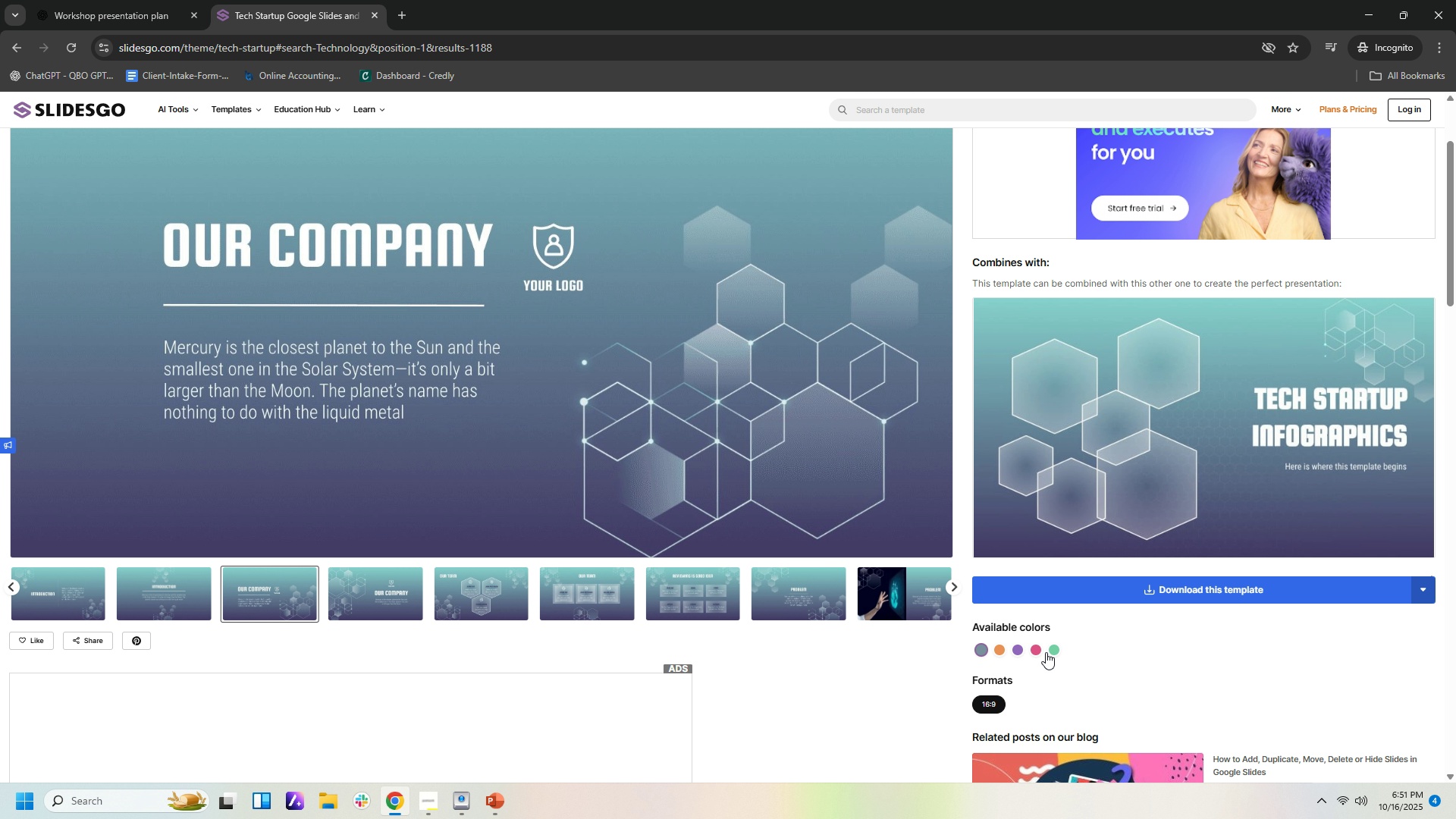 
left_click([1053, 651])
 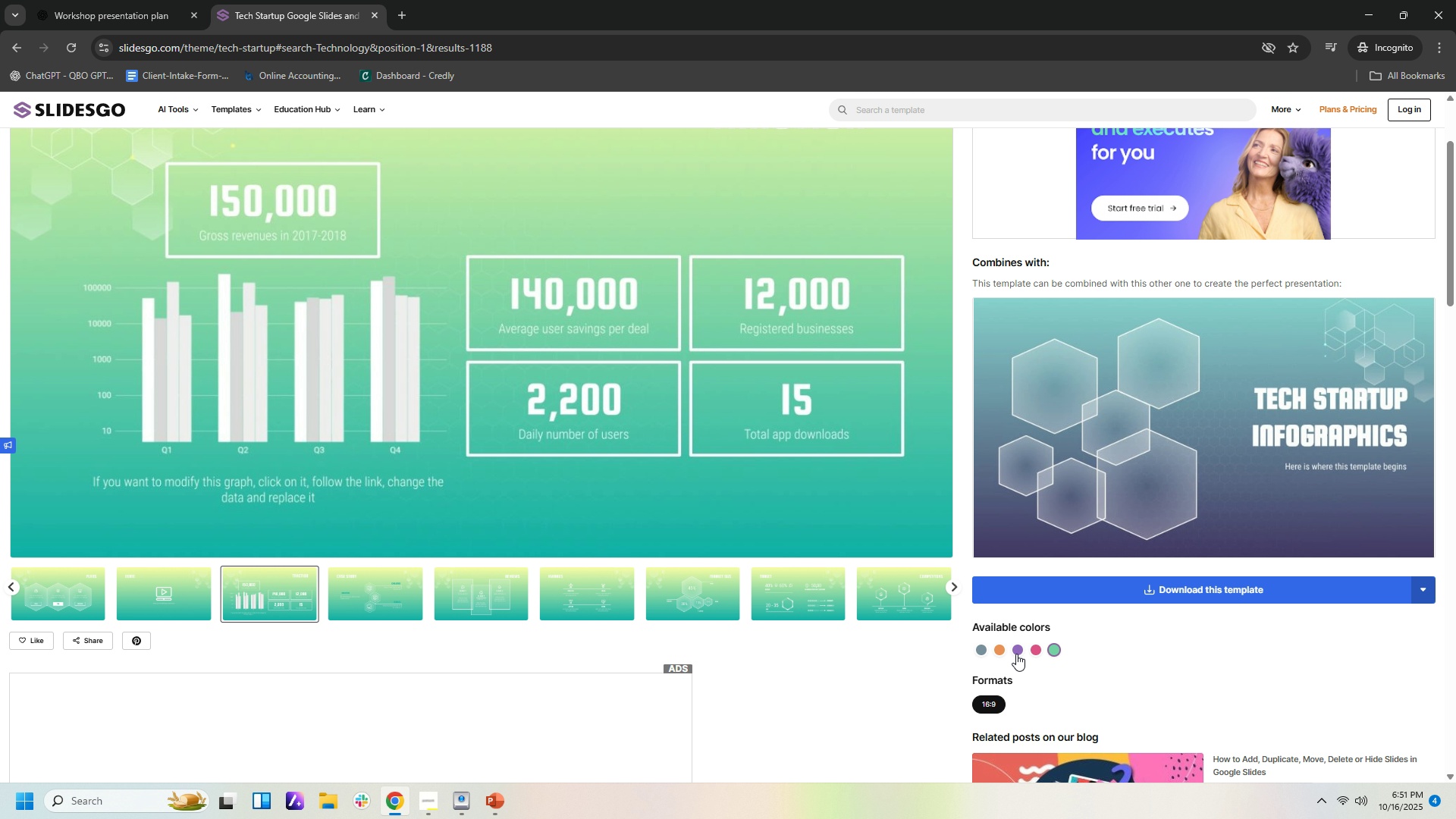 
left_click([981, 654])
 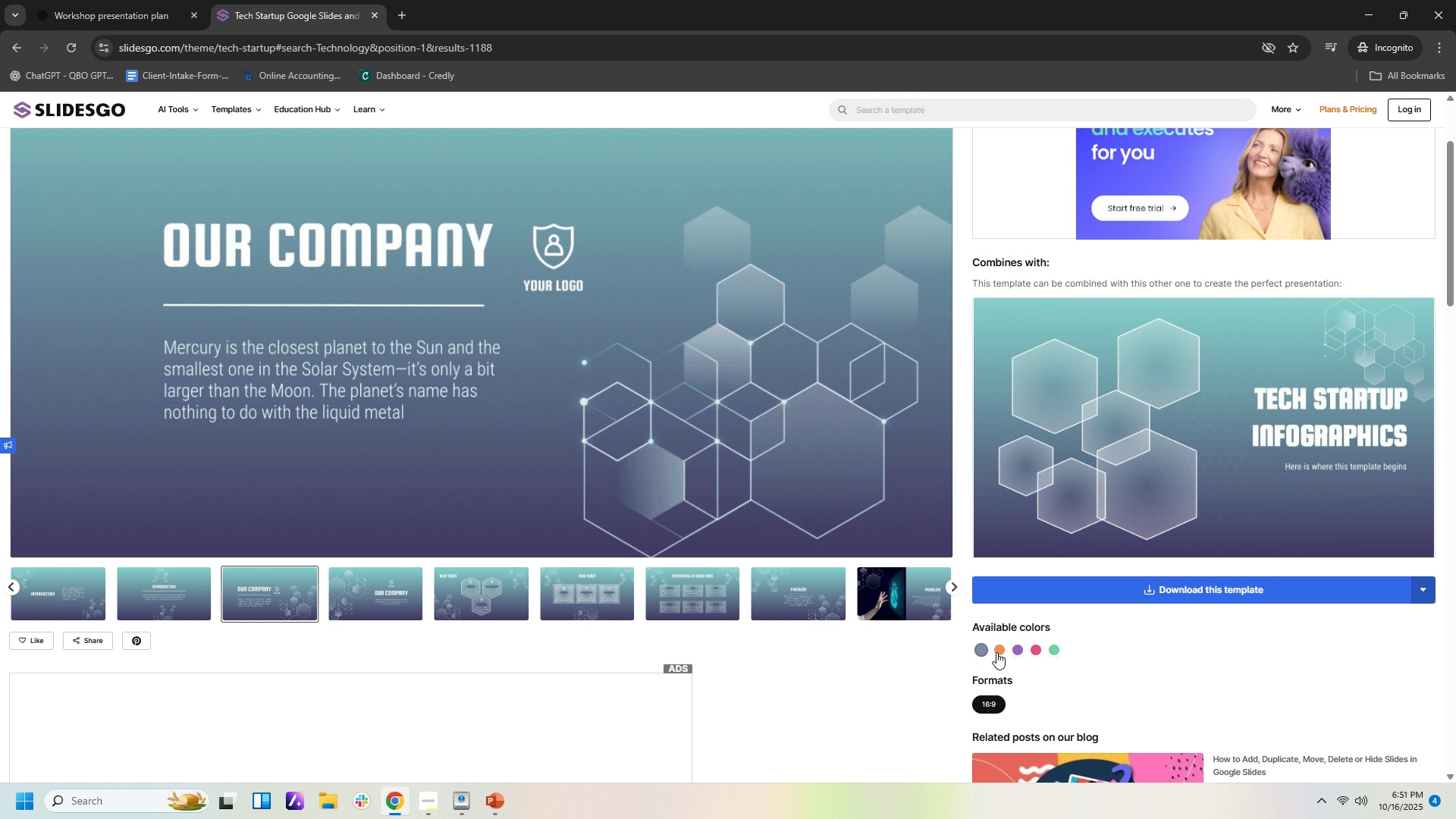 
left_click([996, 652])
 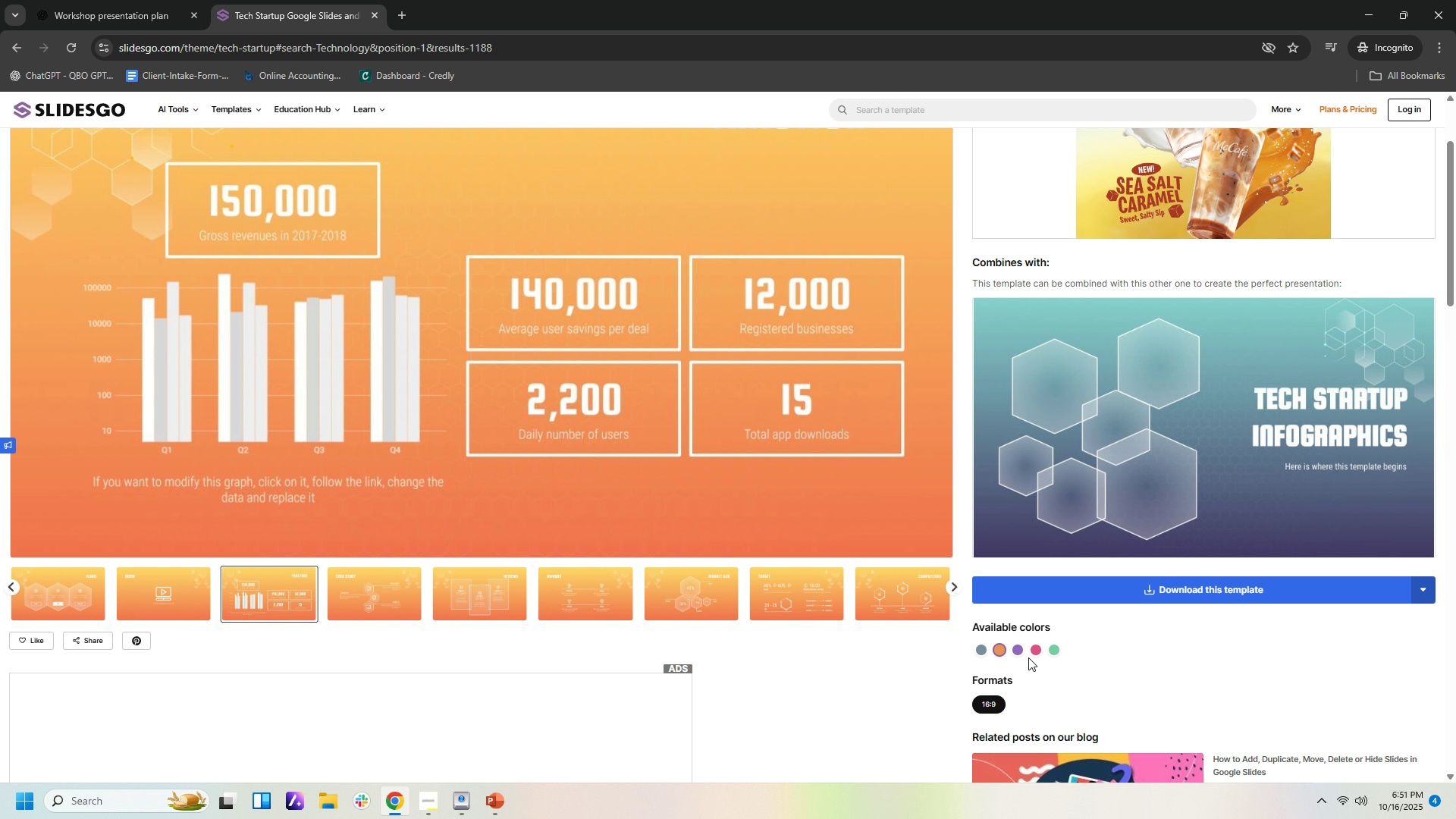 
left_click([1031, 652])
 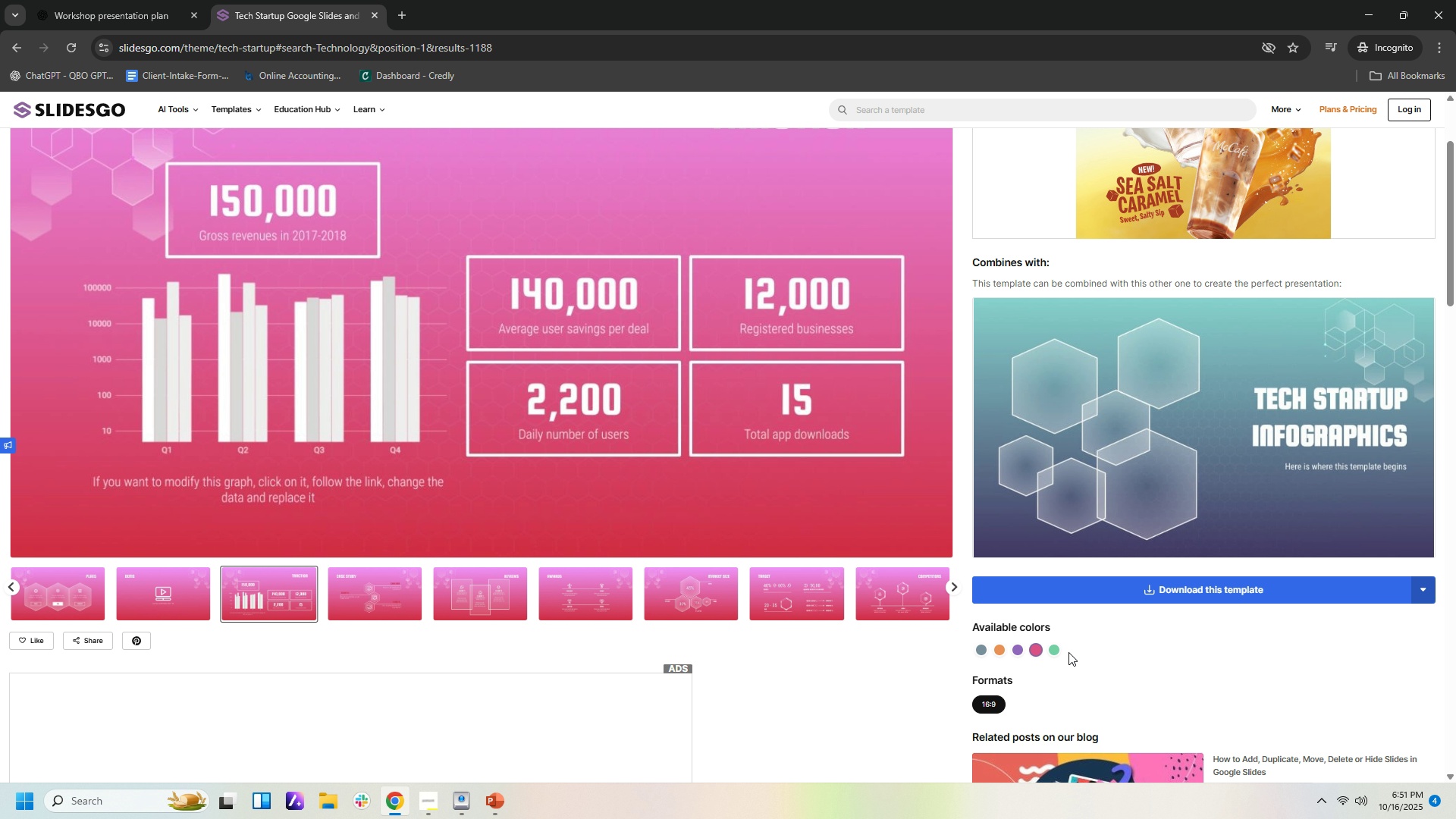 
left_click([1053, 651])
 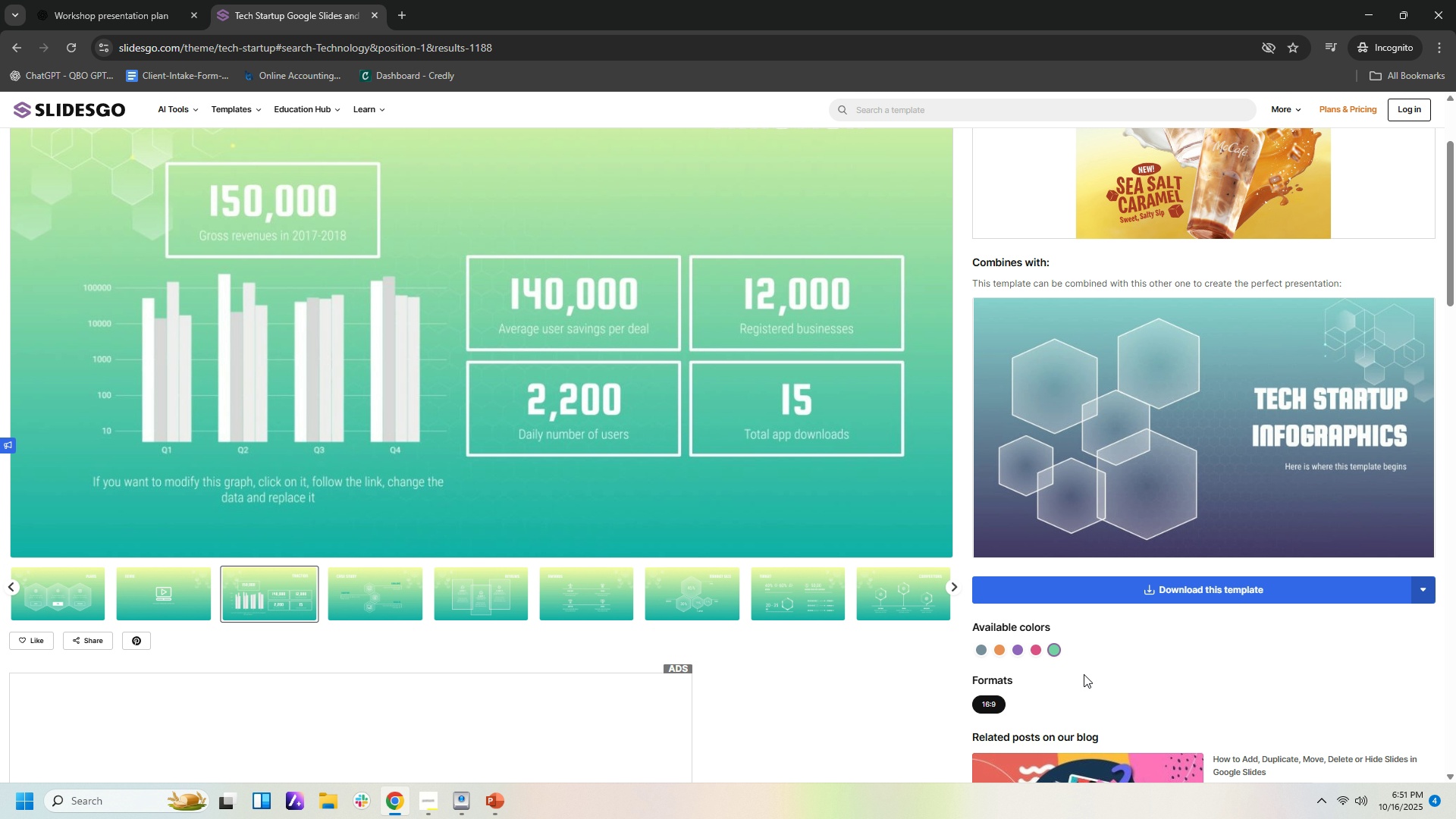 
scroll: coordinate [1084, 674], scroll_direction: down, amount: 2.0
 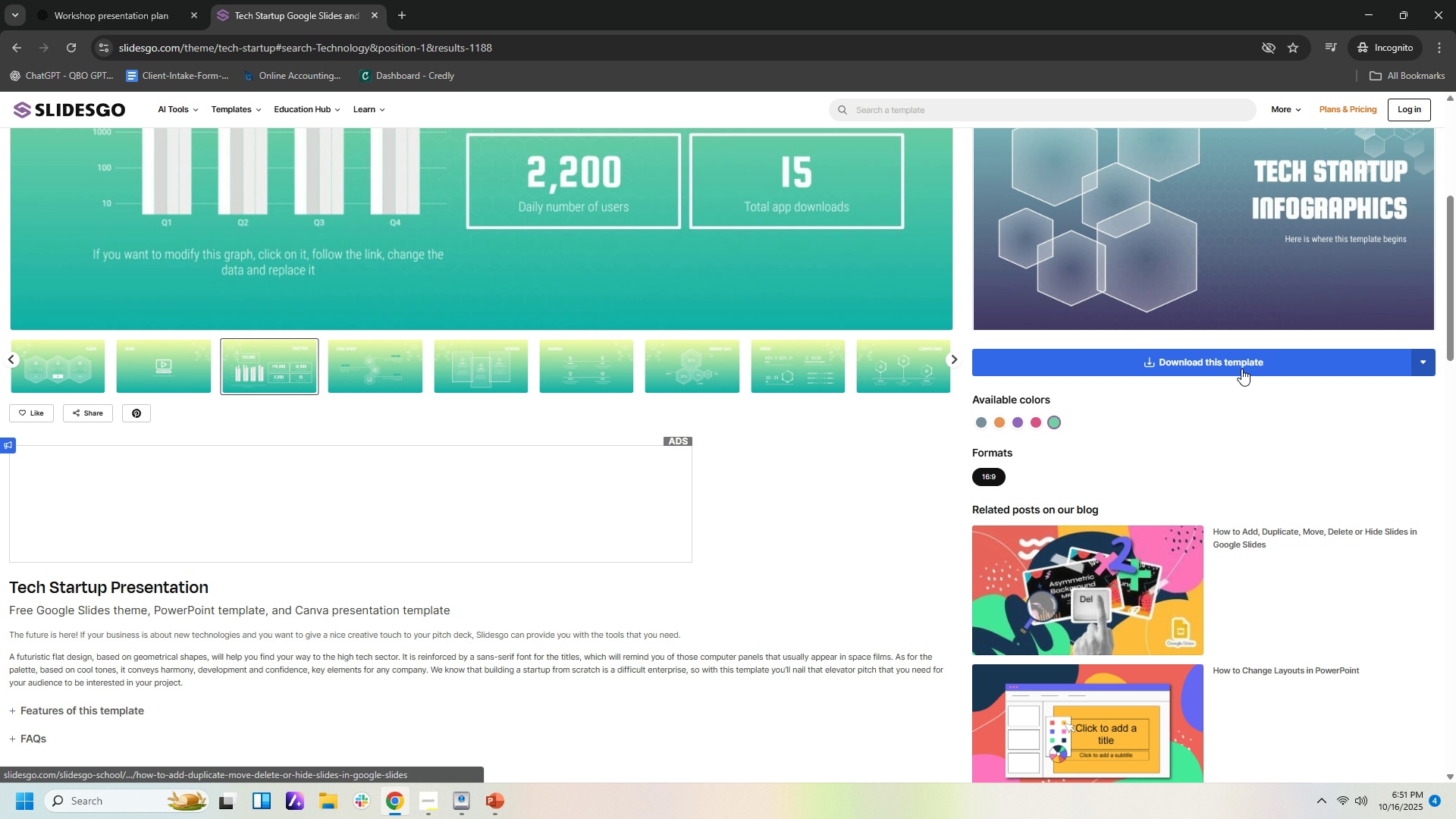 
left_click([1241, 359])
 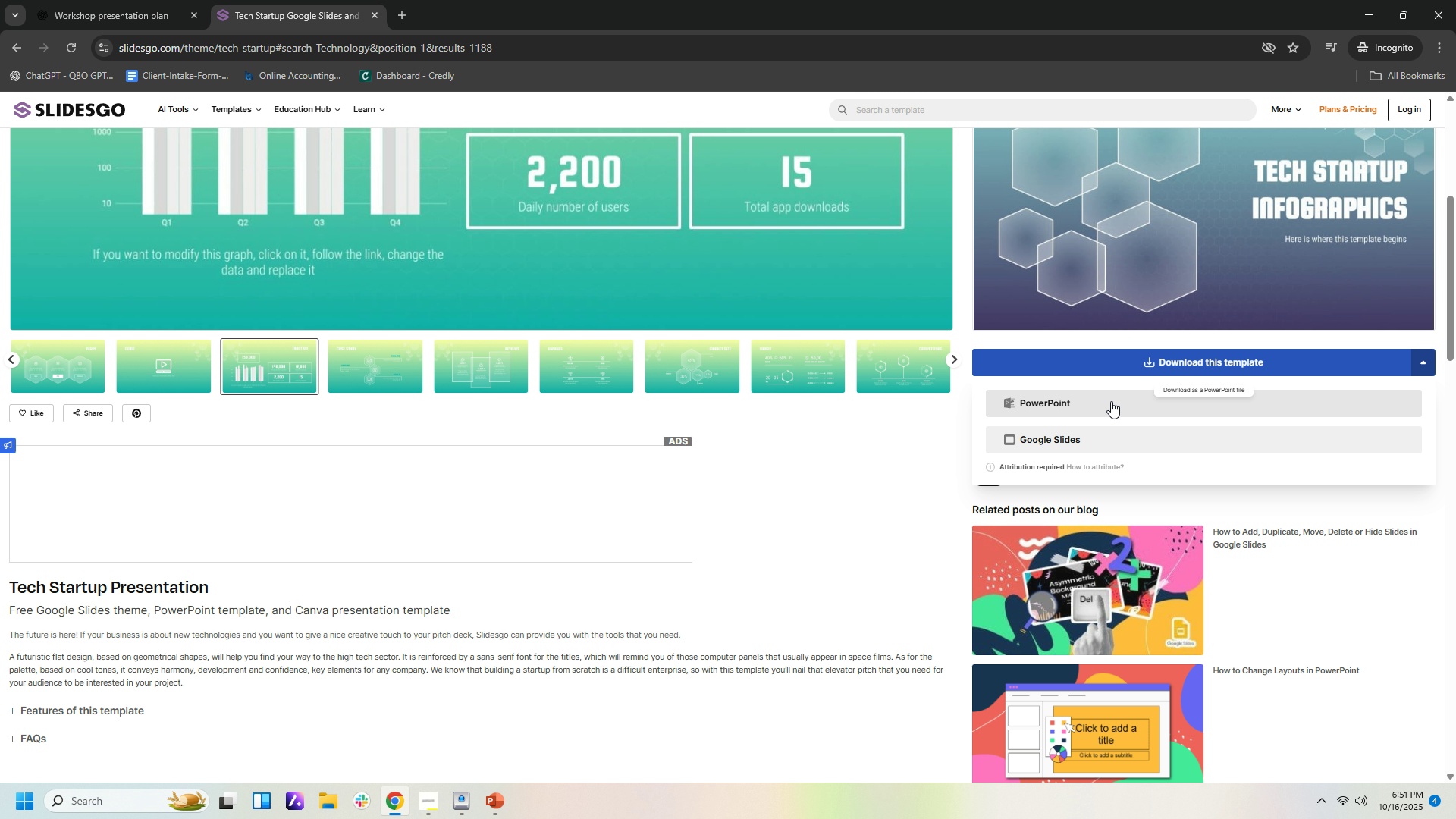 
left_click([1111, 401])
 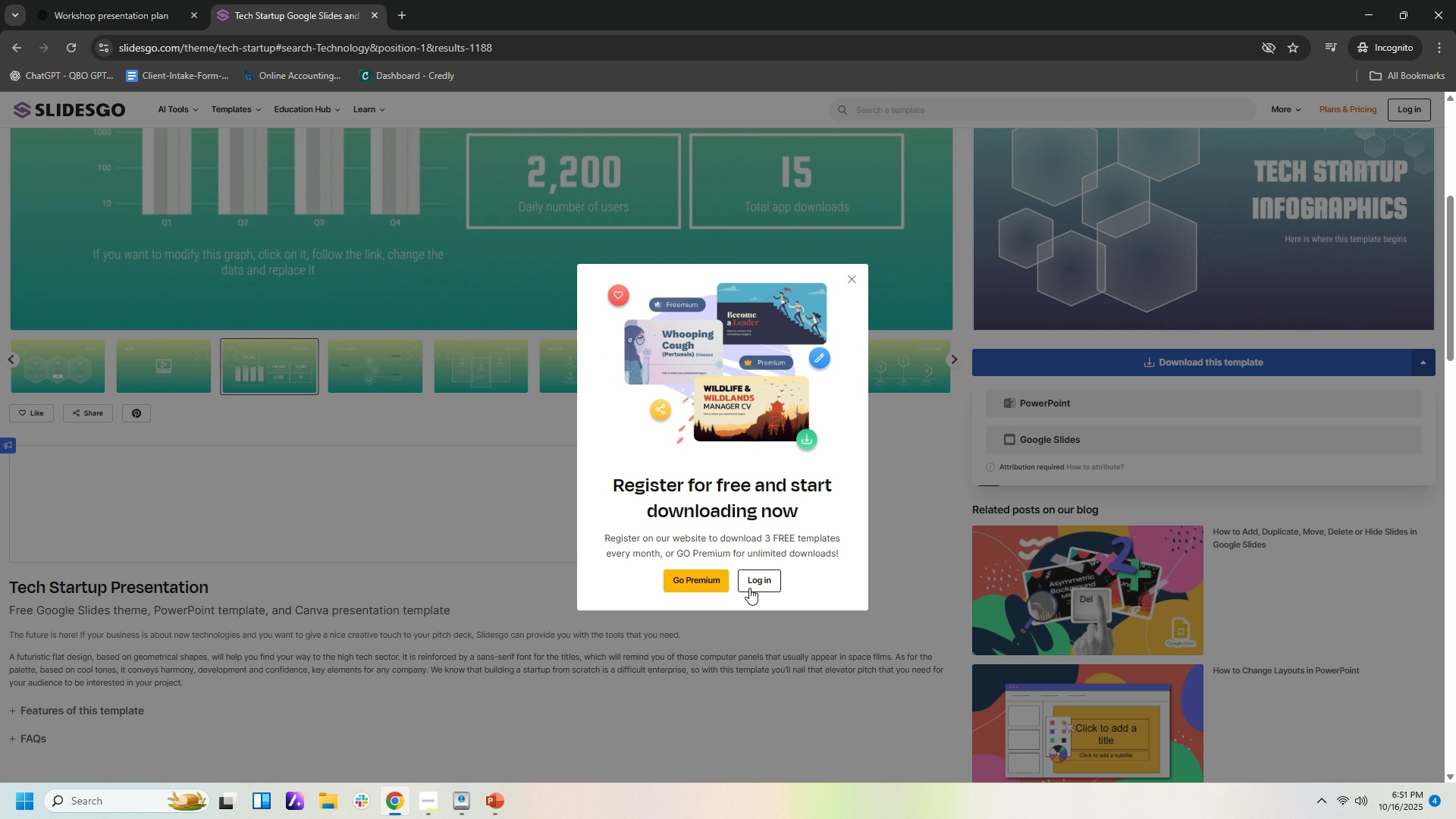 
left_click([749, 588])
 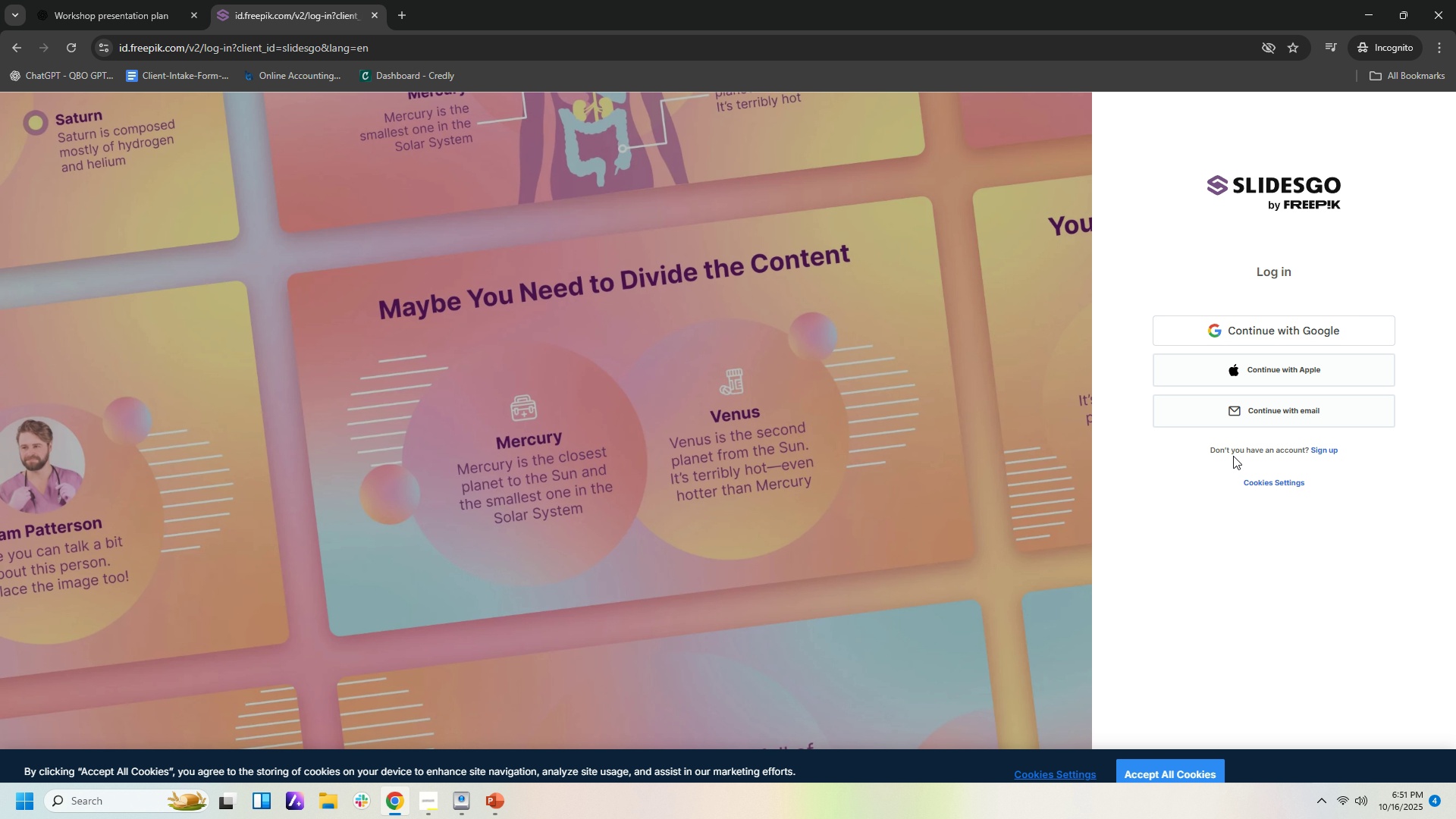 
left_click([1317, 325])
 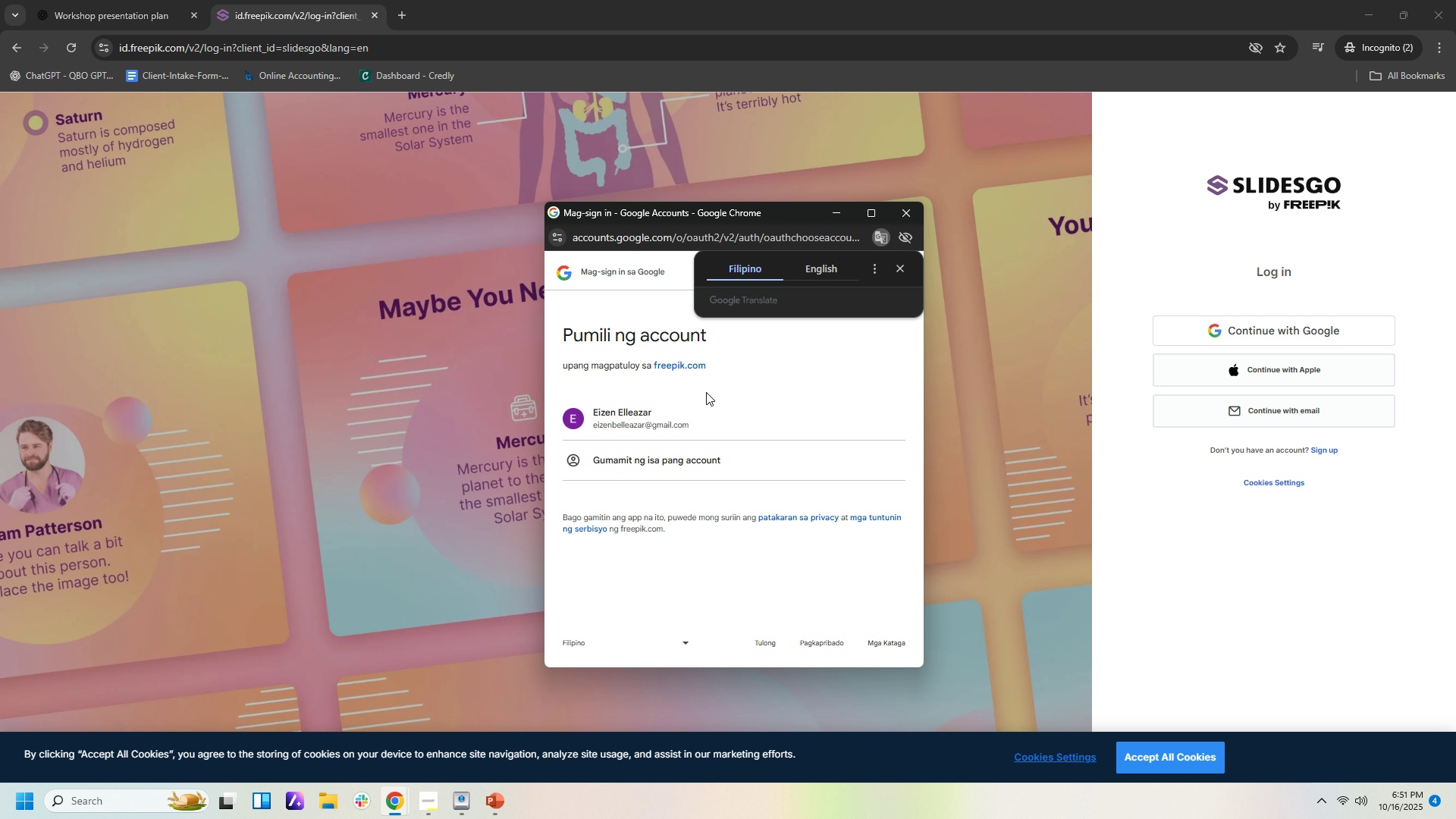 
left_click([693, 412])
 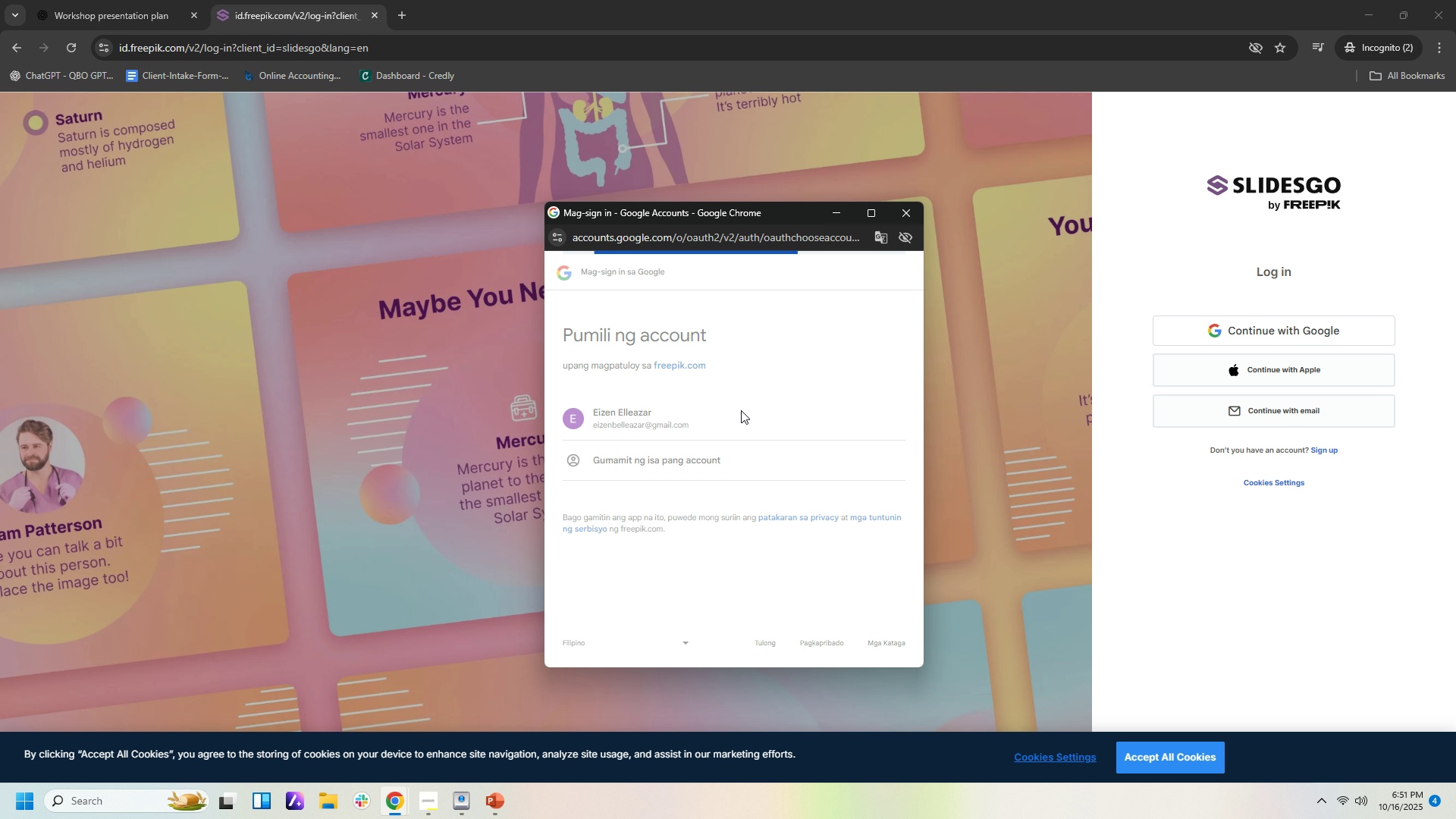 
mouse_move([726, 410])
 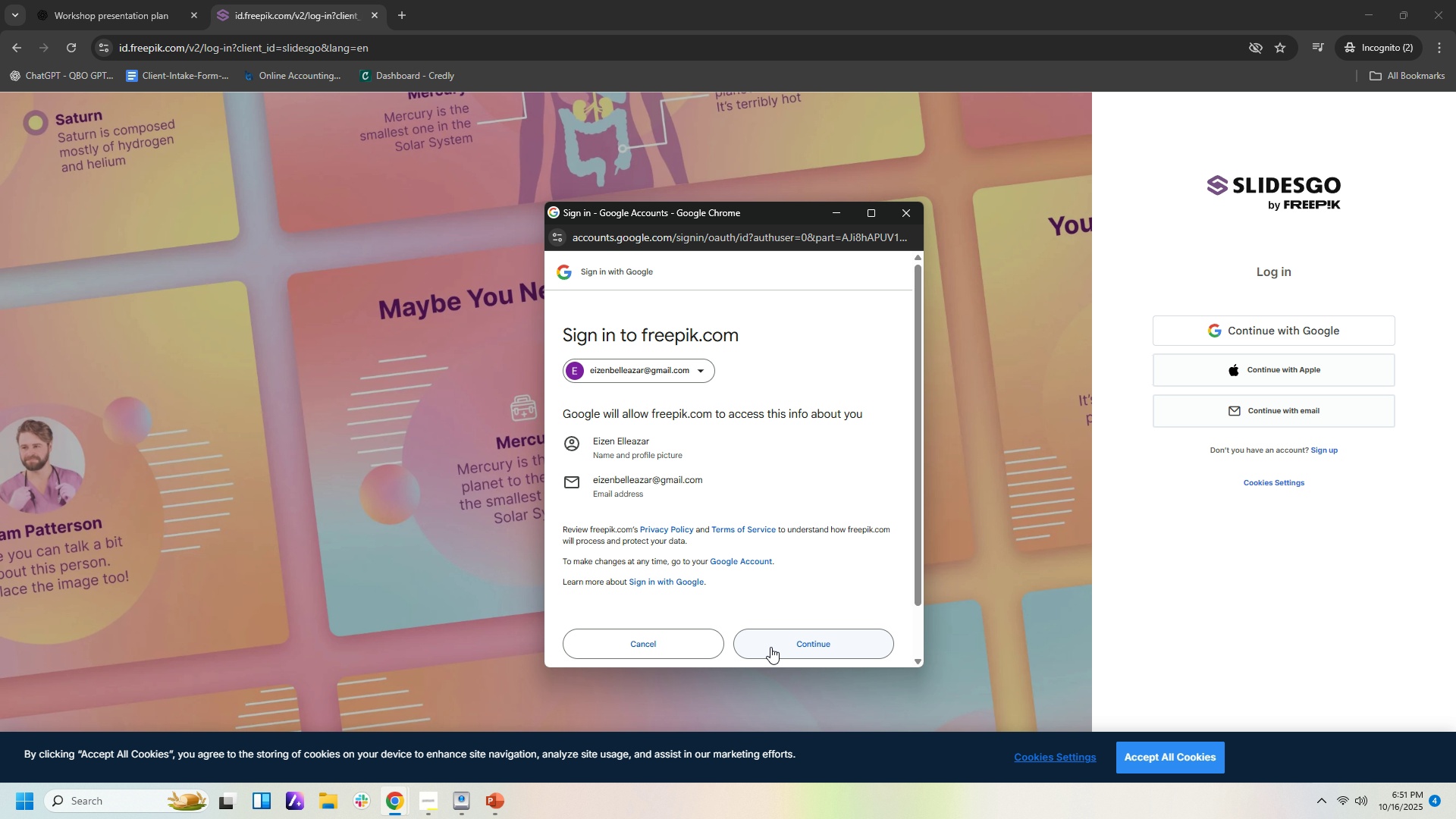 
left_click([770, 647])
 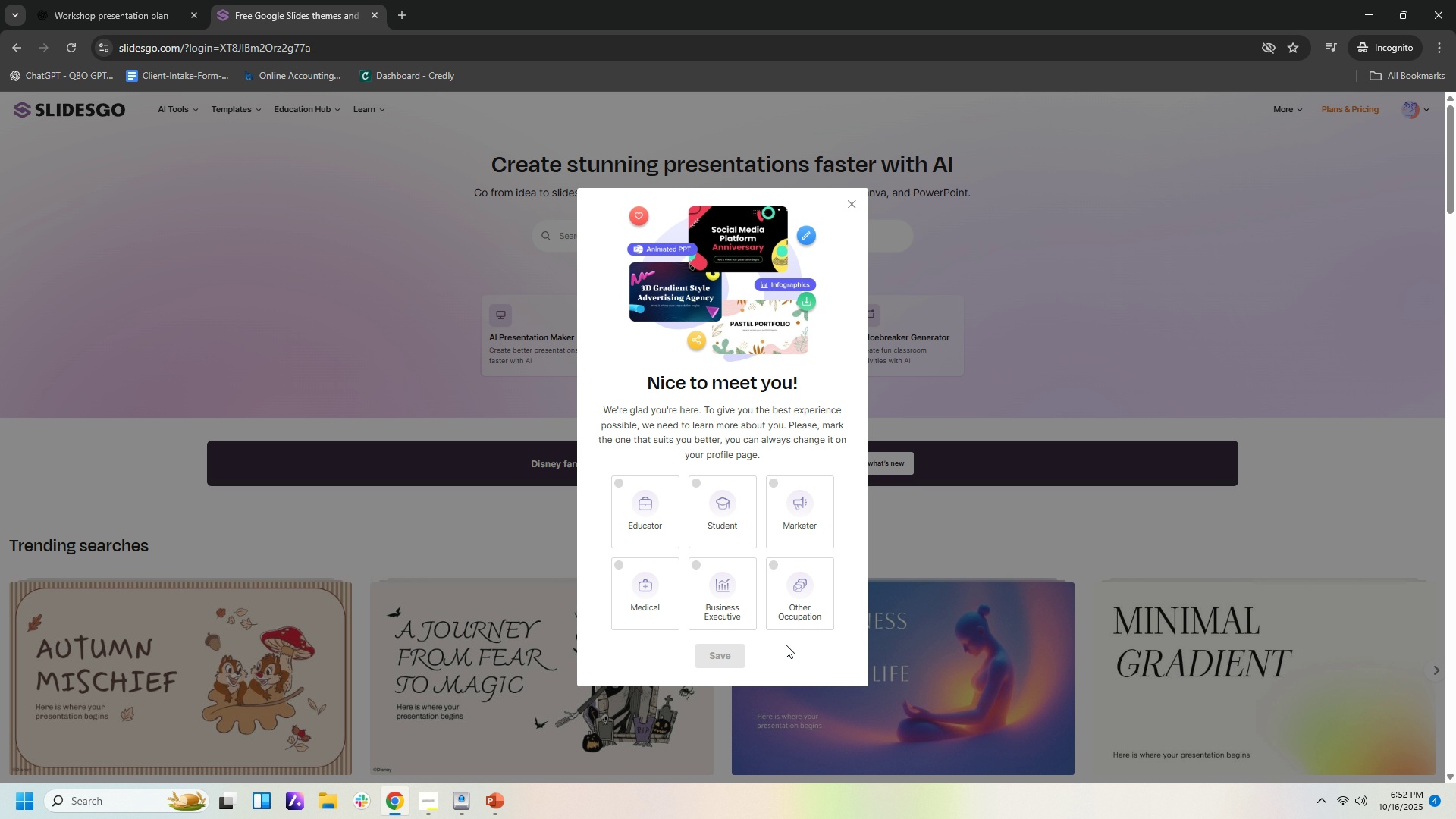 
wait(13.8)
 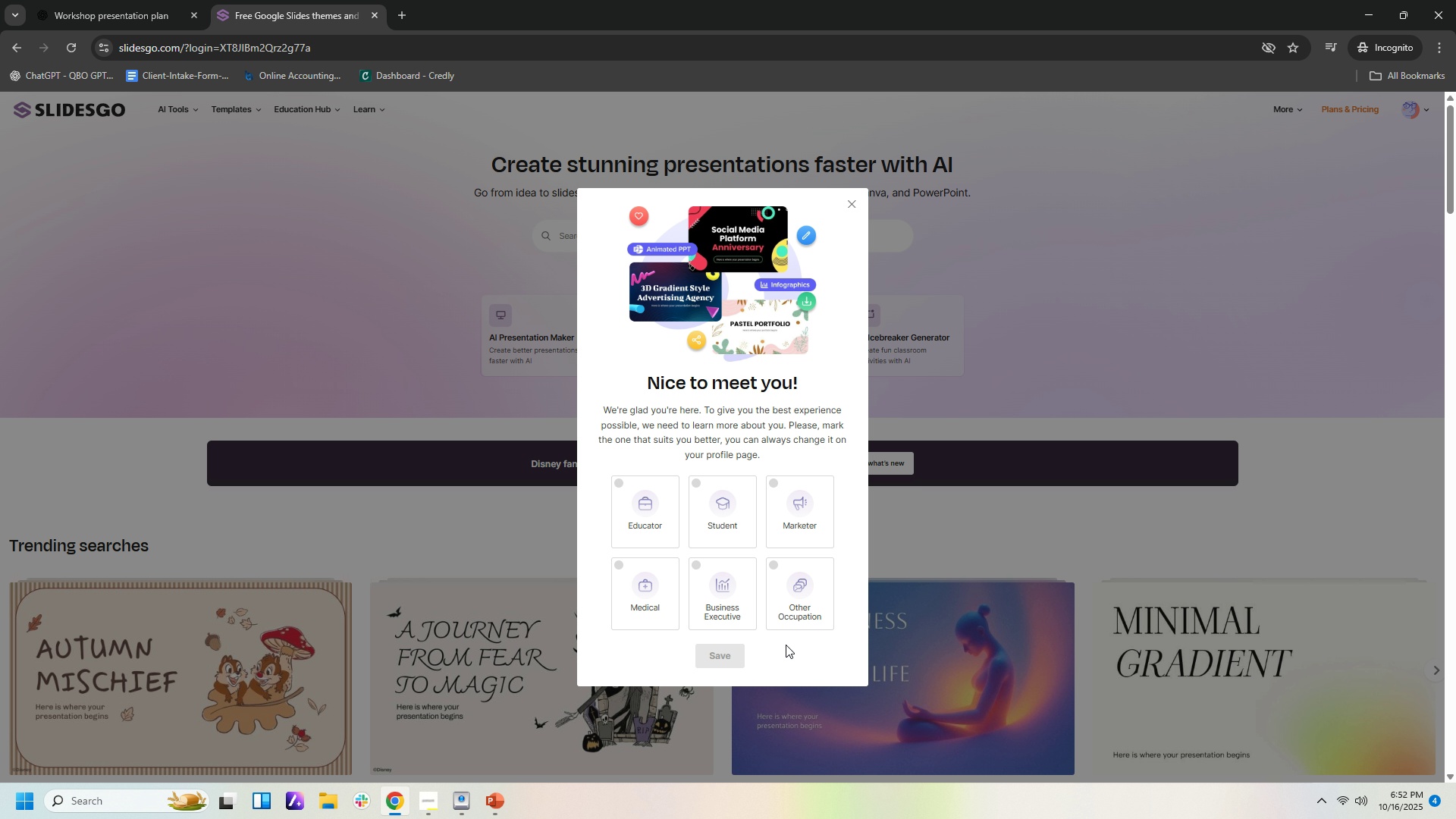 
left_click([790, 587])
 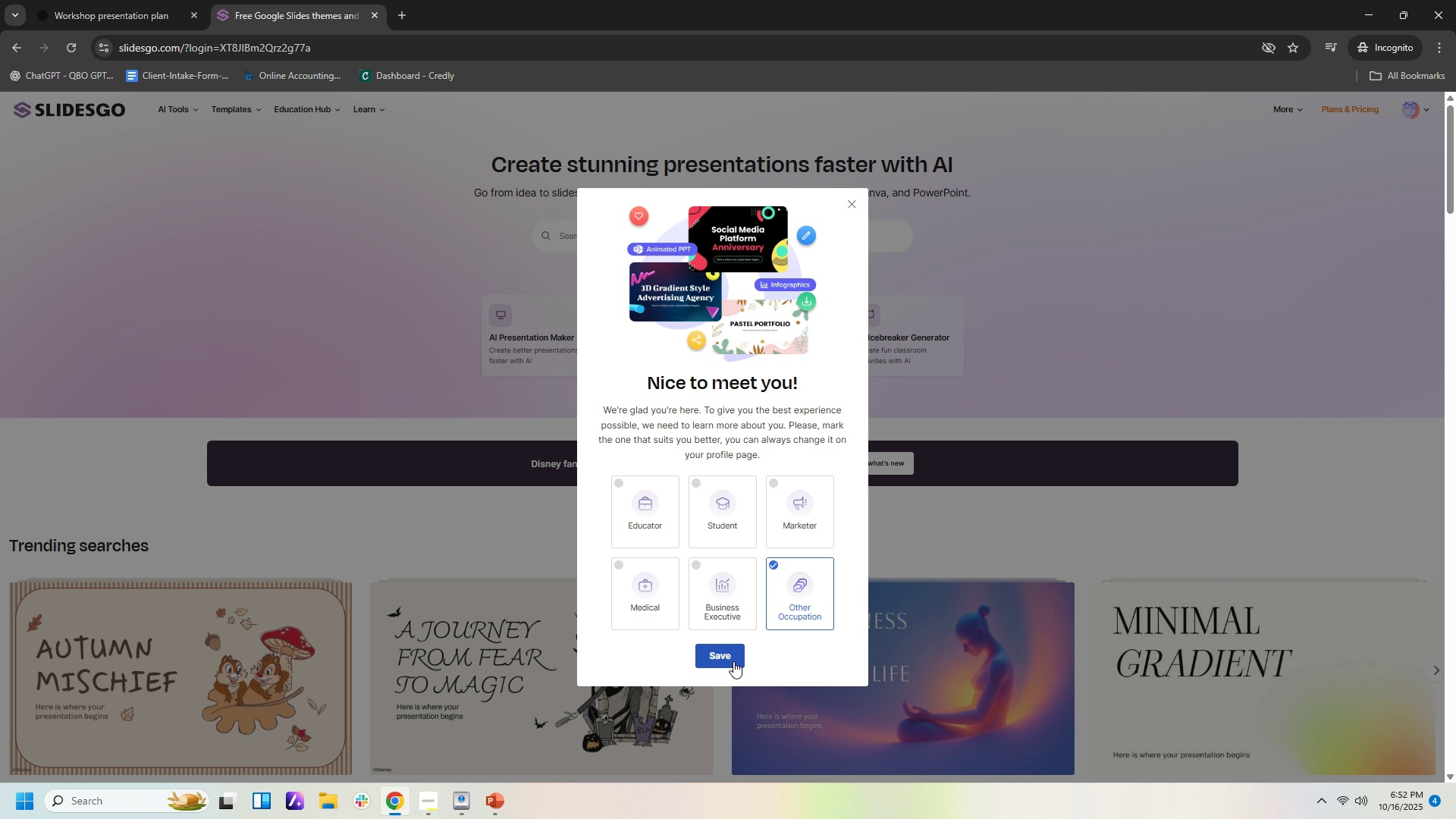 
left_click([733, 661])
 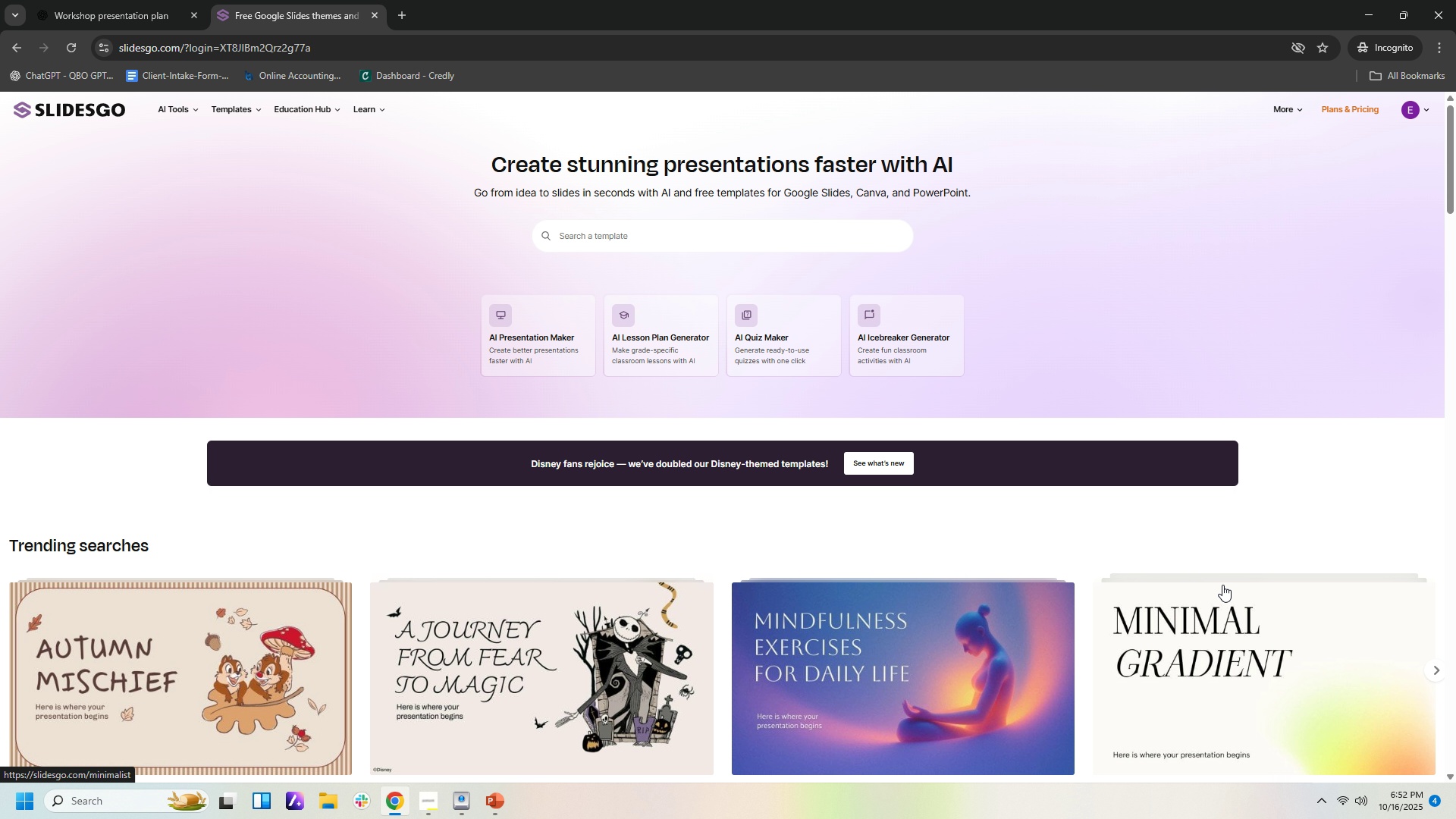 
wait(29.42)
 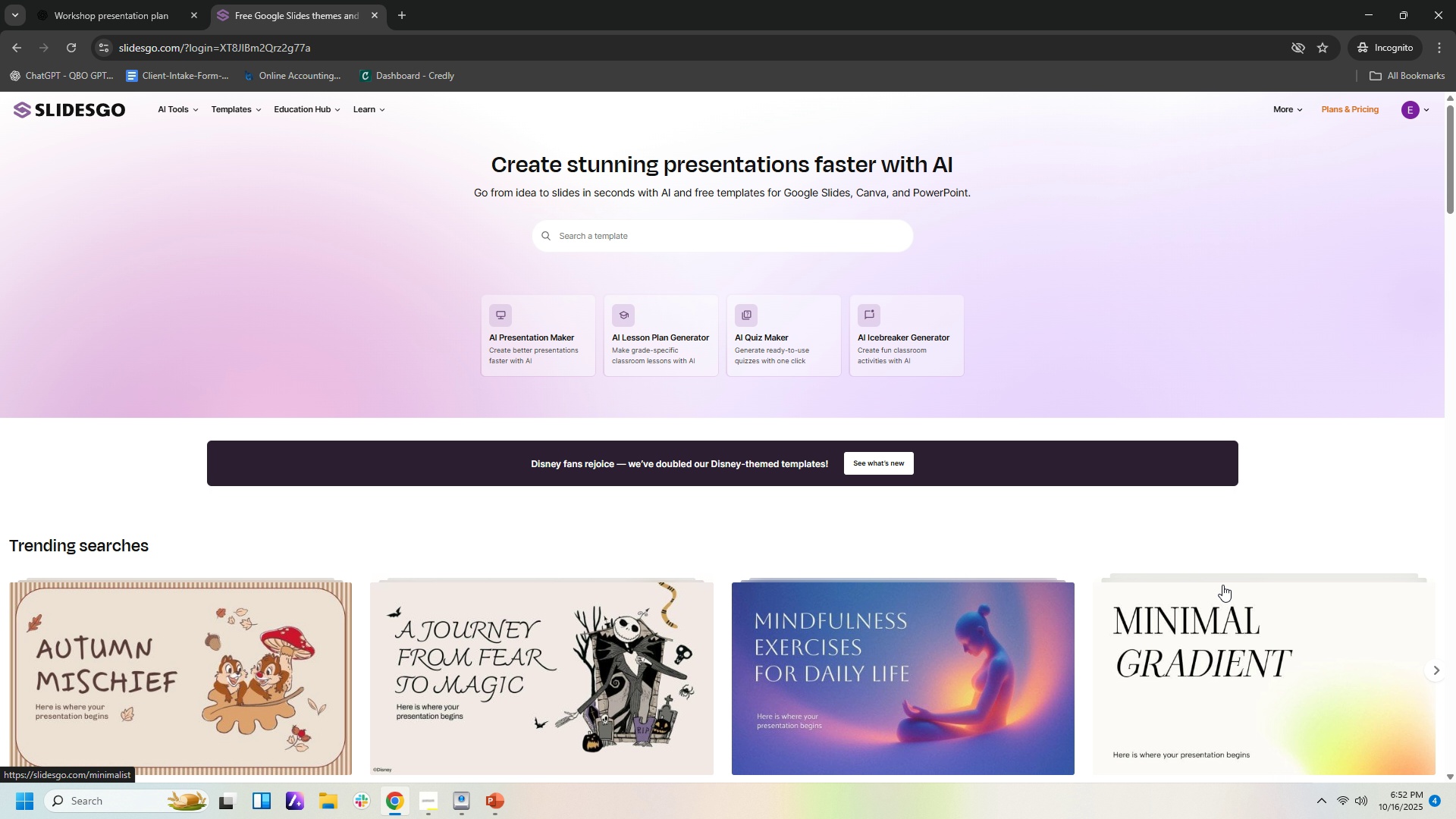 
scroll: coordinate [1100, 336], scroll_direction: down, amount: 11.0
 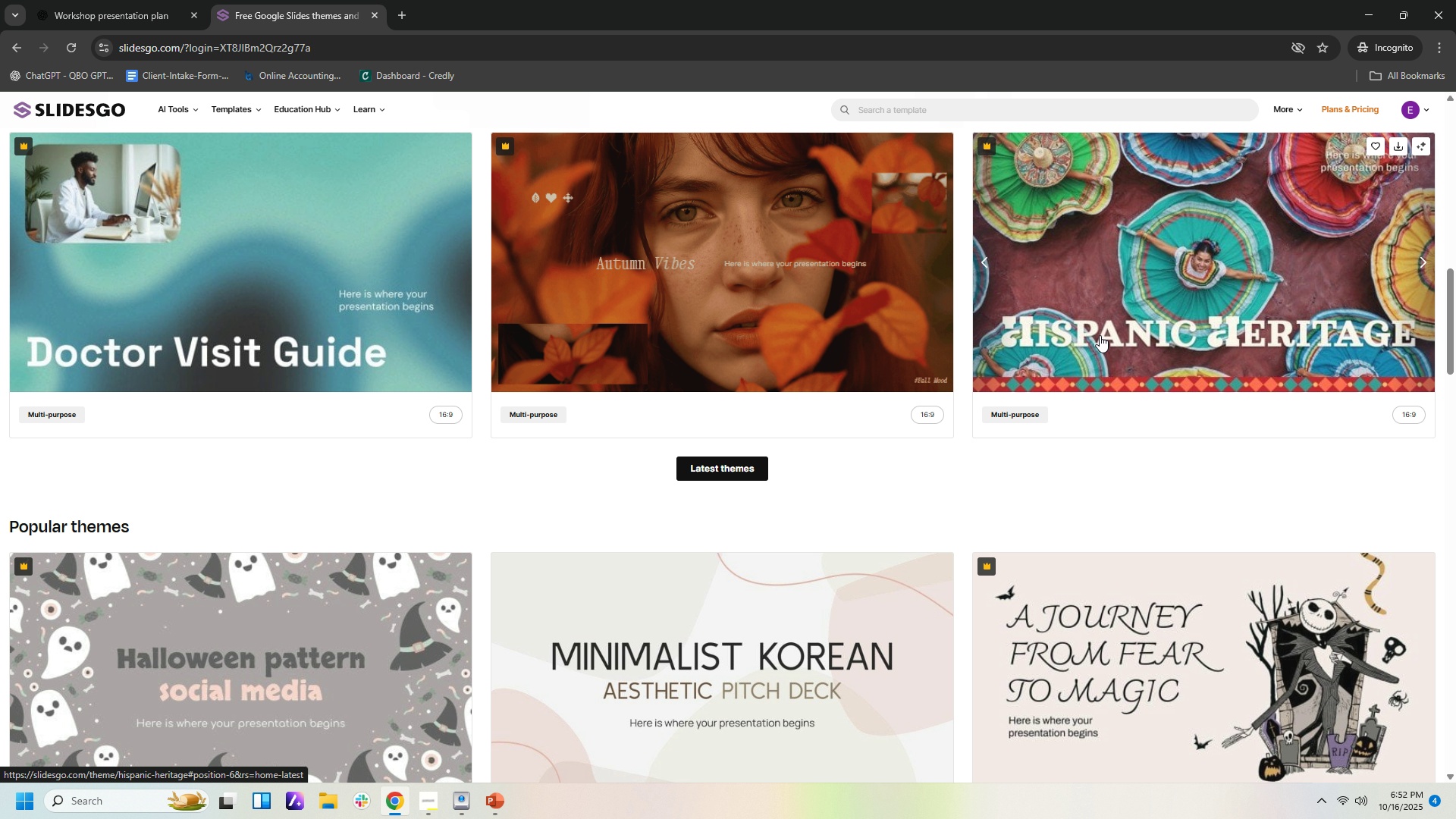 
scroll: coordinate [1355, 84], scroll_direction: up, amount: 17.0
 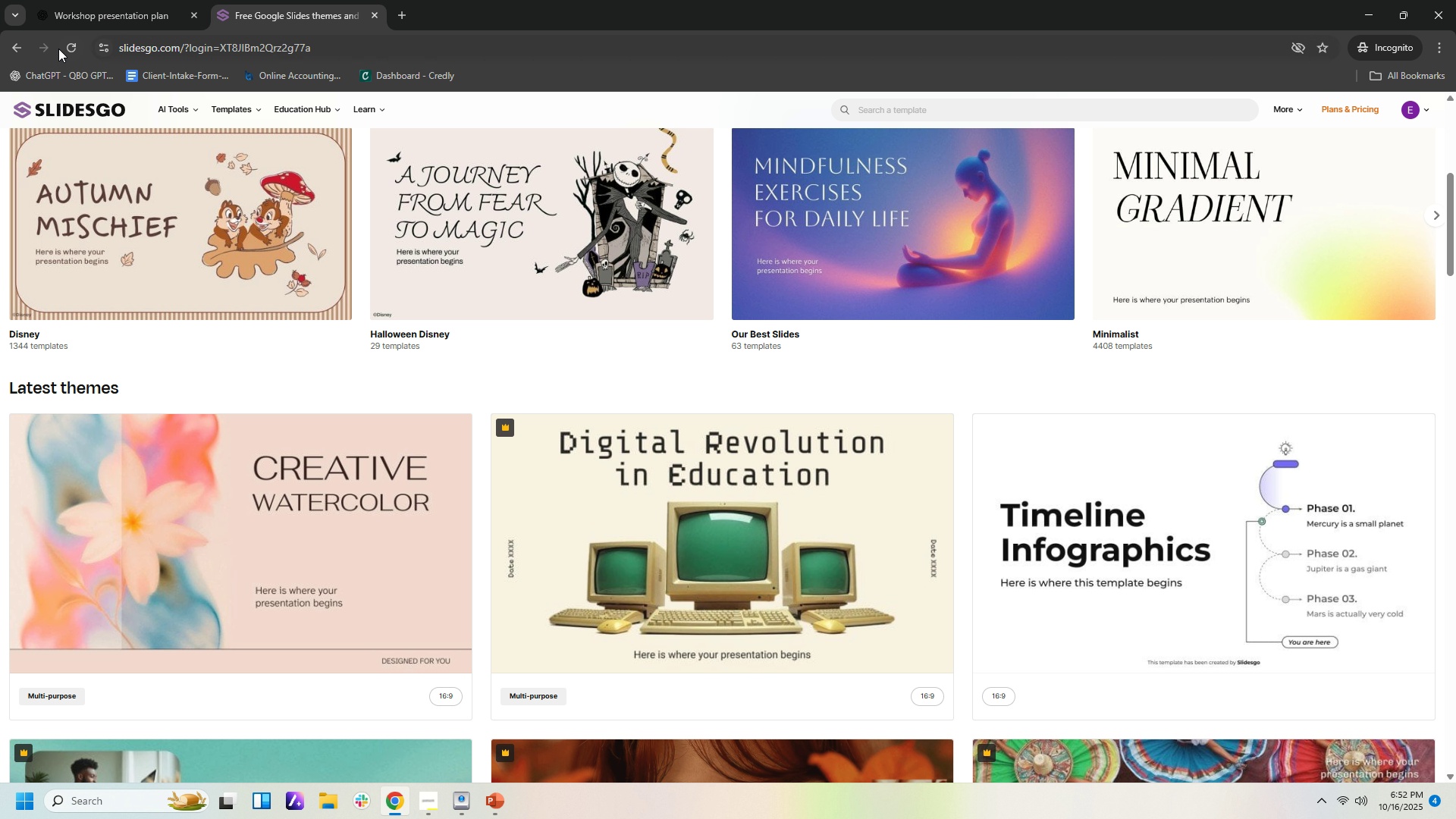 
left_click([10, 42])
 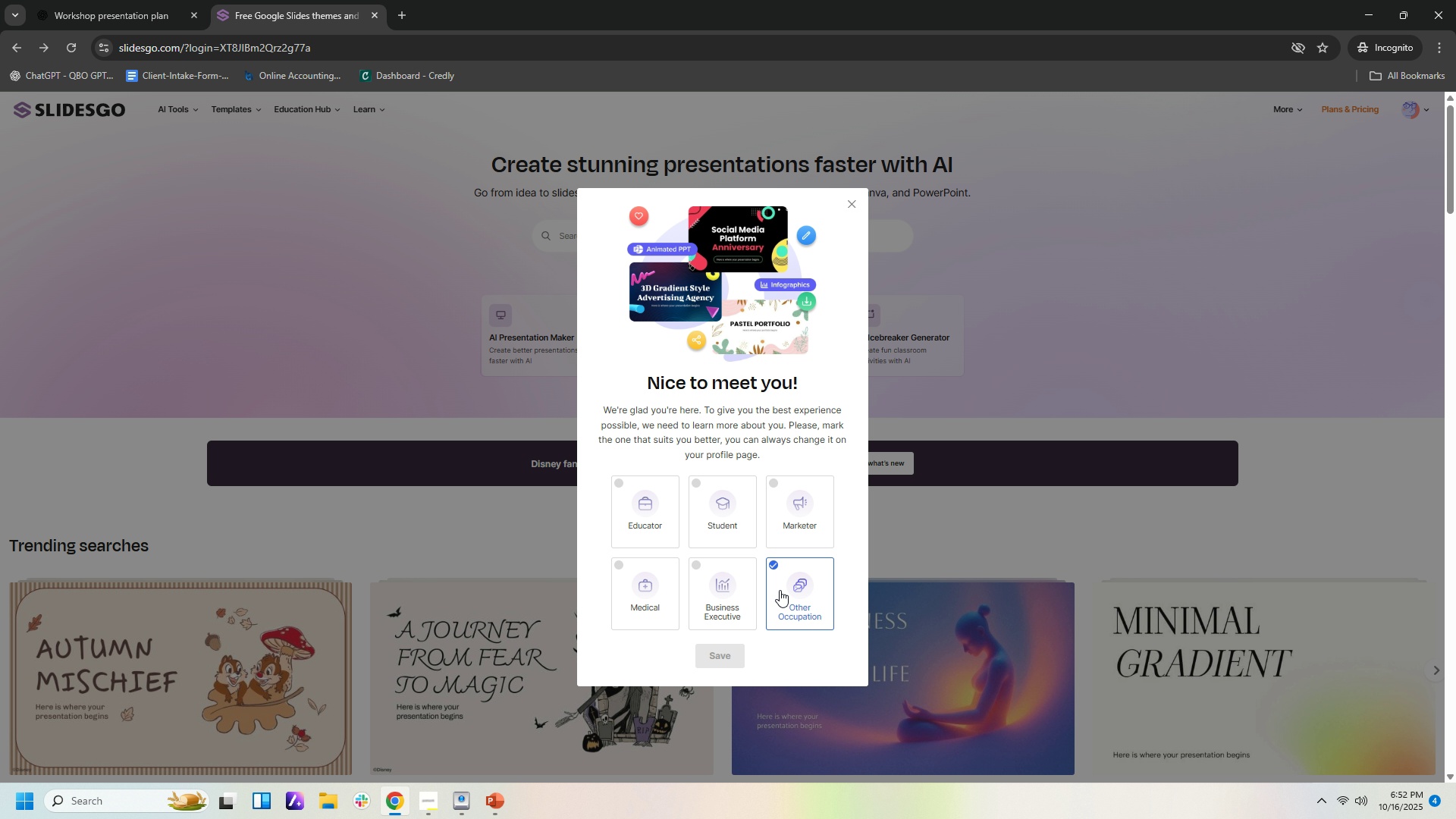 
left_click([784, 594])
 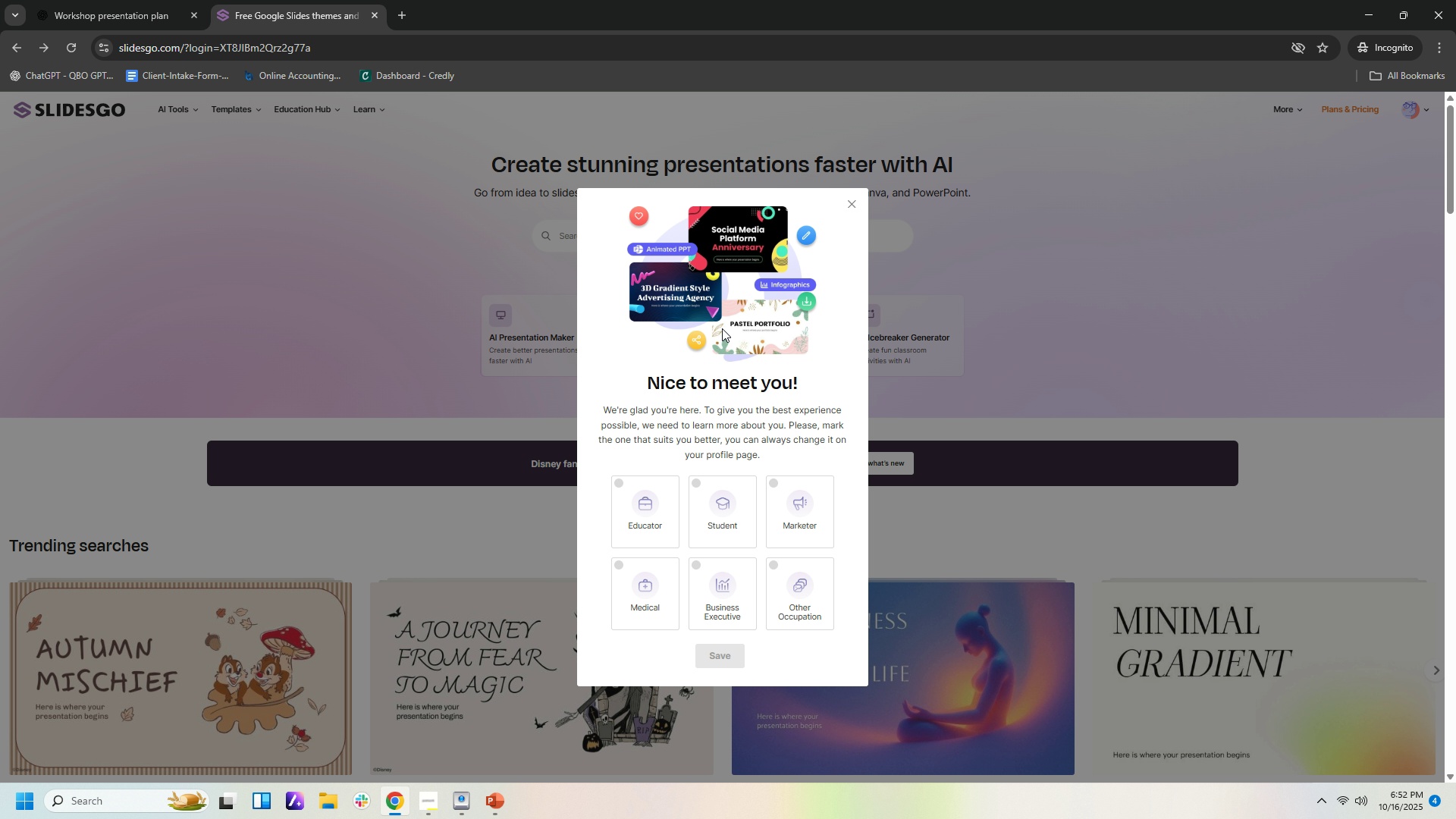 
left_click([805, 605])
 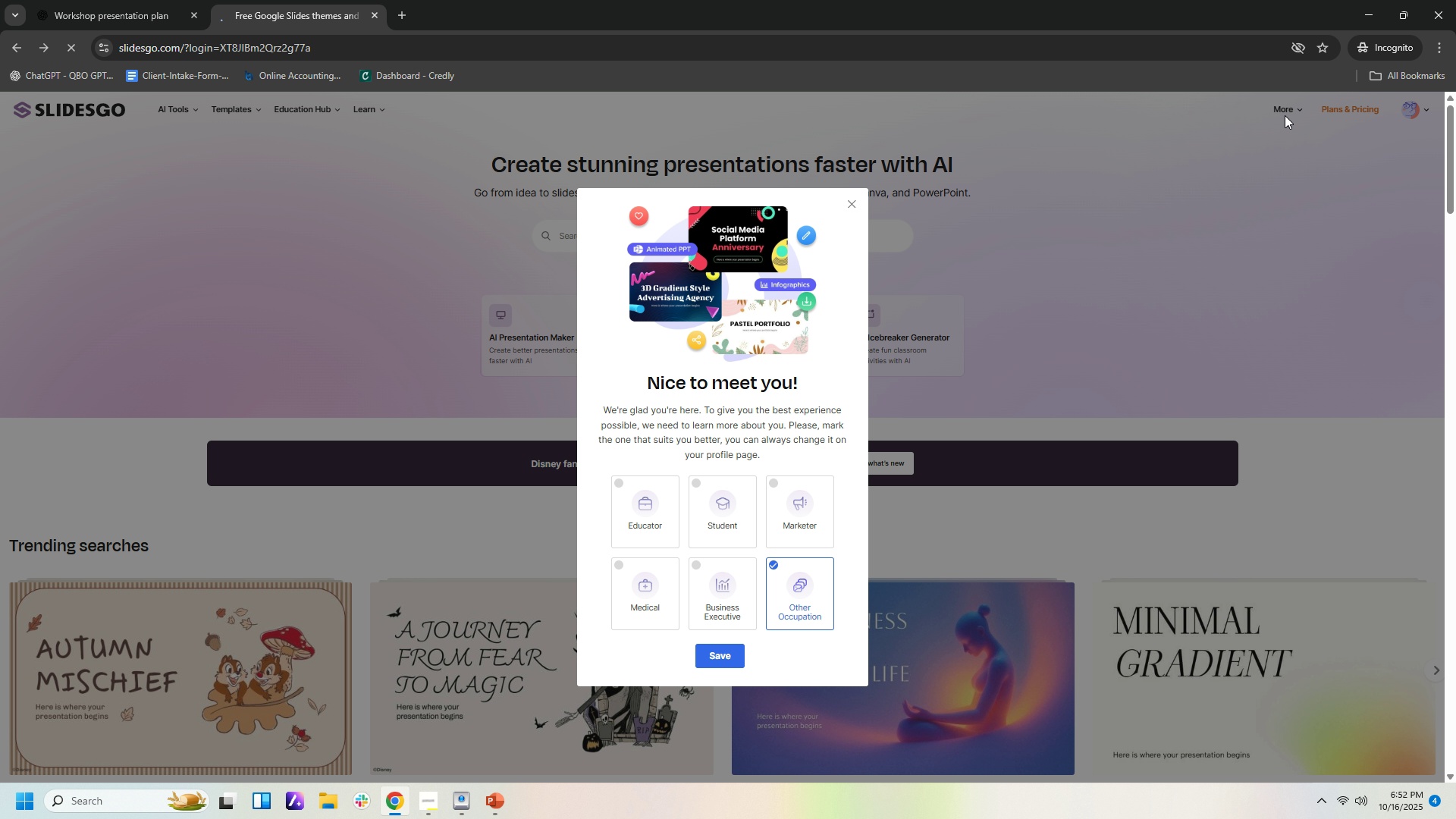 
scroll: coordinate [1442, 388], scroll_direction: down, amount: 13.0
 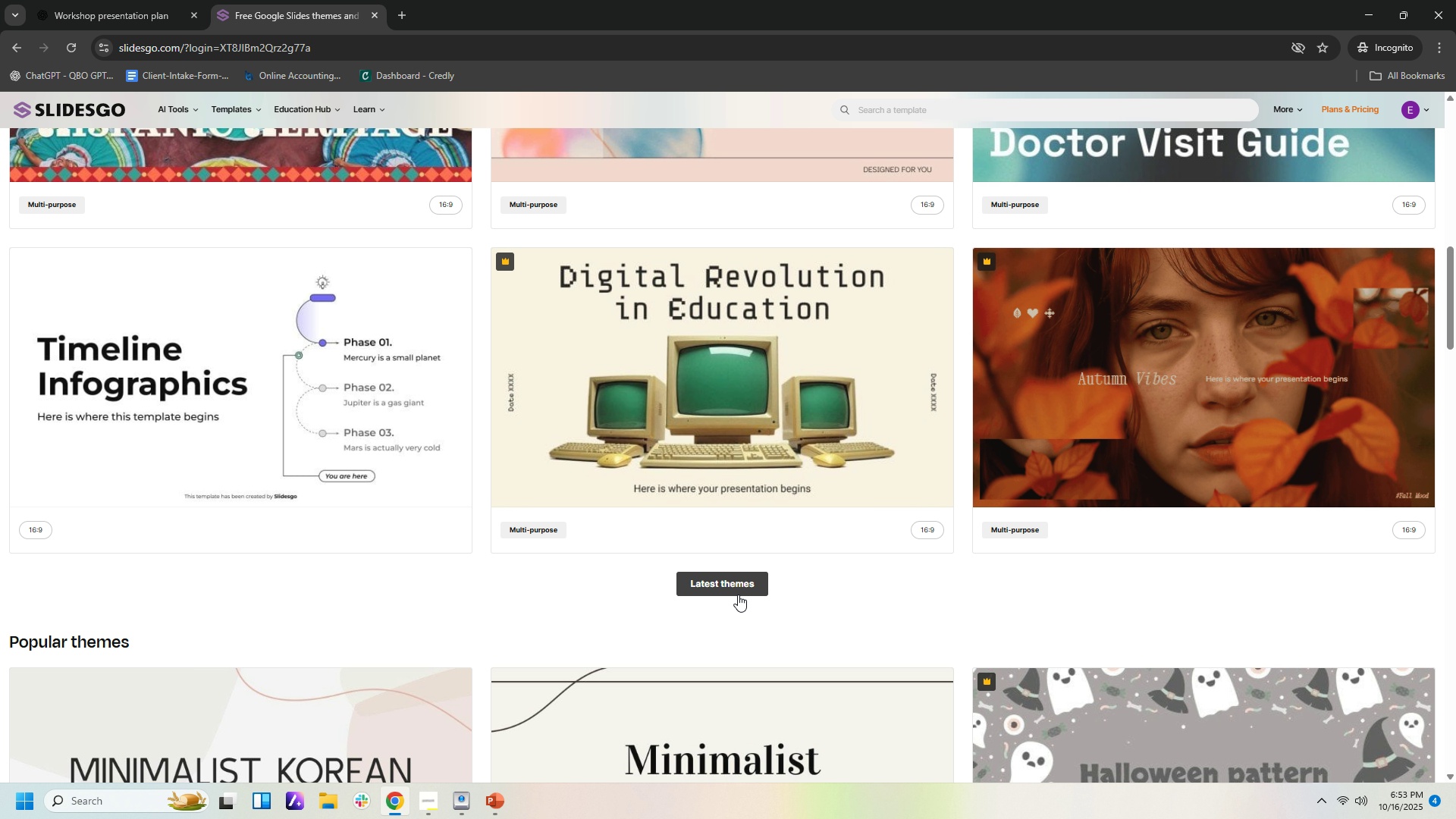 
scroll: coordinate [1227, 293], scroll_direction: up, amount: 7.0
 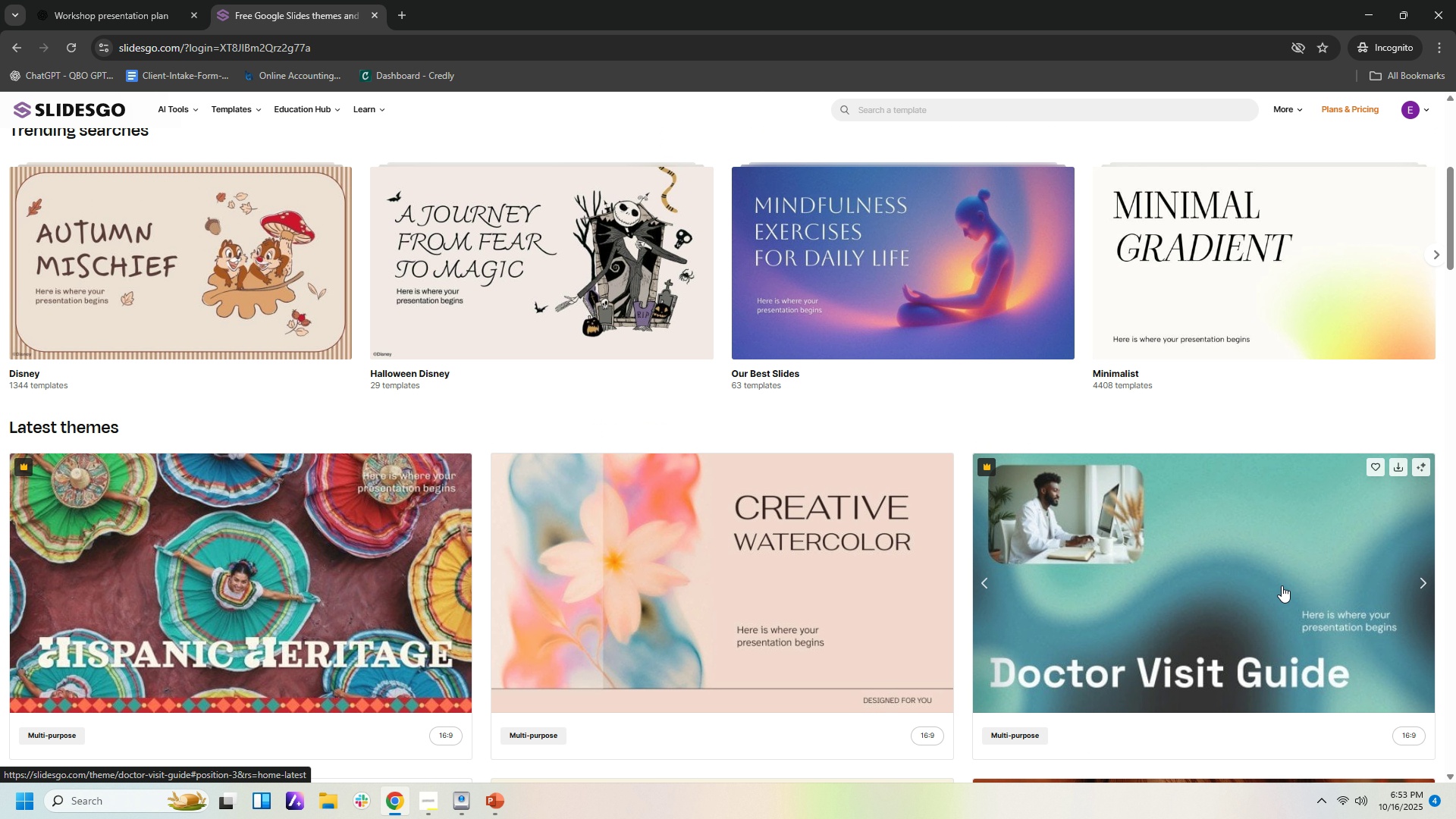 
left_click([1279, 592])
 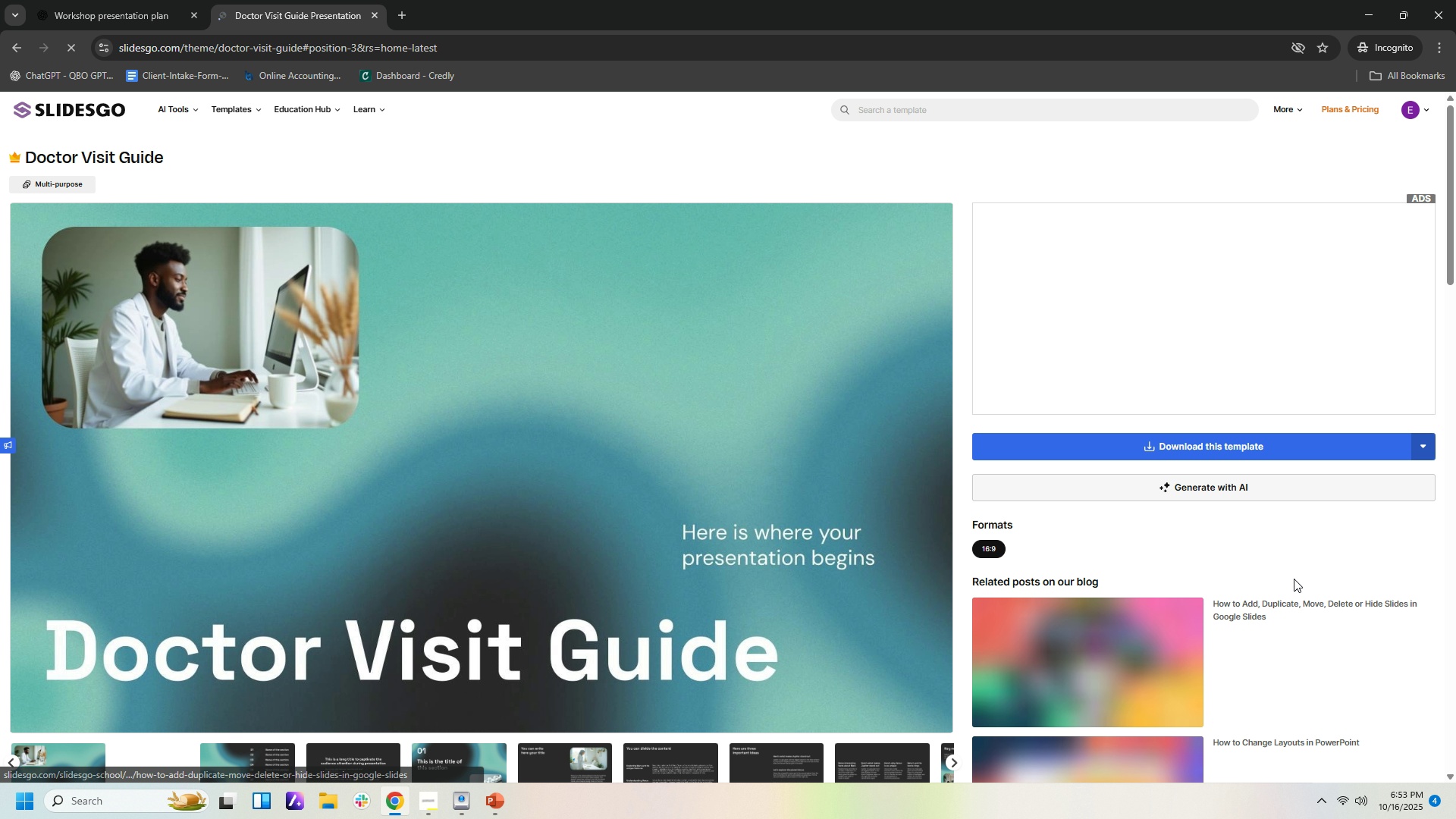 
scroll: coordinate [1304, 529], scroll_direction: down, amount: 3.0
 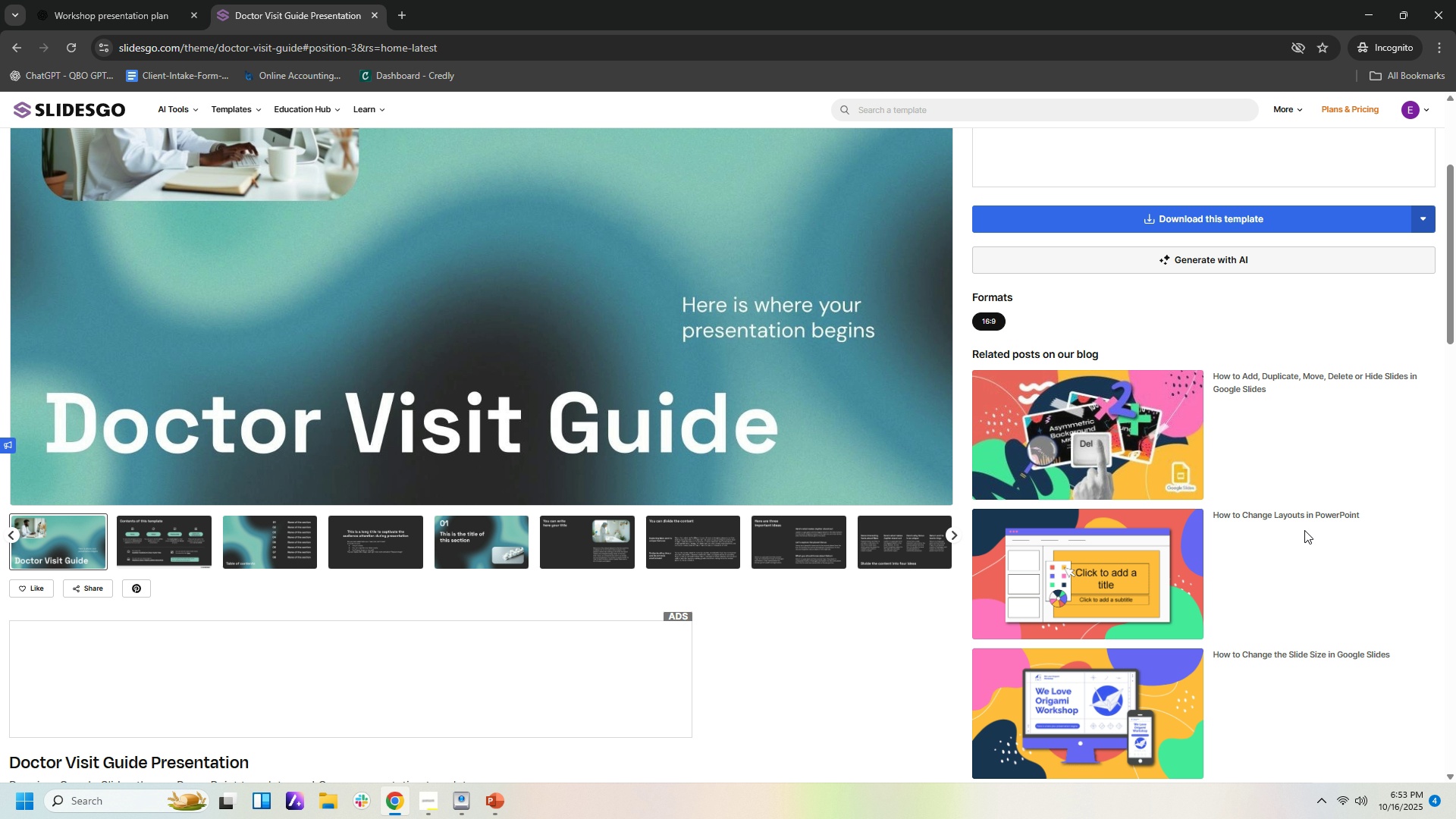 
scroll: coordinate [1304, 530], scroll_direction: up, amount: 7.0
 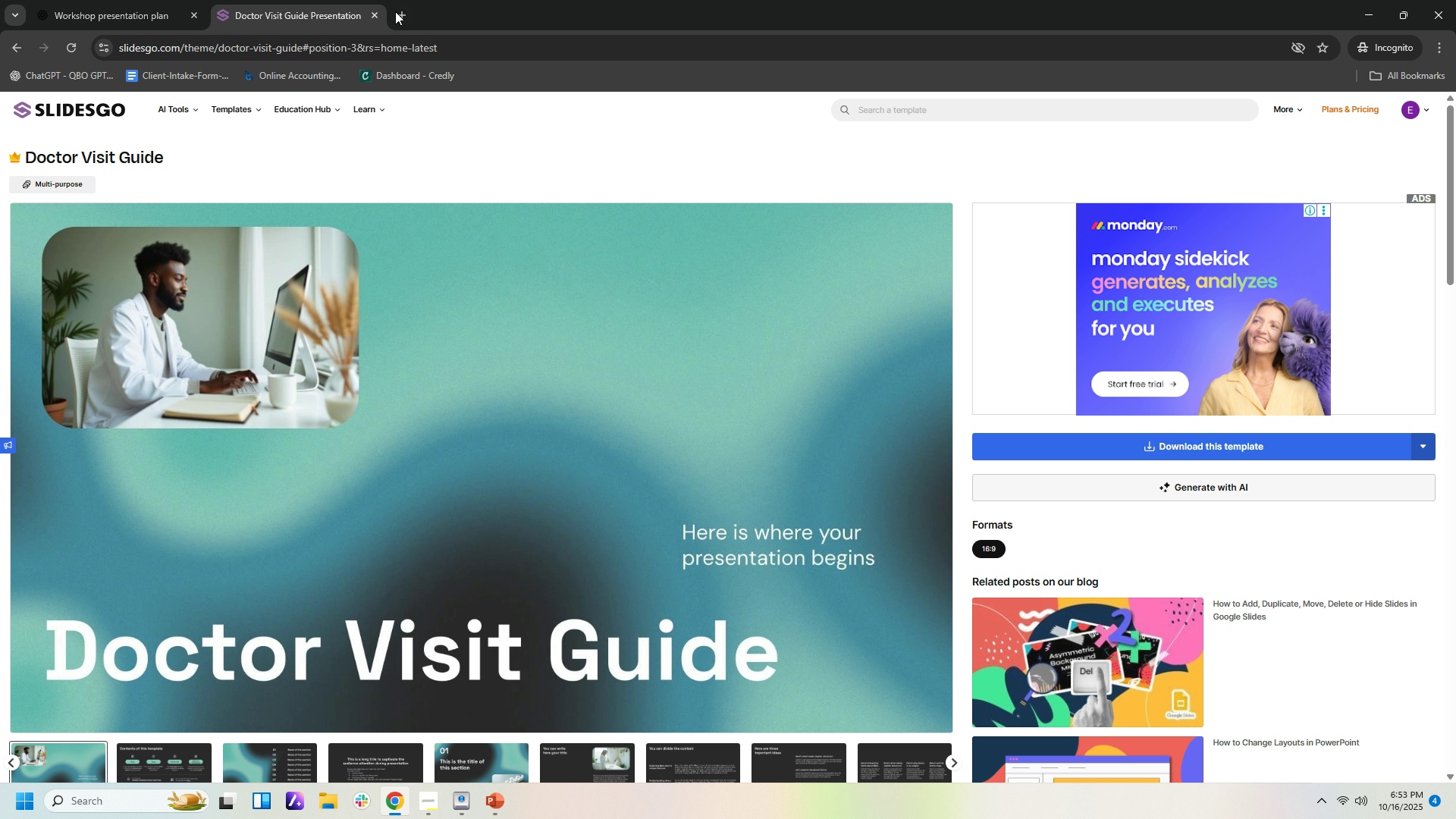 
left_click([400, 8])
 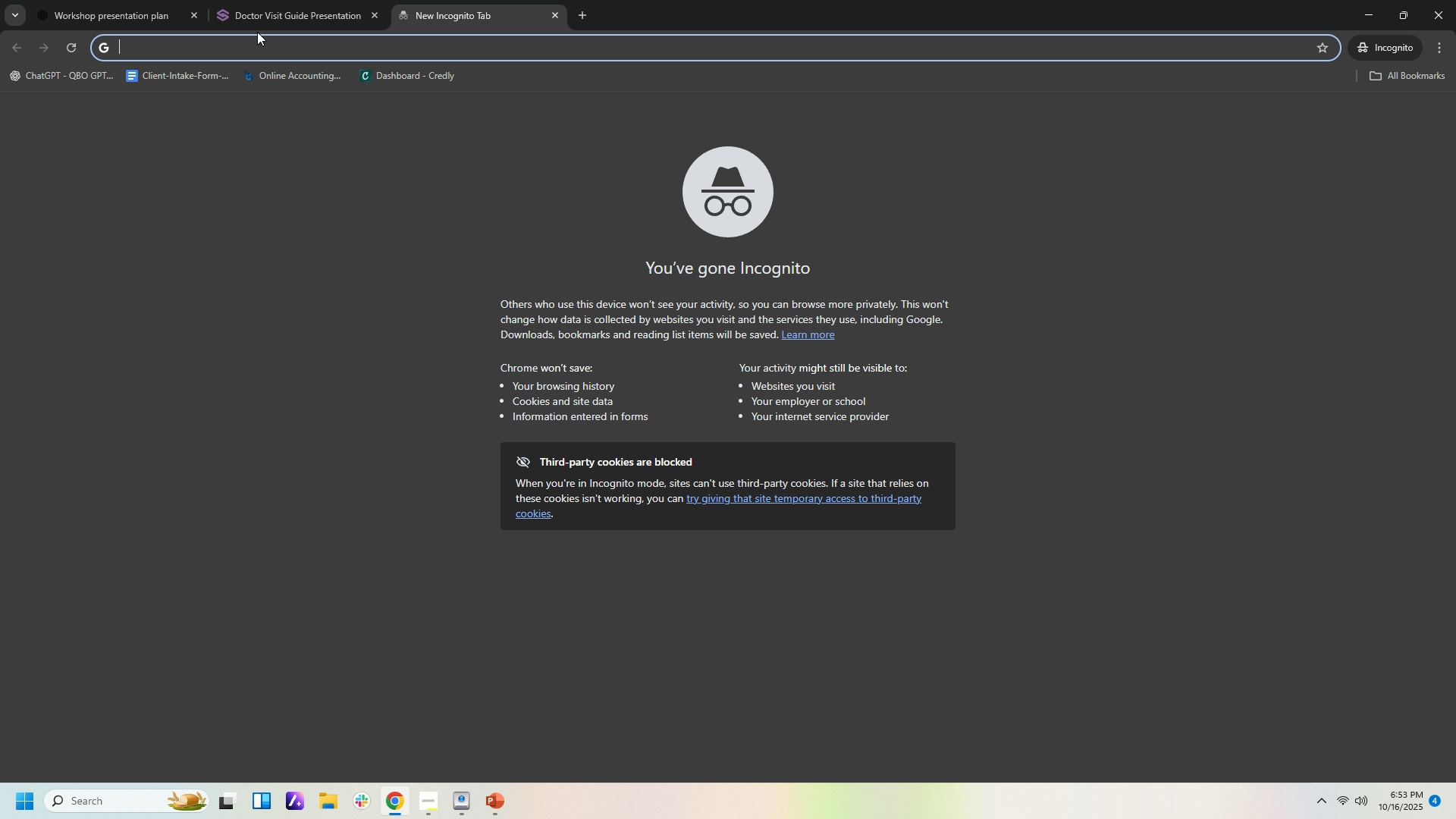 
left_click([274, 0])
 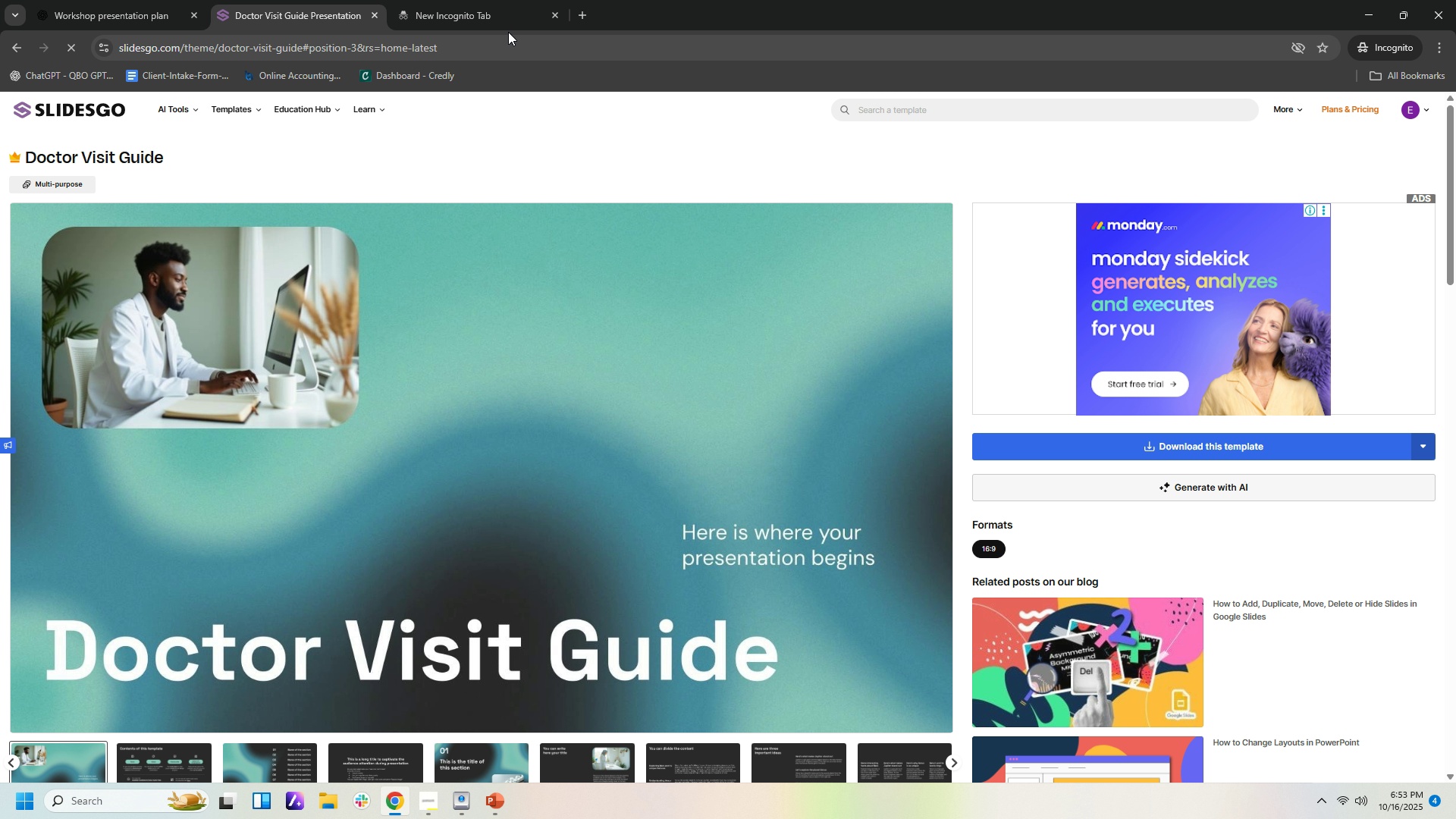 
left_click([509, 19])
 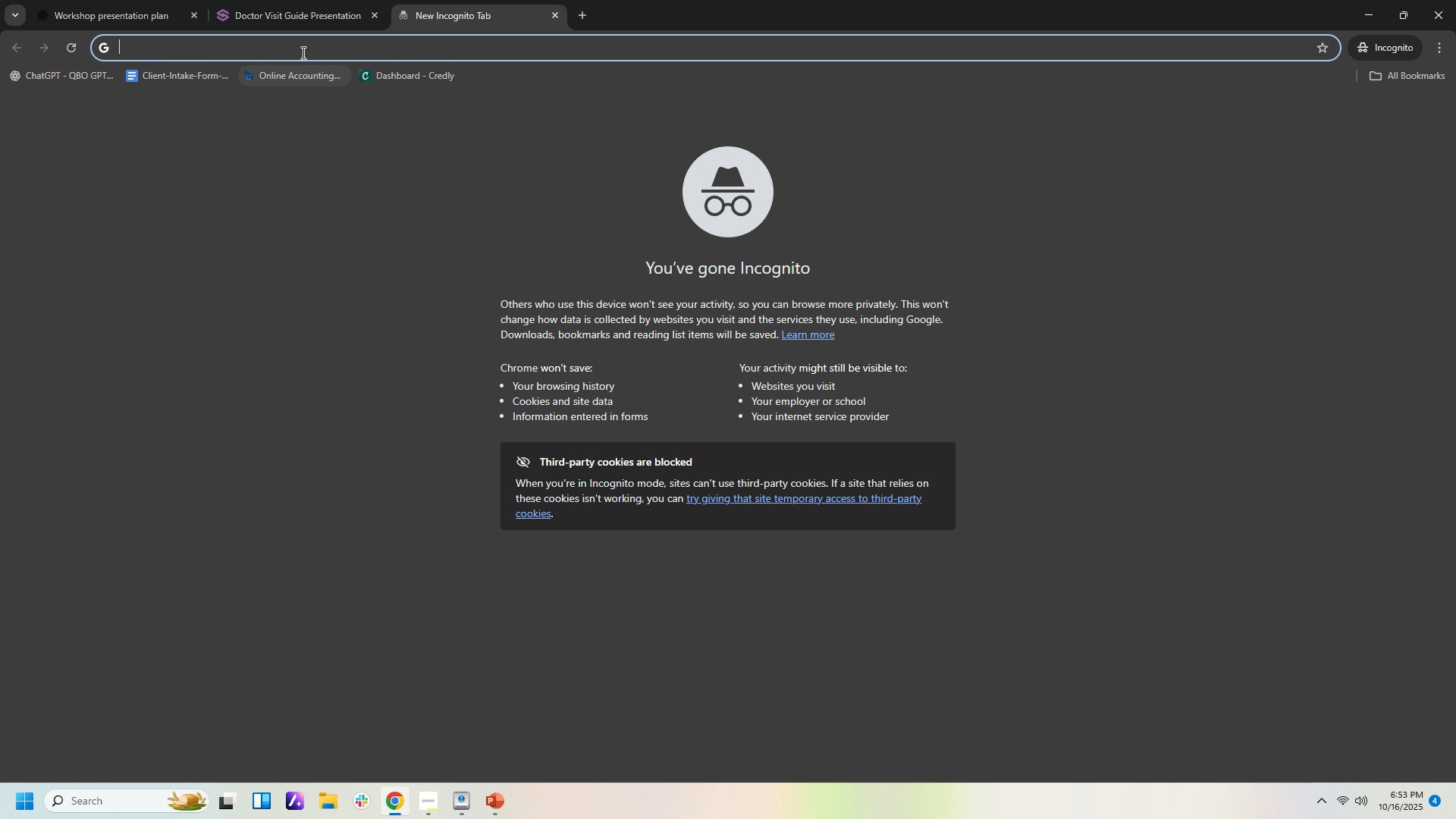 
left_click([311, 48])
 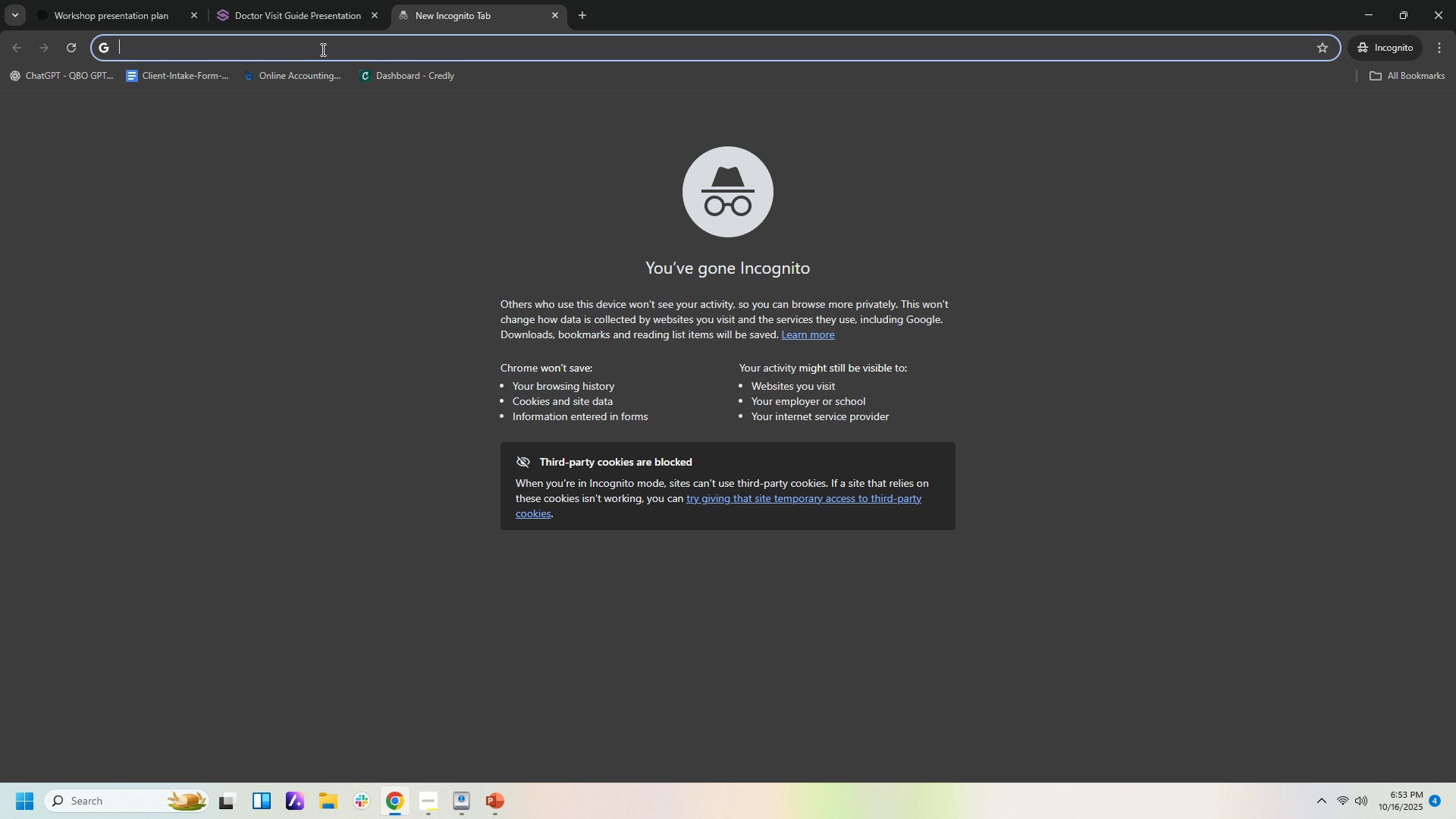 
key(Control+V)
 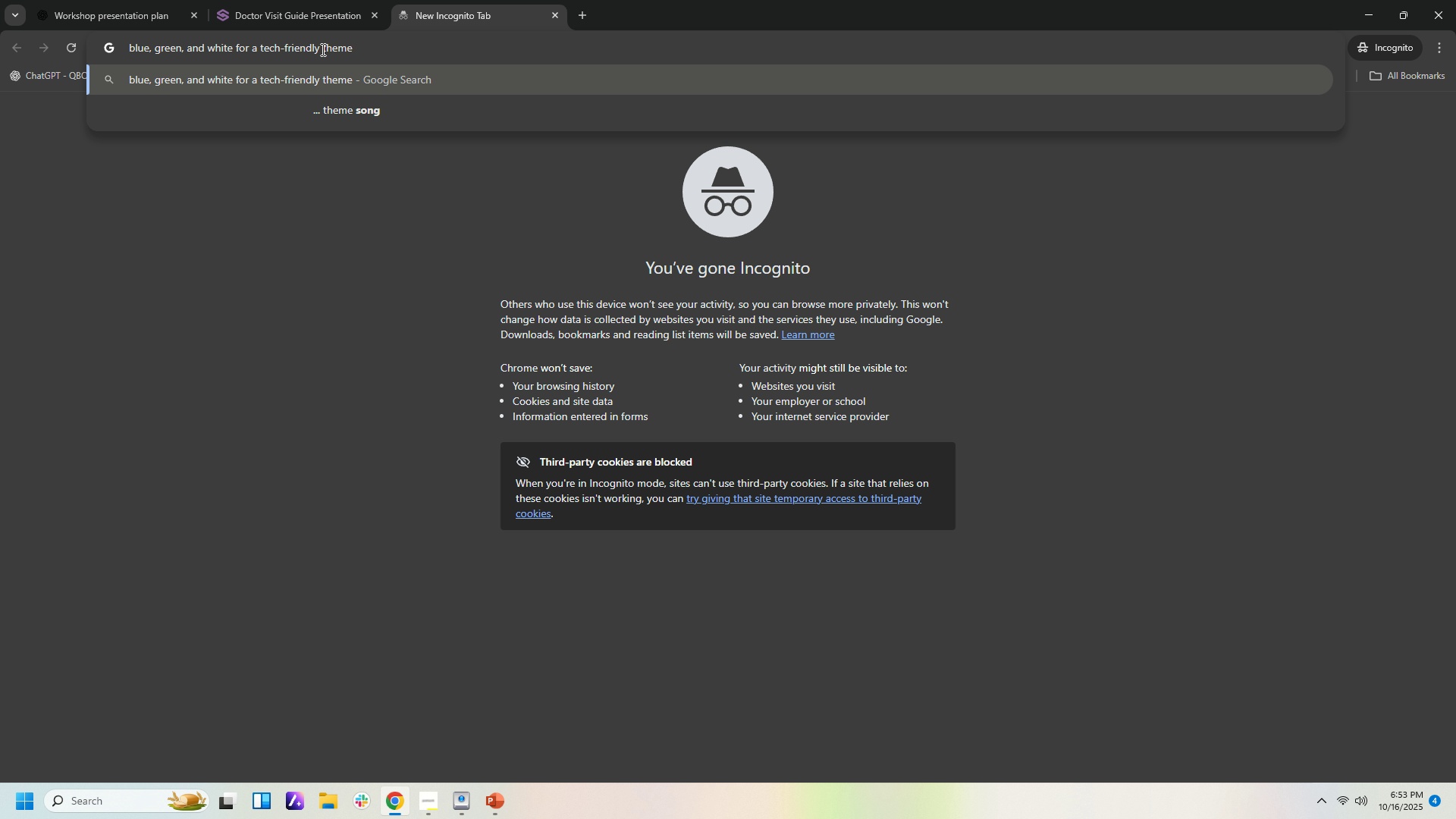 
key(Enter)
 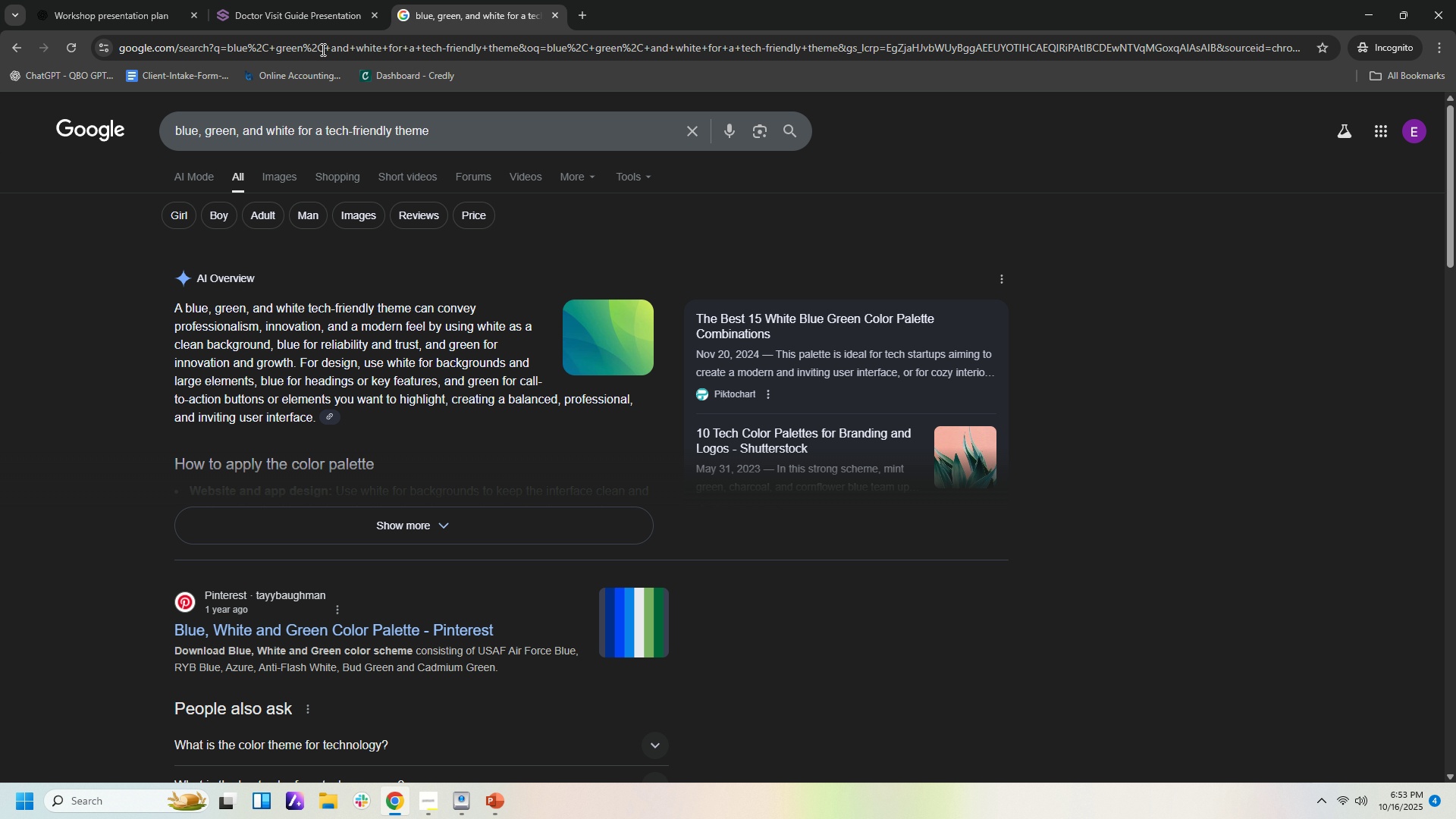 
wait(7.43)
 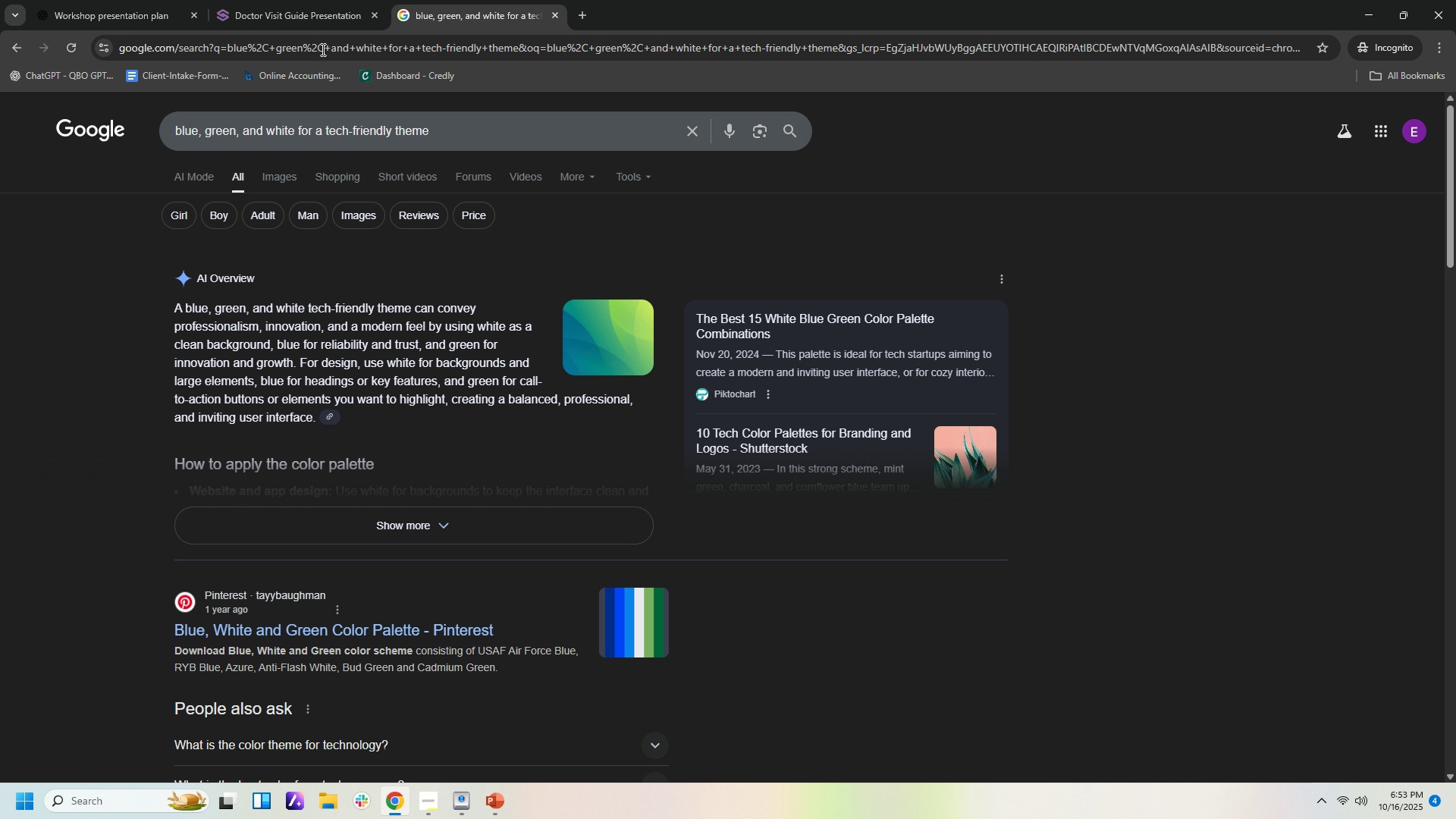 
scroll: coordinate [969, 383], scroll_direction: down, amount: 11.0
 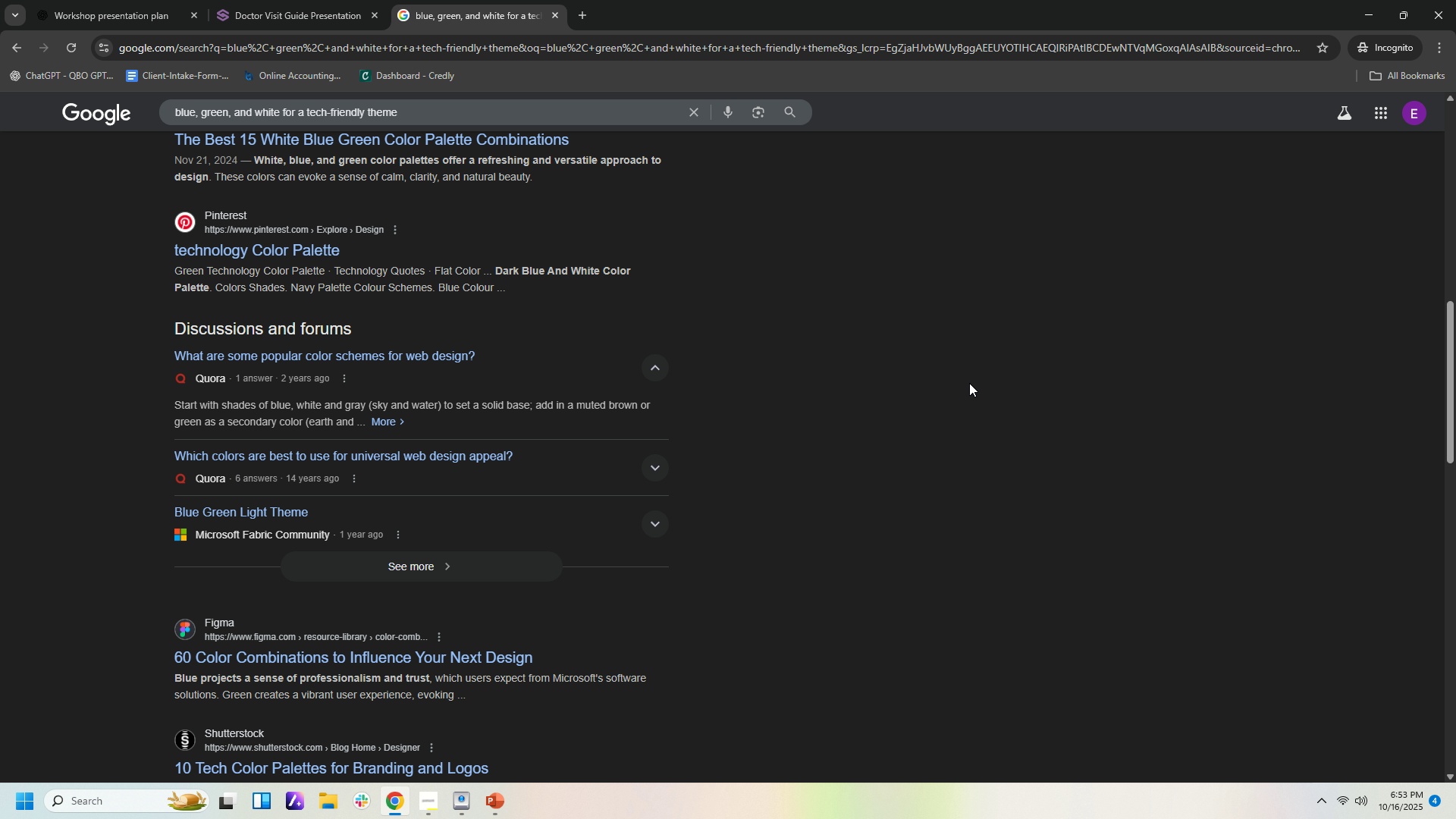 
scroll: coordinate [871, 336], scroll_direction: up, amount: 8.0
 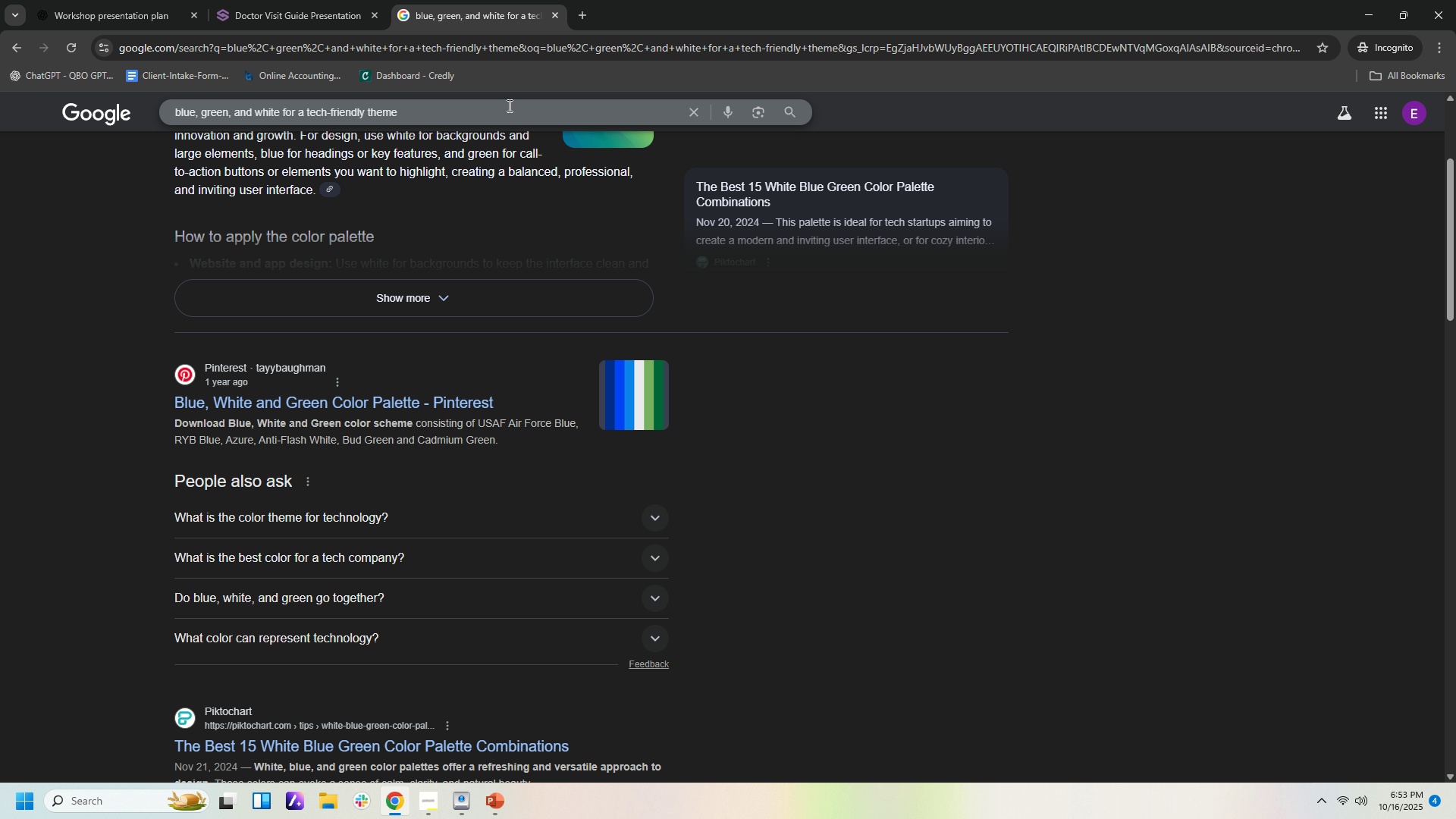 
left_click([508, 105])
 